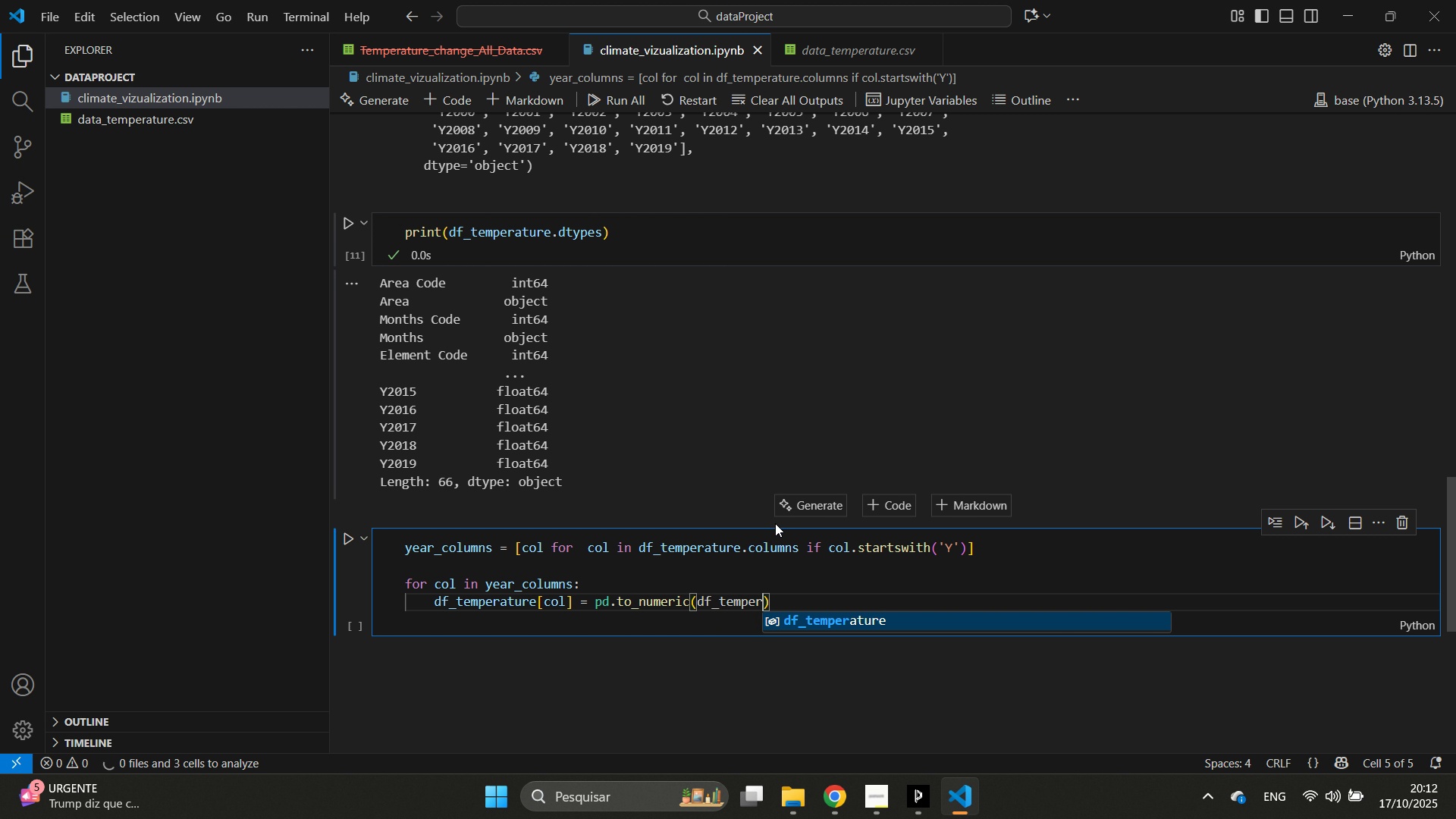 
key(Enter)
 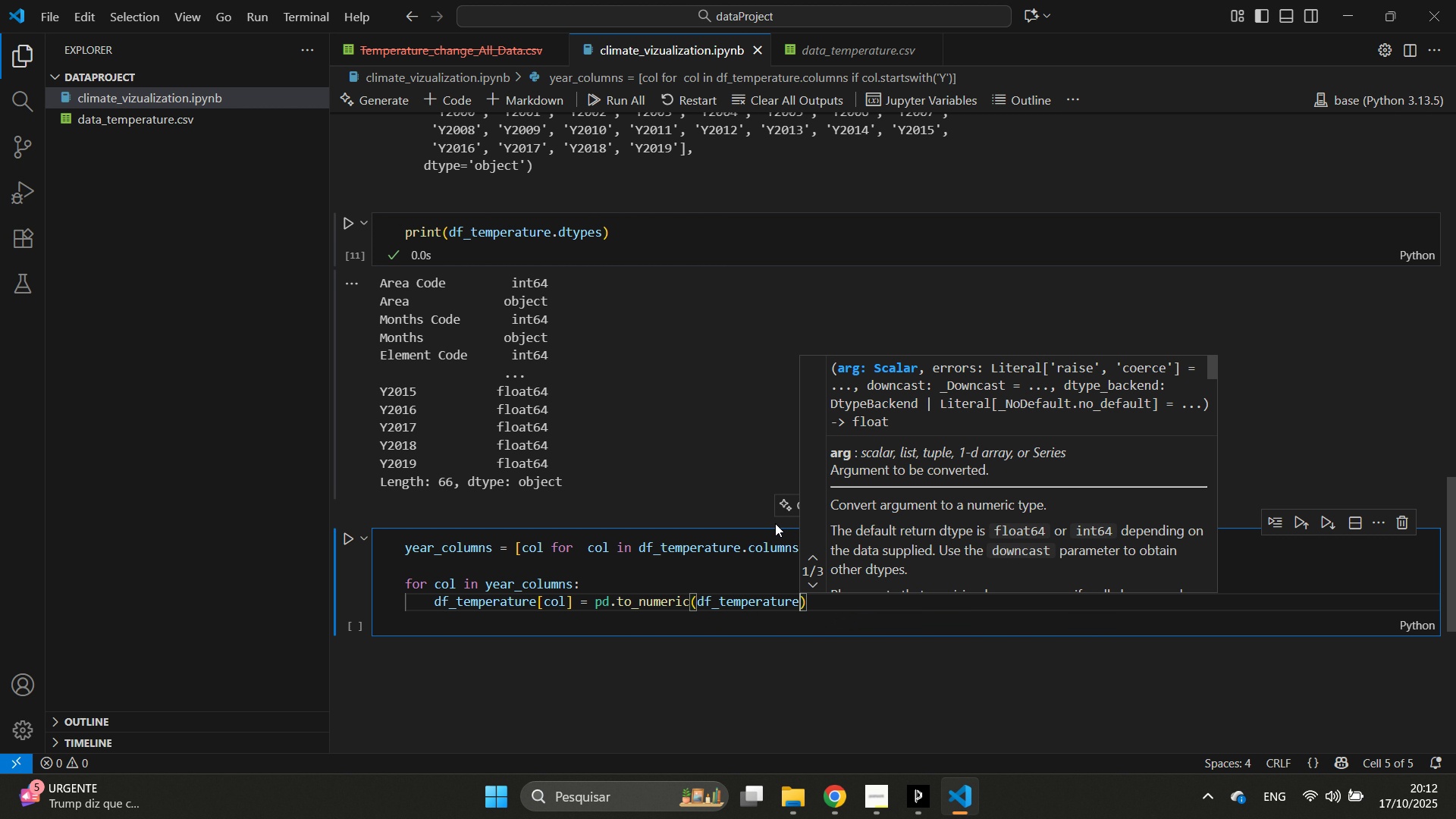 
type([co)
 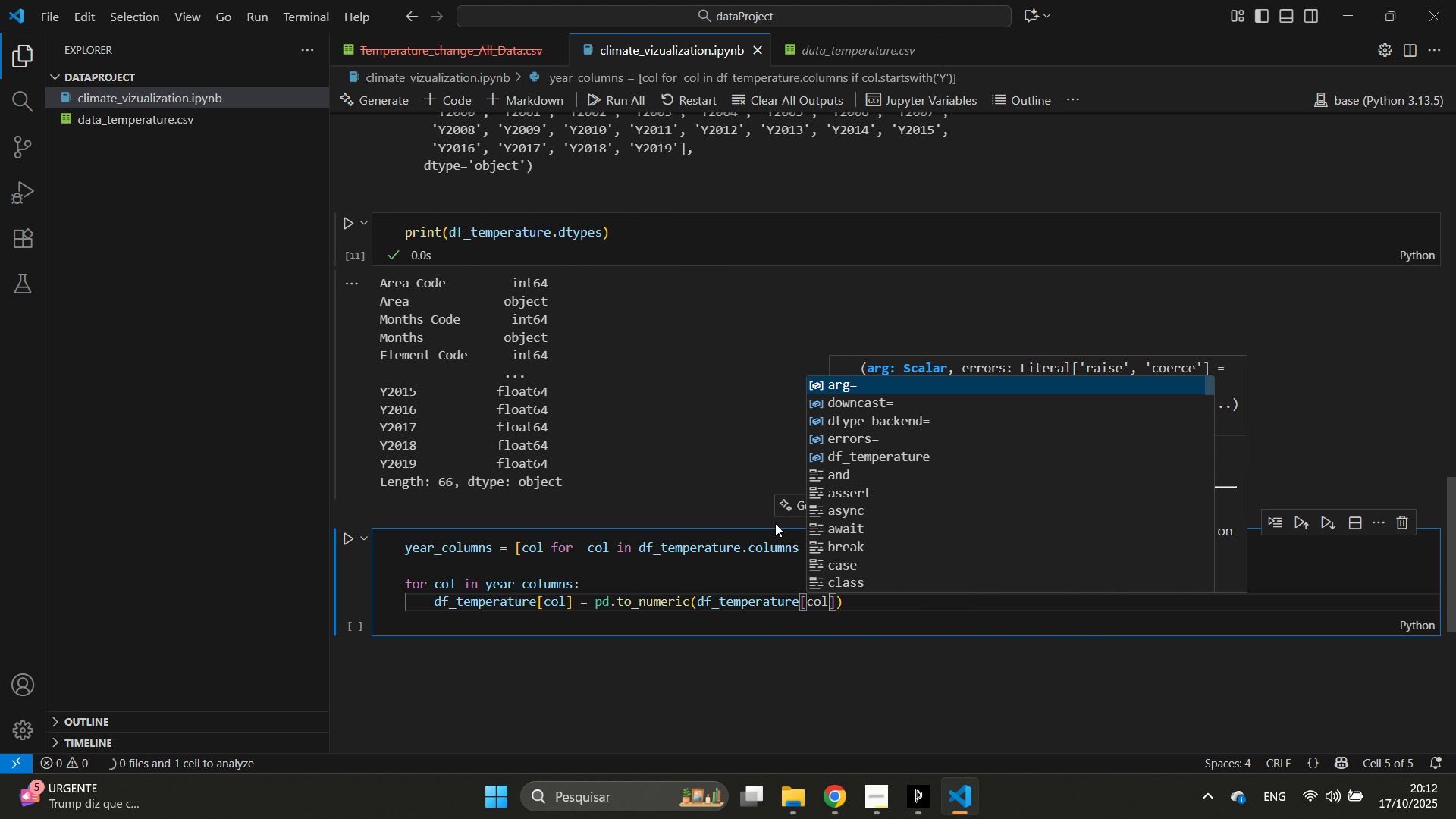 
key(ArrowRight)
 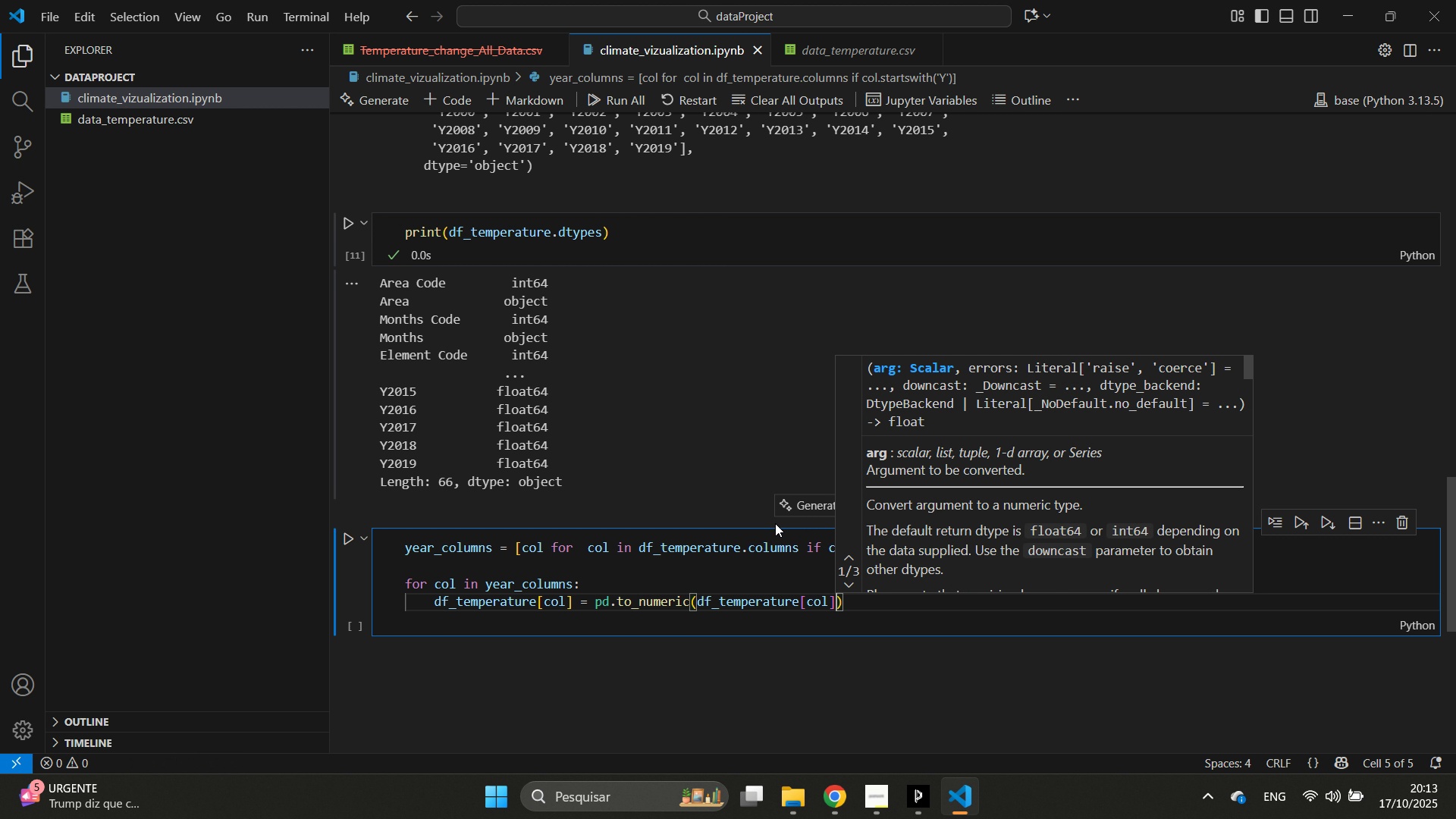 
type(,e)
key(Backspace)
type( erros)
key(Backspace)
type(rs='')
 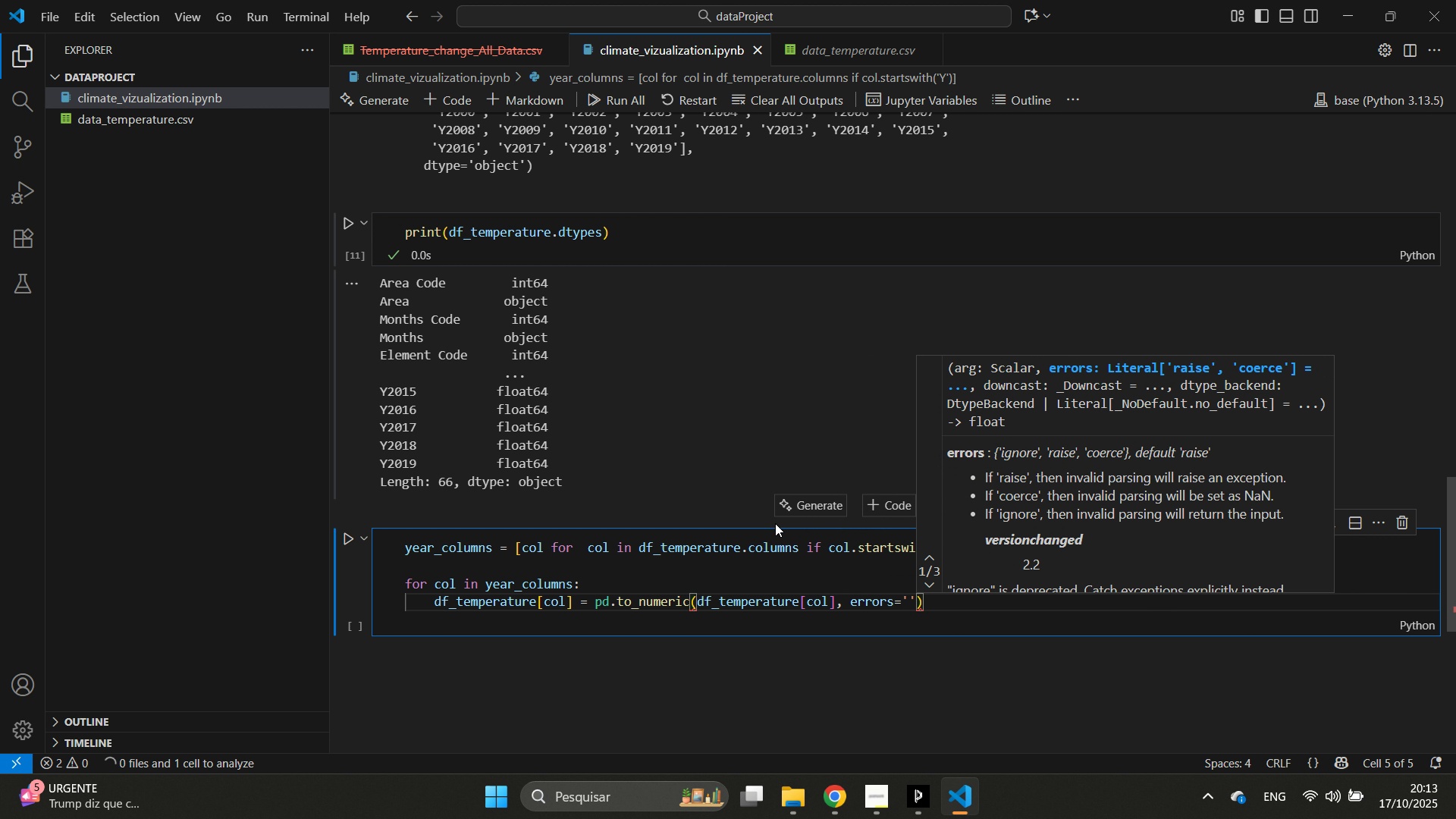 
key(ArrowLeft)
 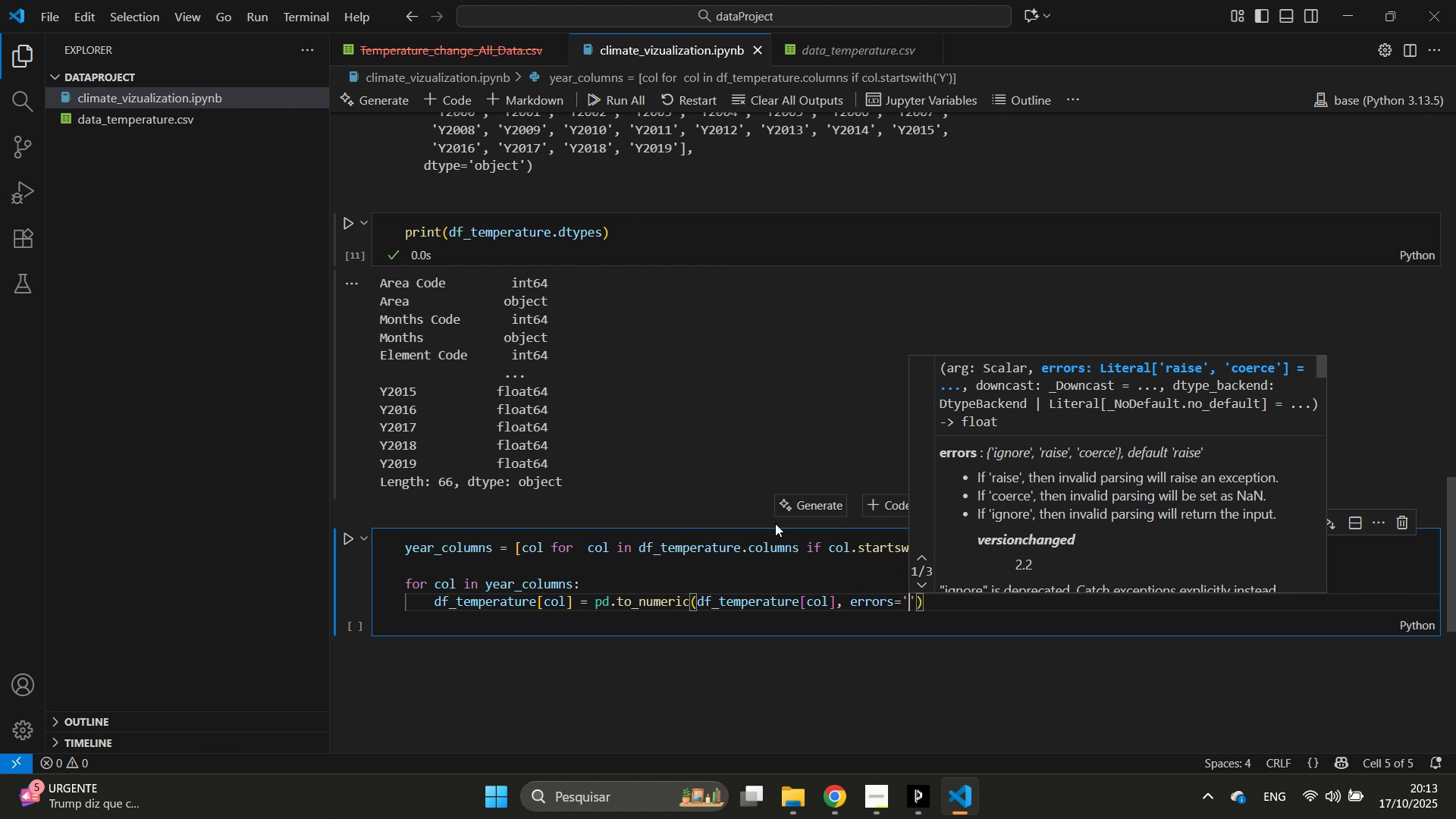 
type(coerce)
 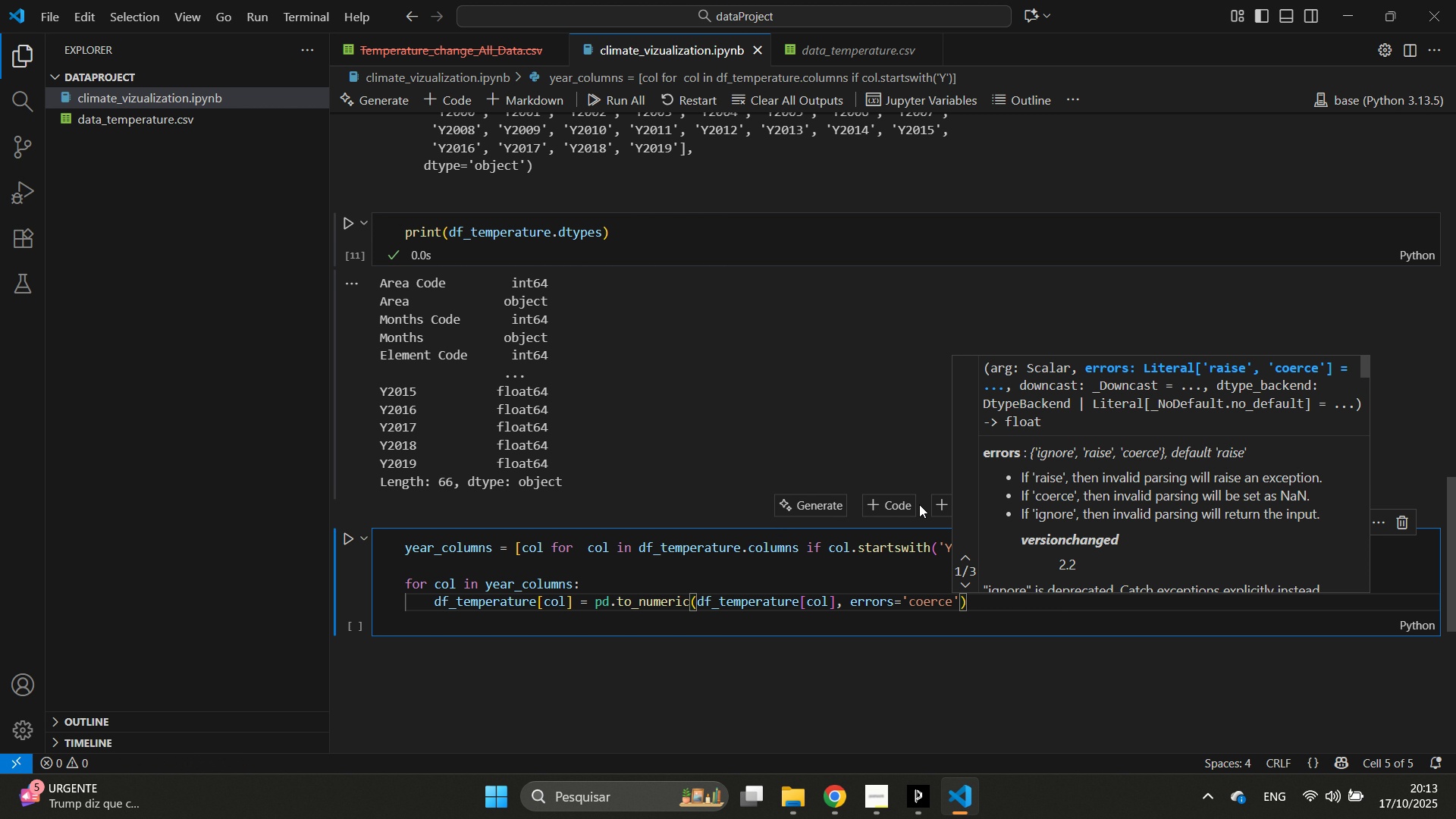 
scroll: coordinate [781, 517], scroll_direction: down, amount: 2.0
 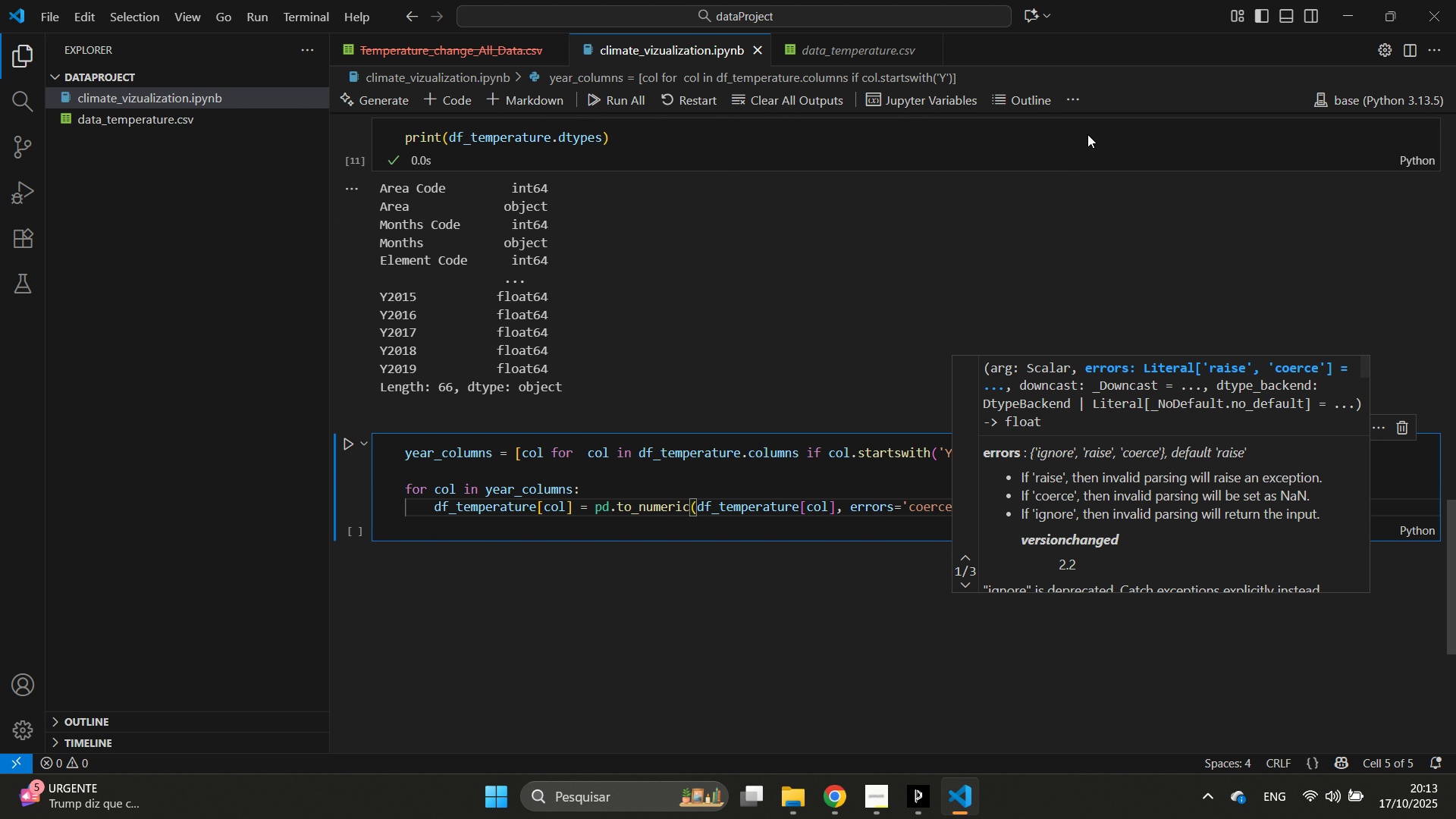 
left_click_drag(start_coordinate=[1087, 134], to_coordinate=[1333, 168])
 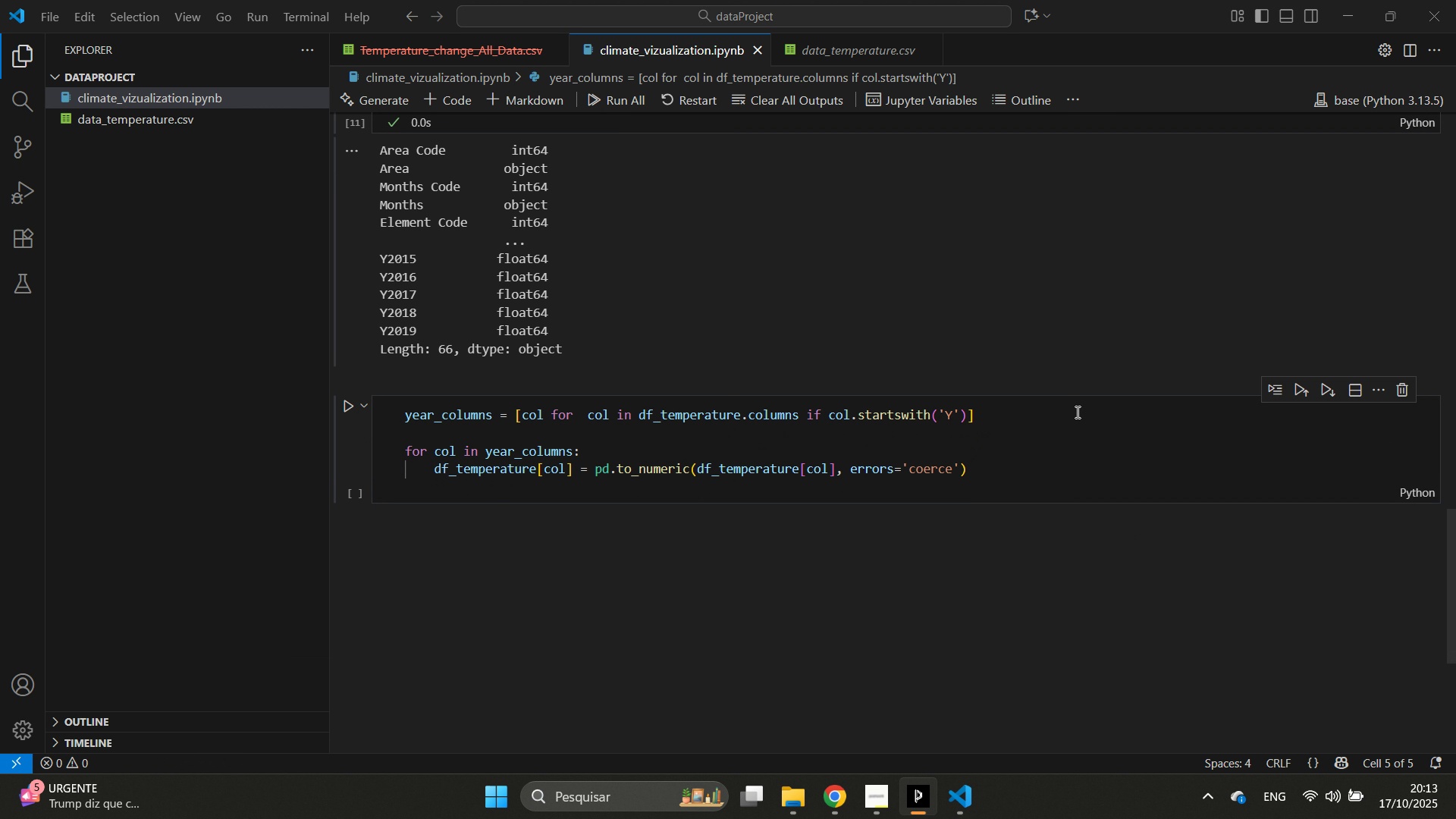 
scroll: coordinate [1090, 406], scroll_direction: down, amount: 2.0
 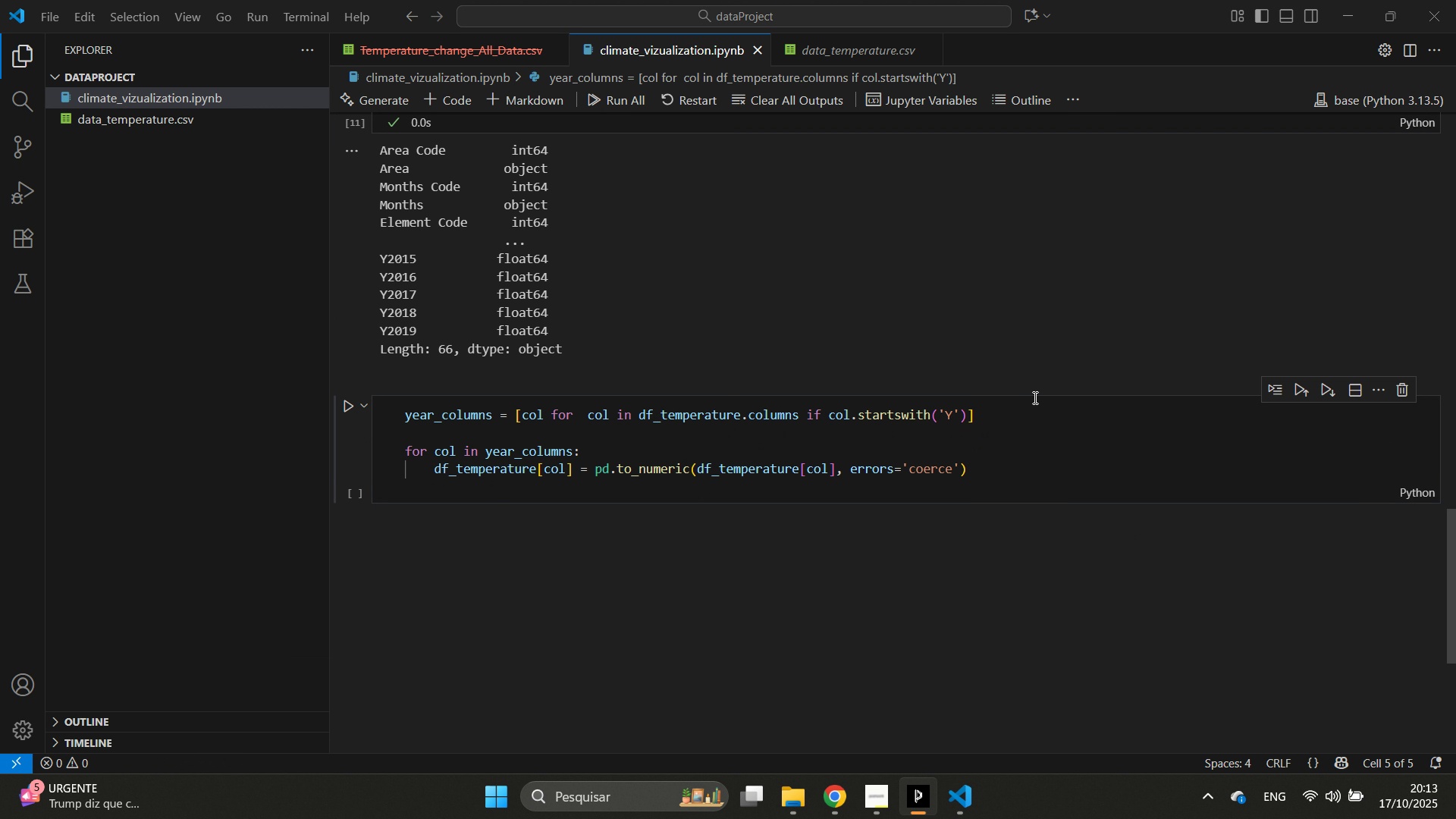 
scroll: coordinate [1034, 397], scroll_direction: up, amount: 1.0
 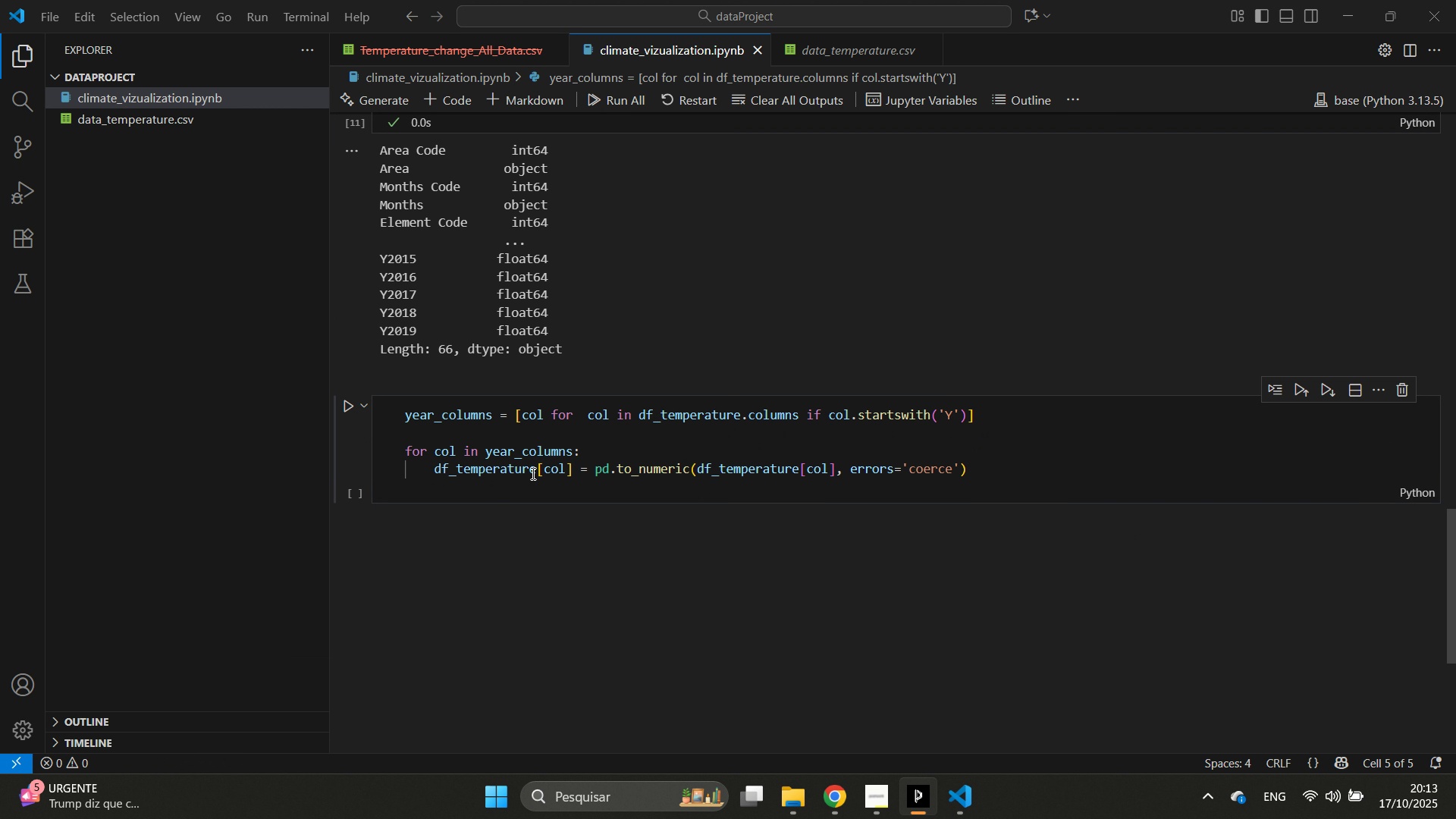 
left_click([356, 405])
 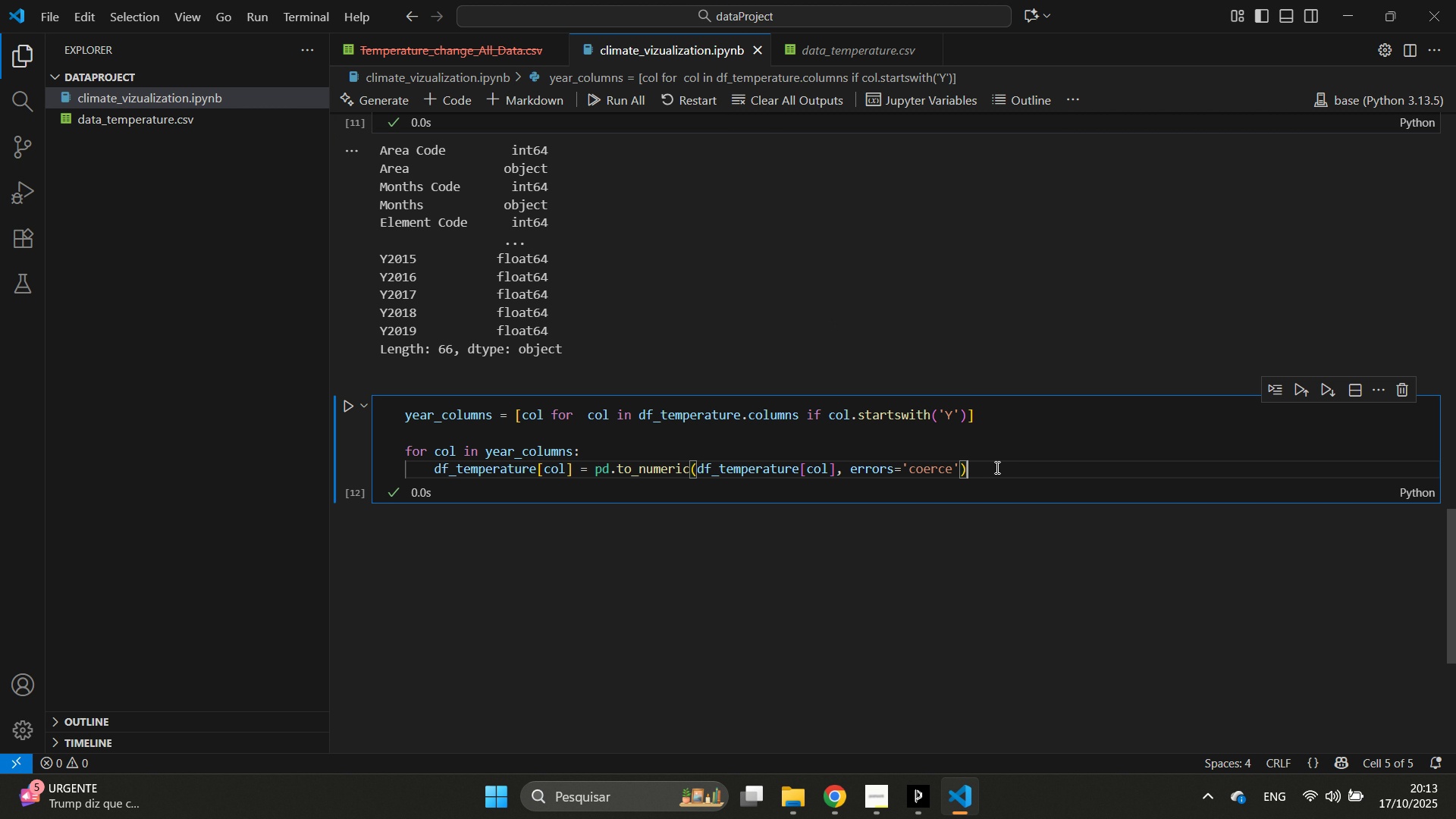 
wait(10.9)
 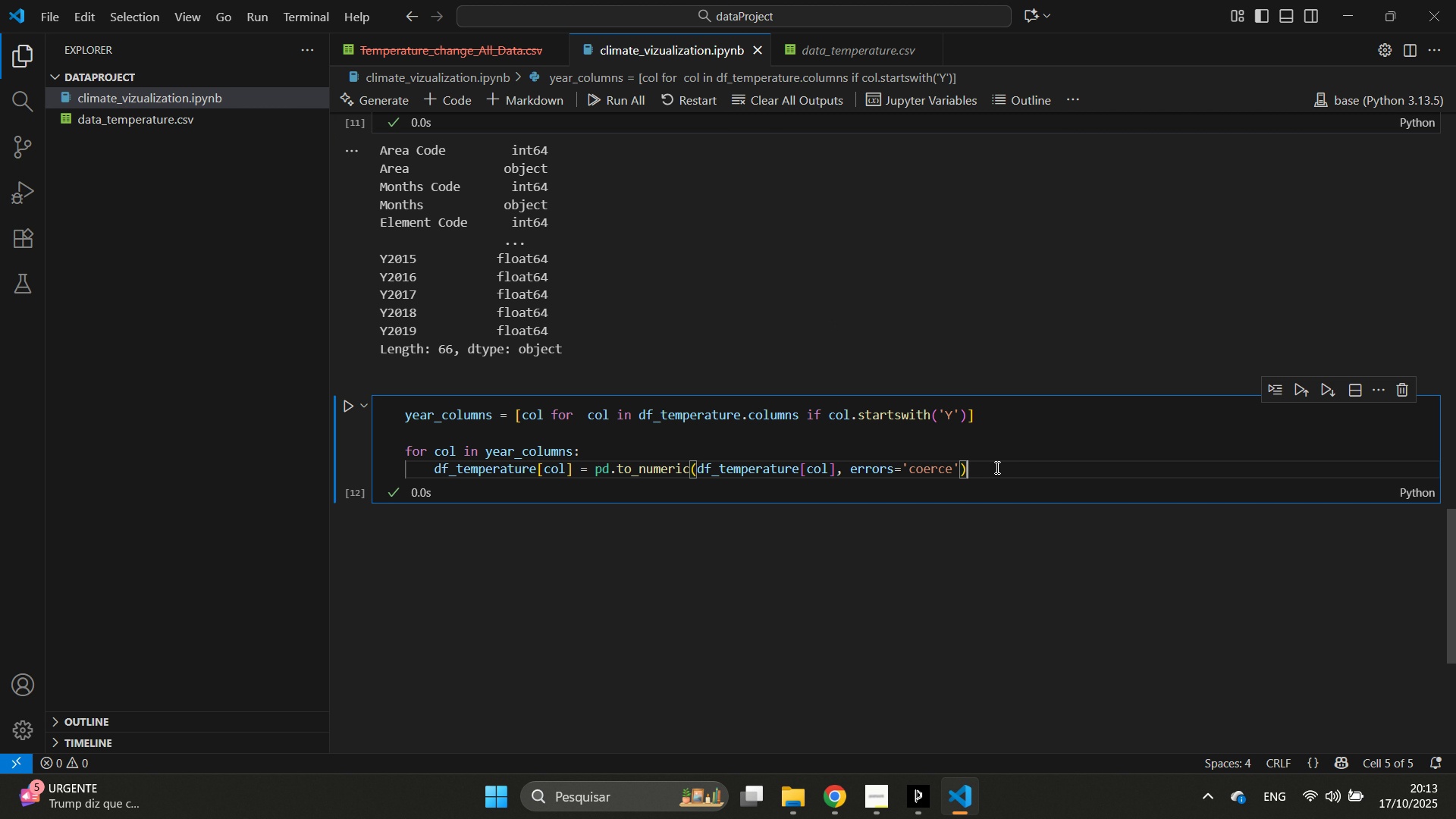 
left_click_drag(start_coordinate=[403, 410], to_coordinate=[407, 413])
 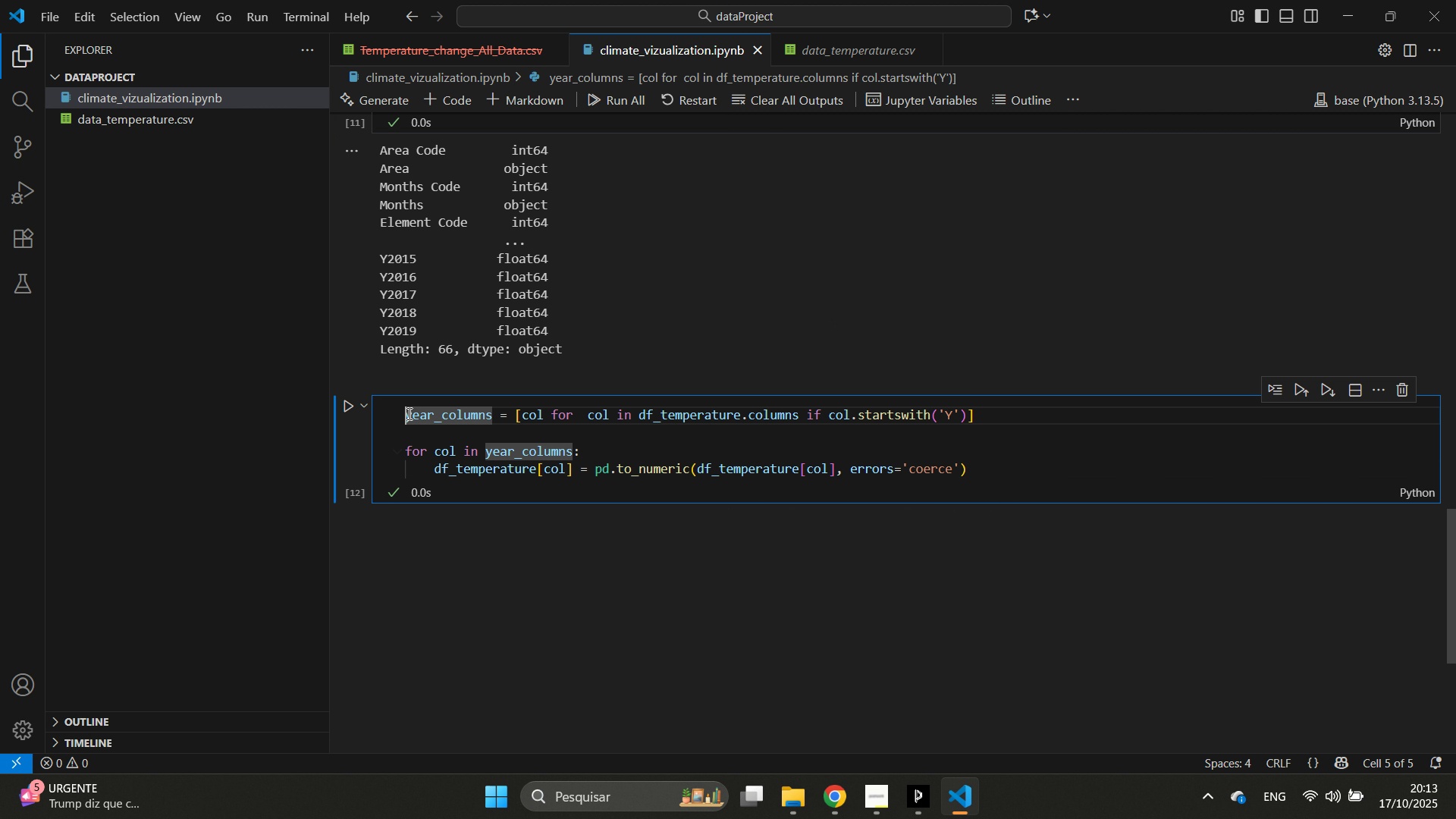 
triple_click([408, 413])
 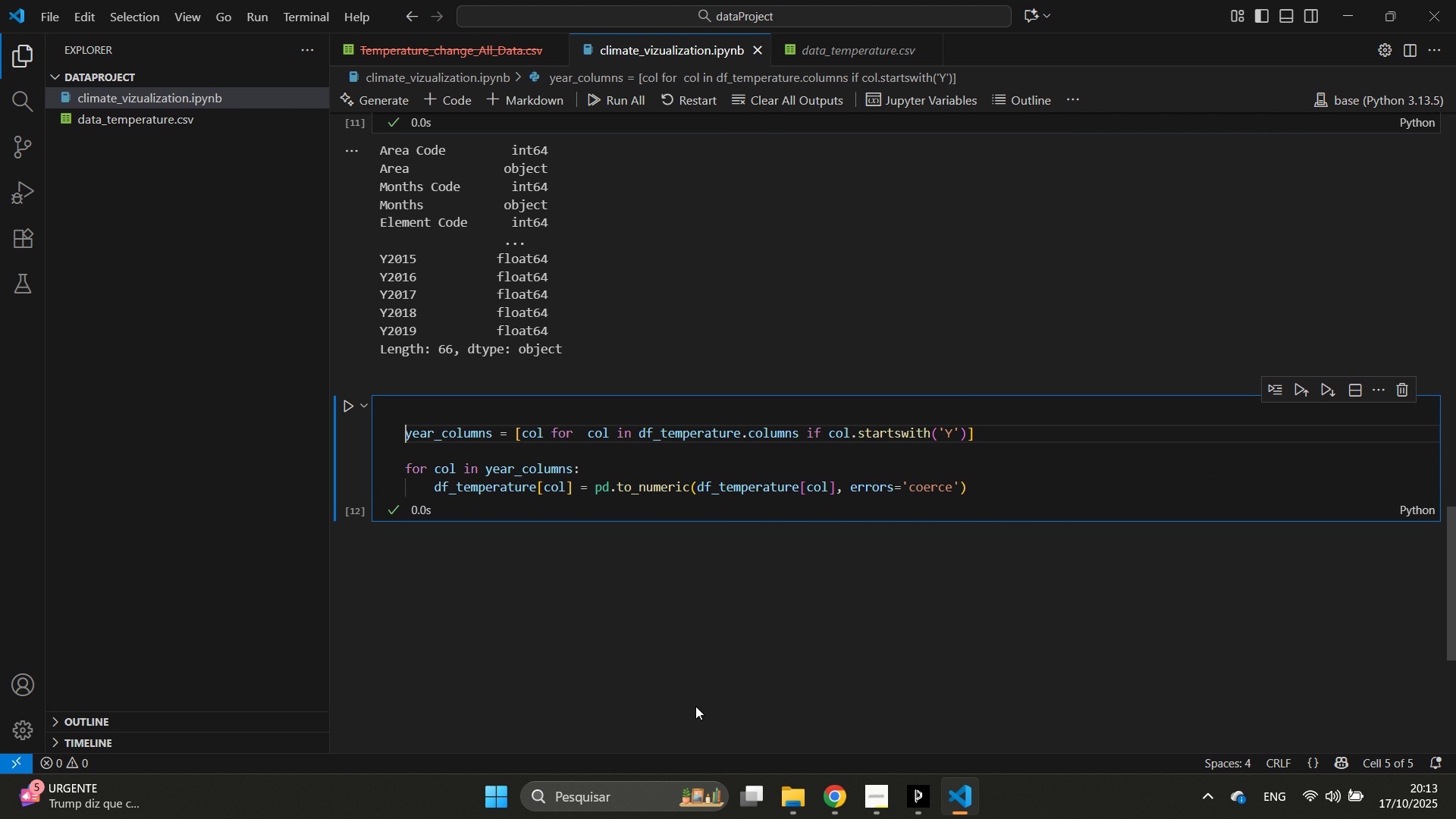 
key(Enter)
 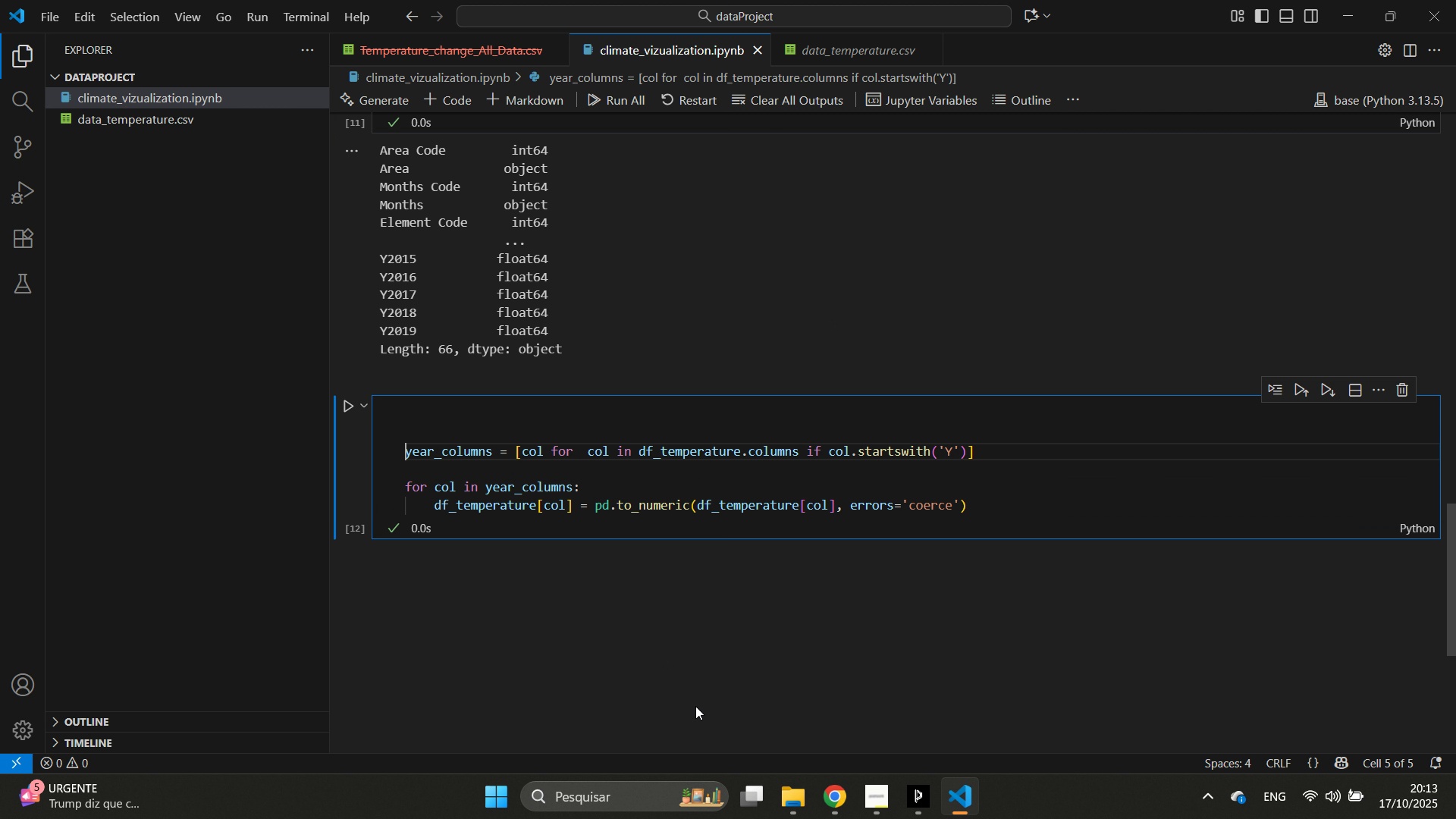 
key(Enter)
 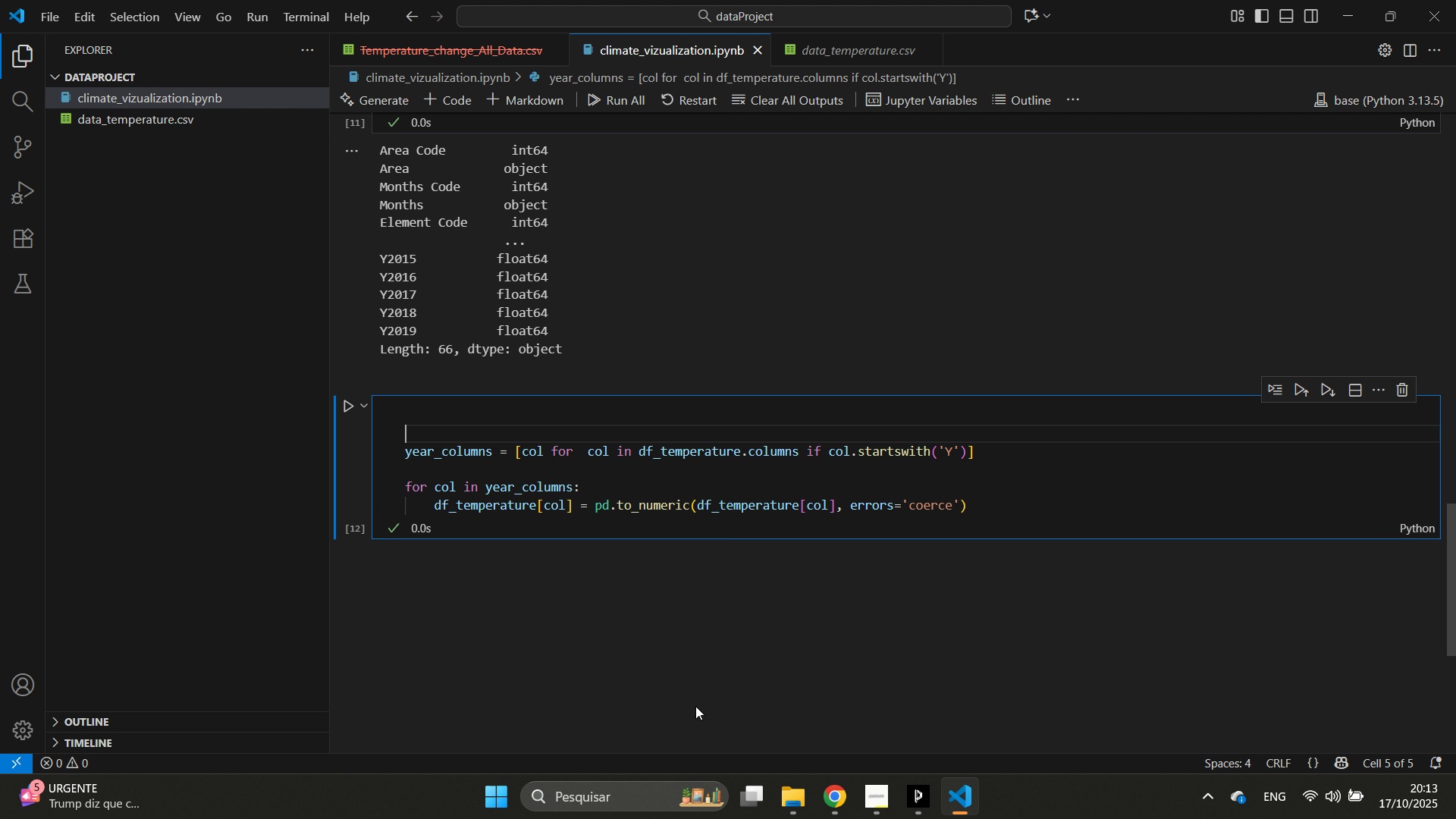 
key(ArrowUp)
 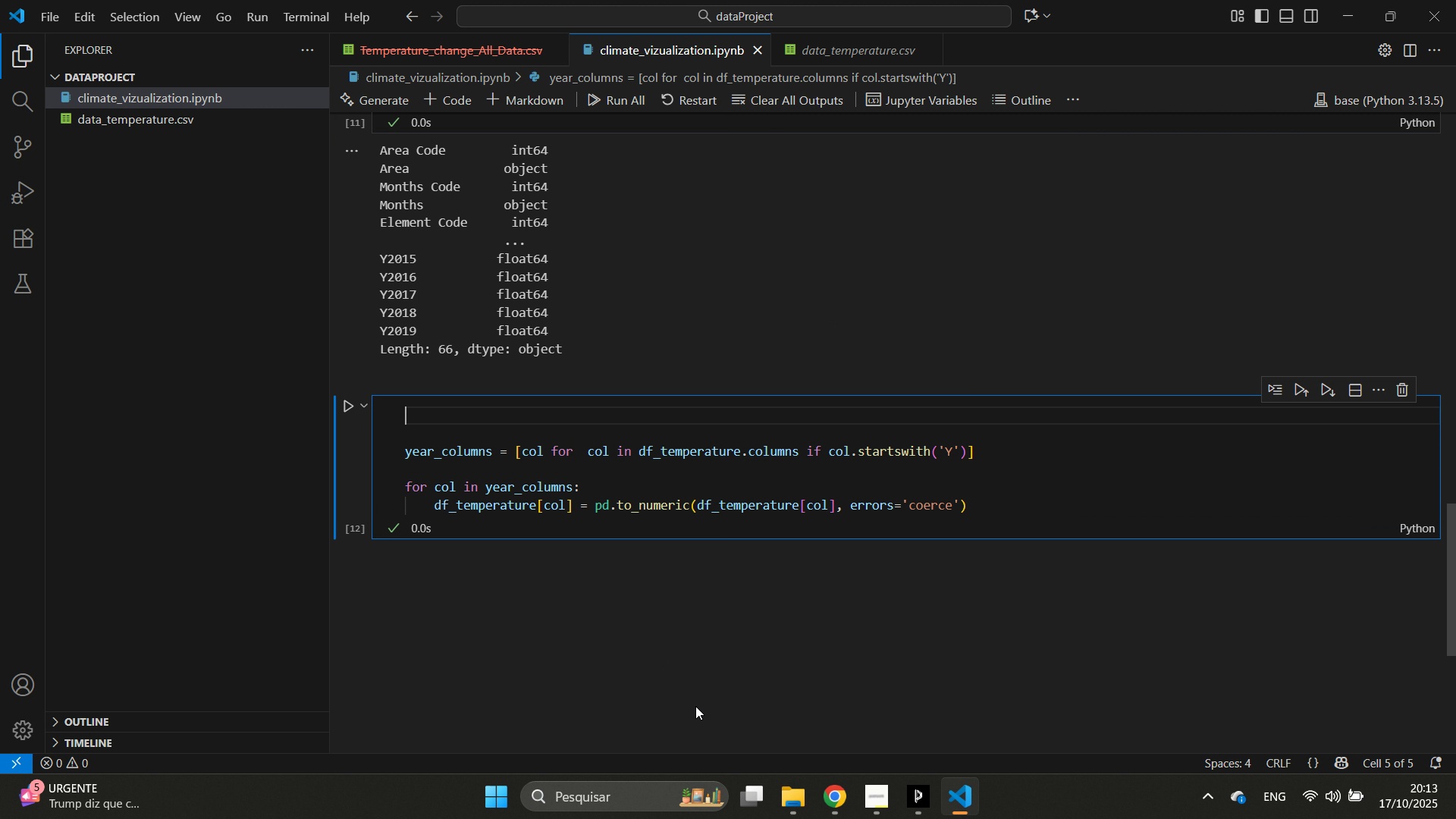 
key(ArrowUp)
 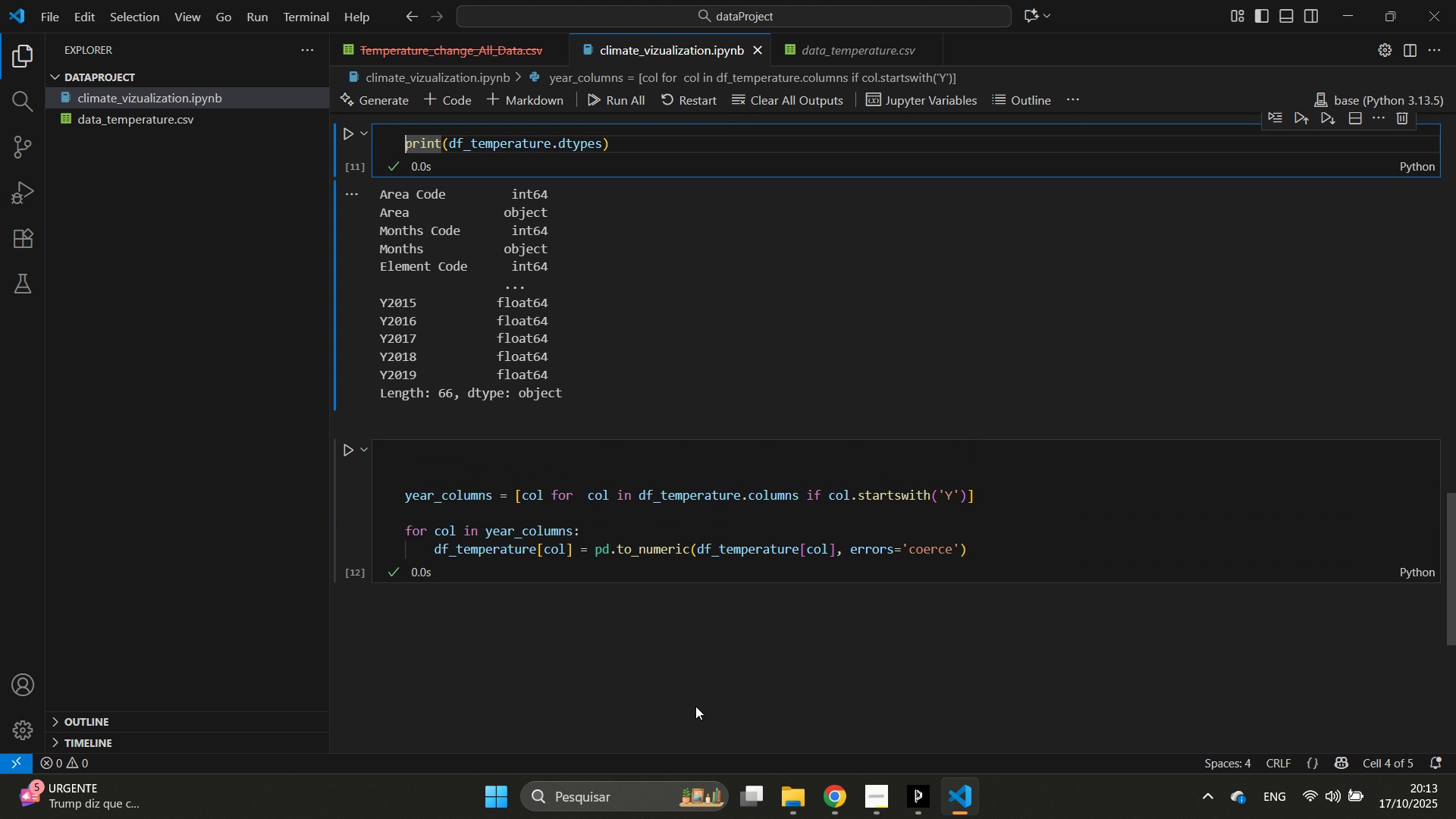 
key(ArrowUp)
 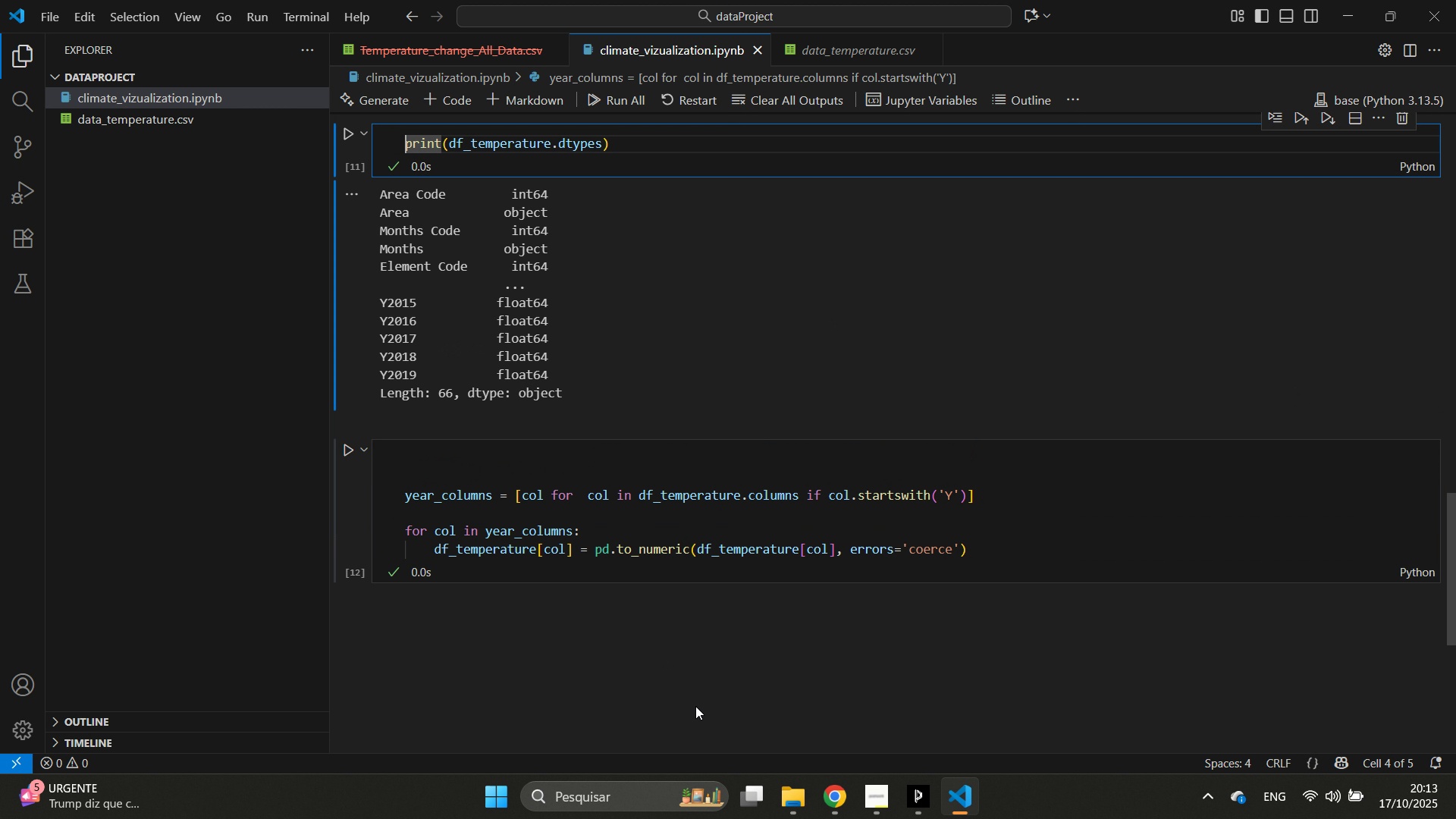 
hold_key(key=ControlLeft, duration=0.48)
 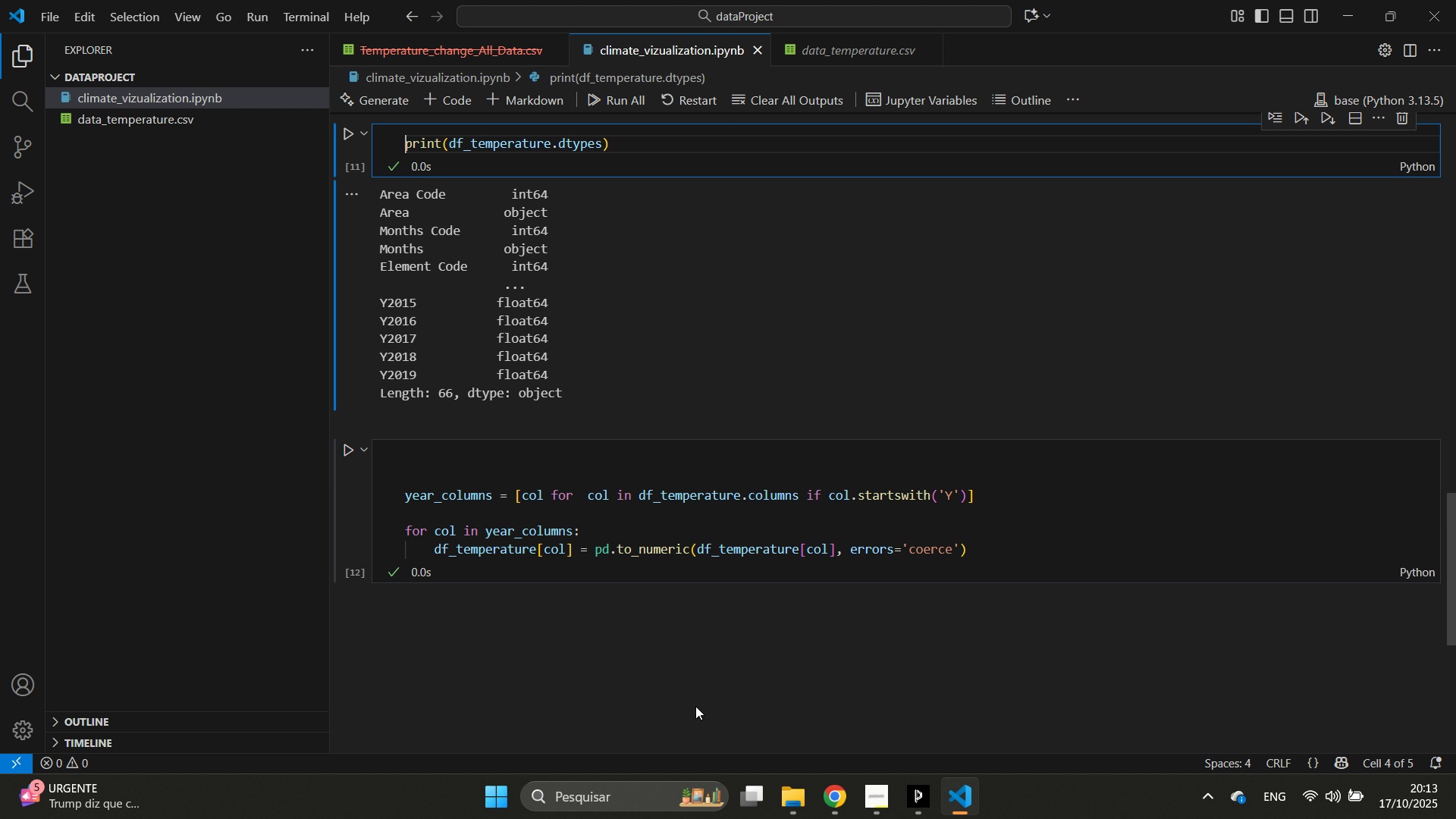 
key(ArrowDown)
 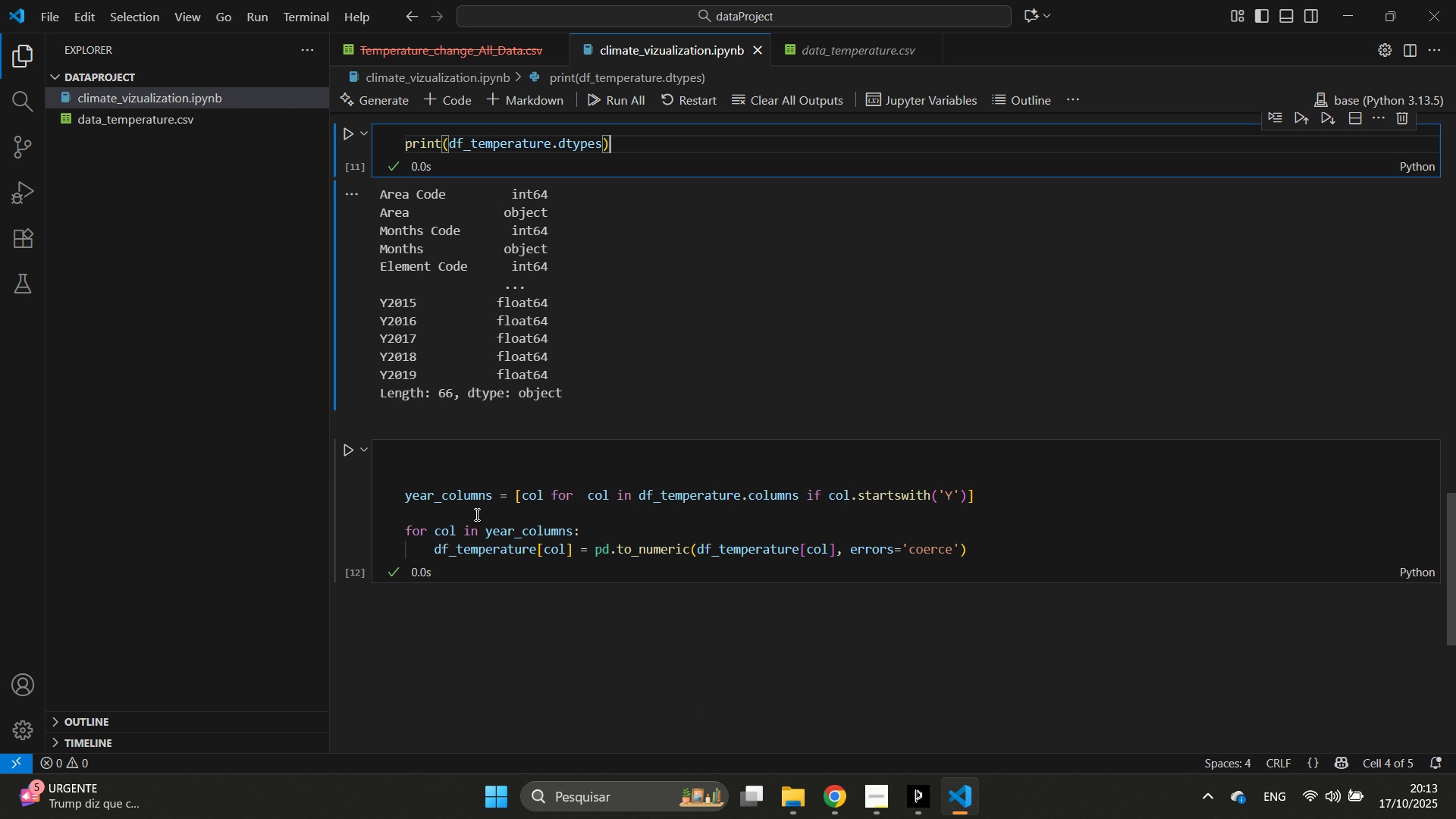 
left_click([440, 450])
 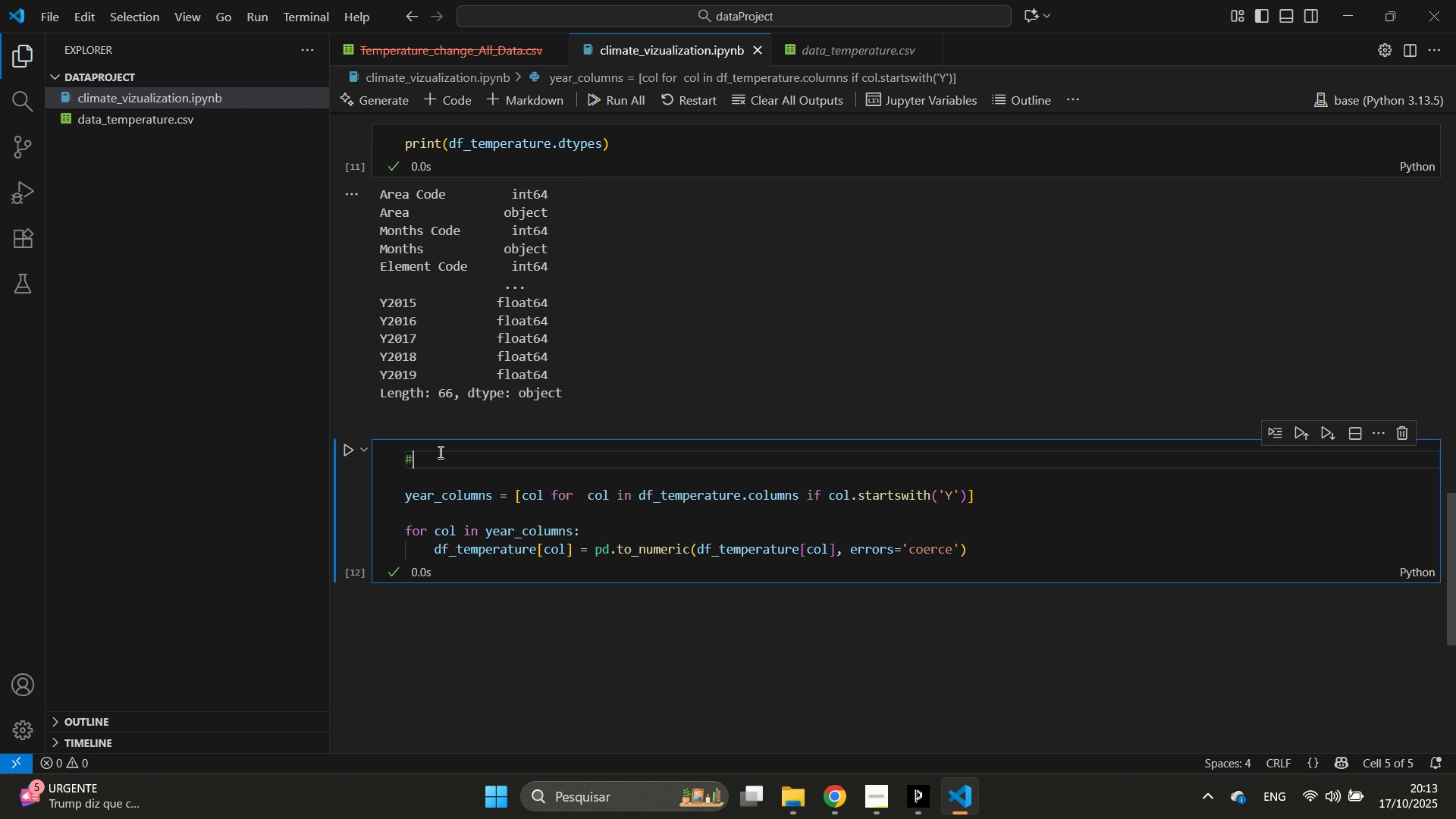 
type(# Data pe)
key(Backspace)
type(reparation )
key(Backspace)
type( andc)
key(Backspace)
type(Cleaninh)
key(Backspace)
type(g)
 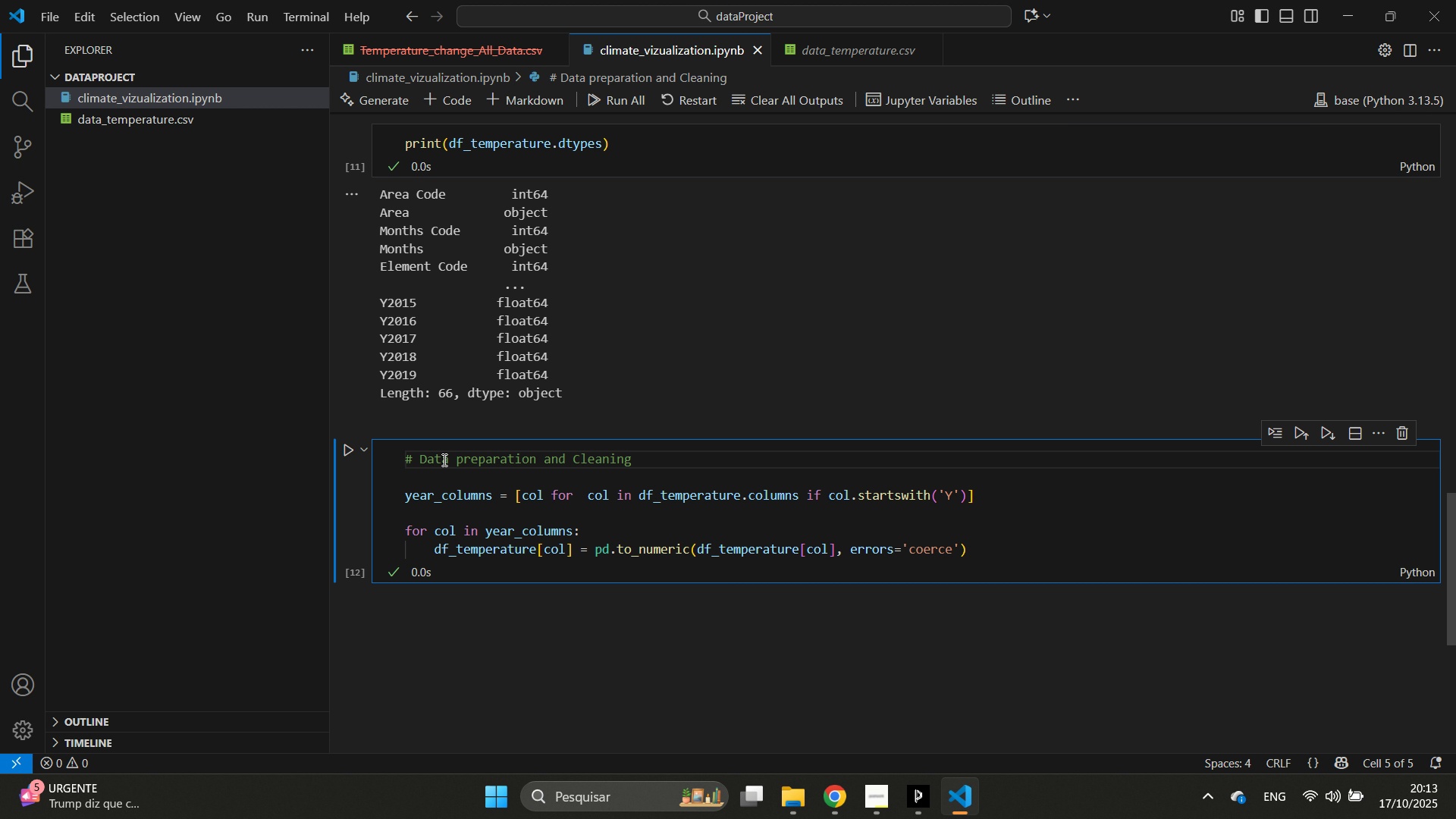 
key(Control+ArrowLeft)
 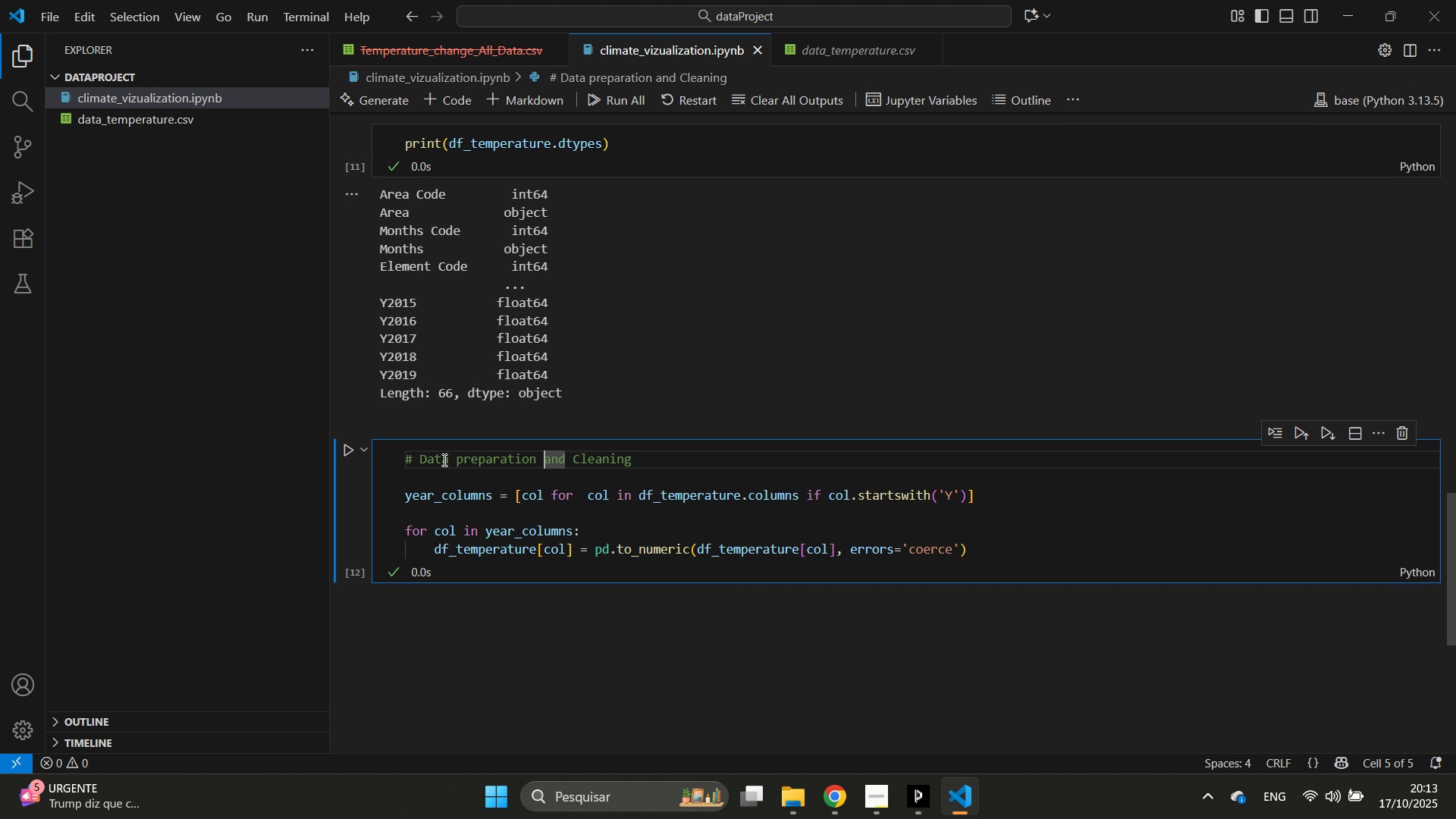 
key(Control+ArrowLeft)
 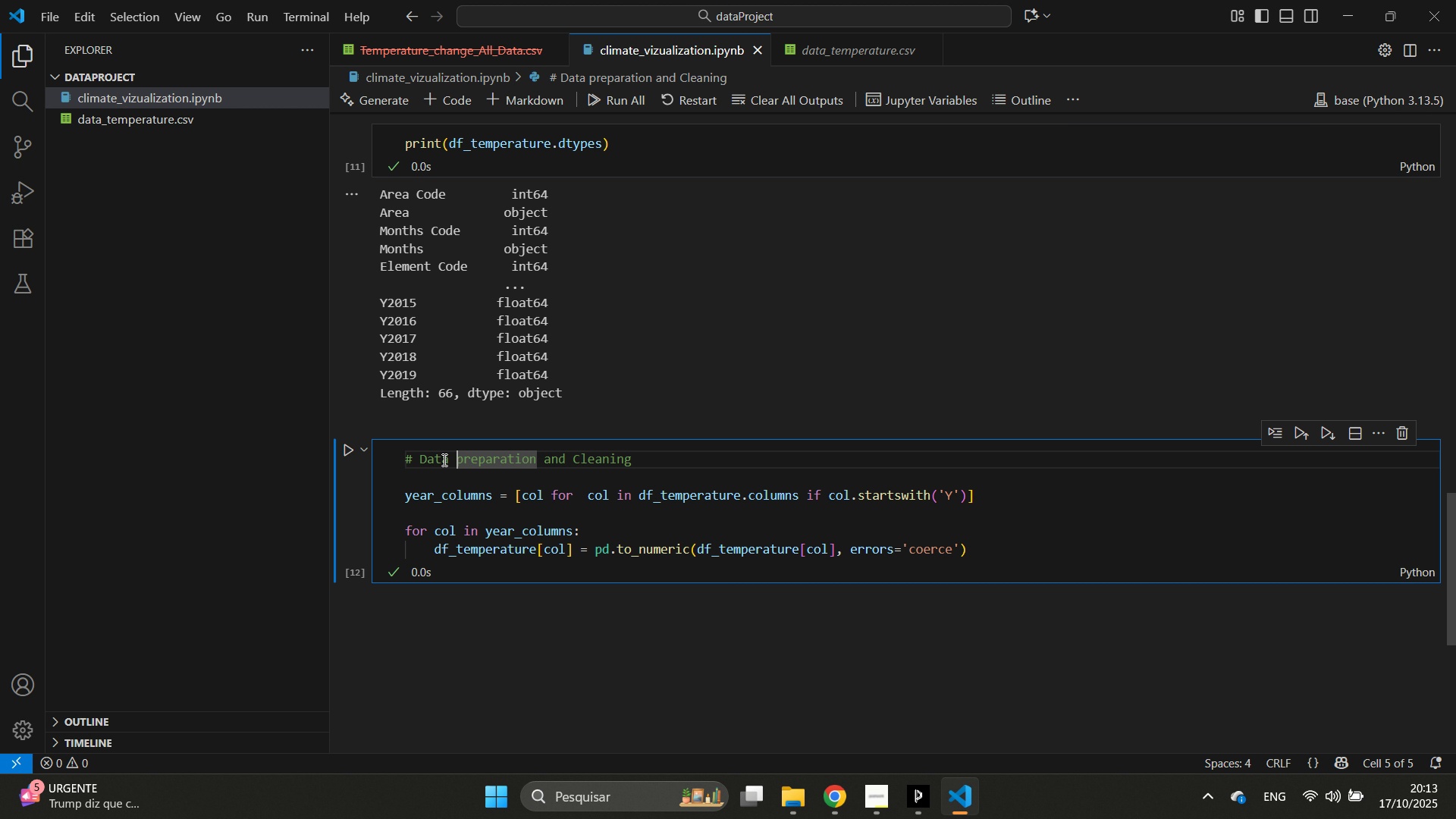 
key(Control+ArrowLeft)
 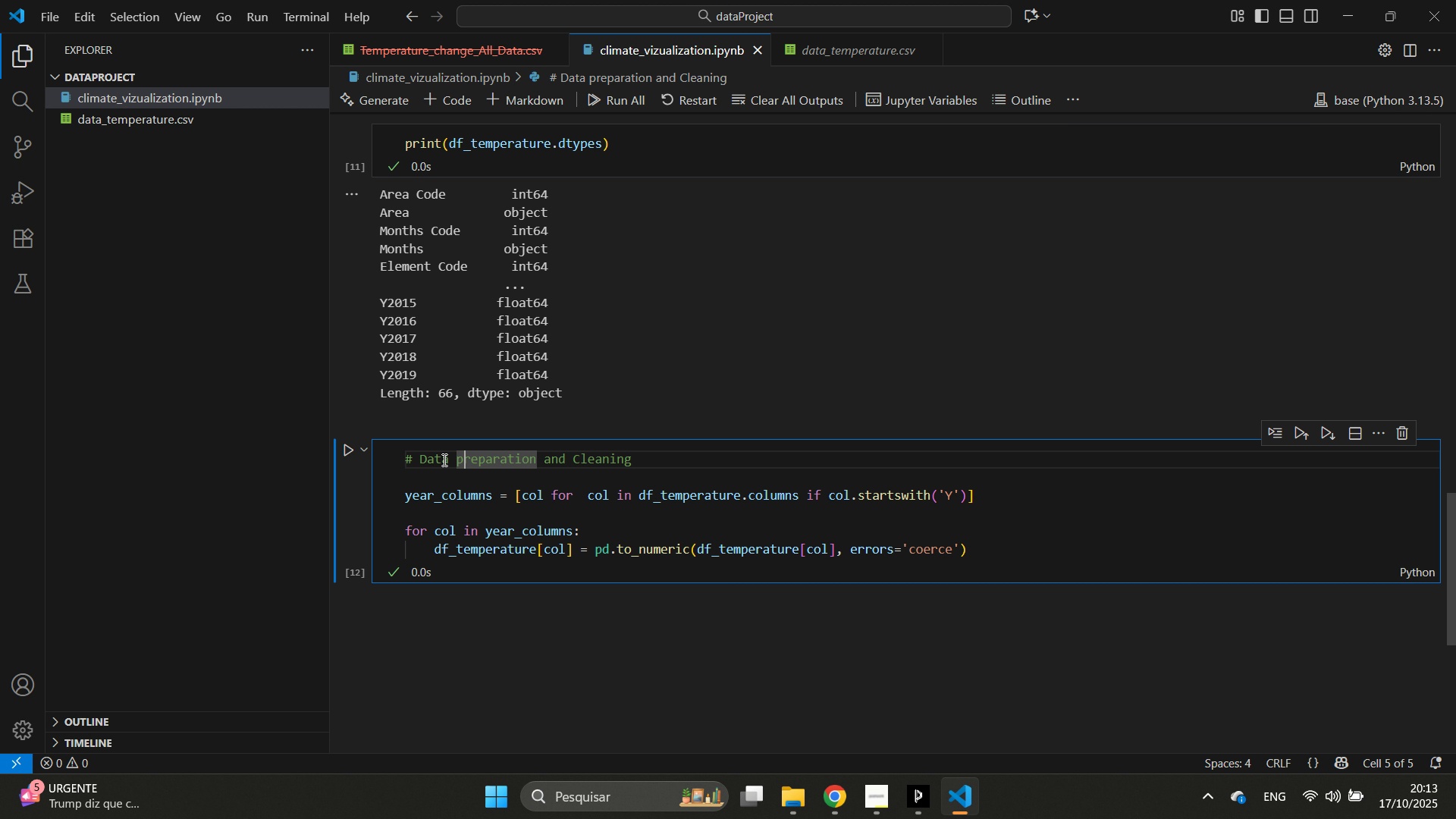 
key(ArrowRight)
 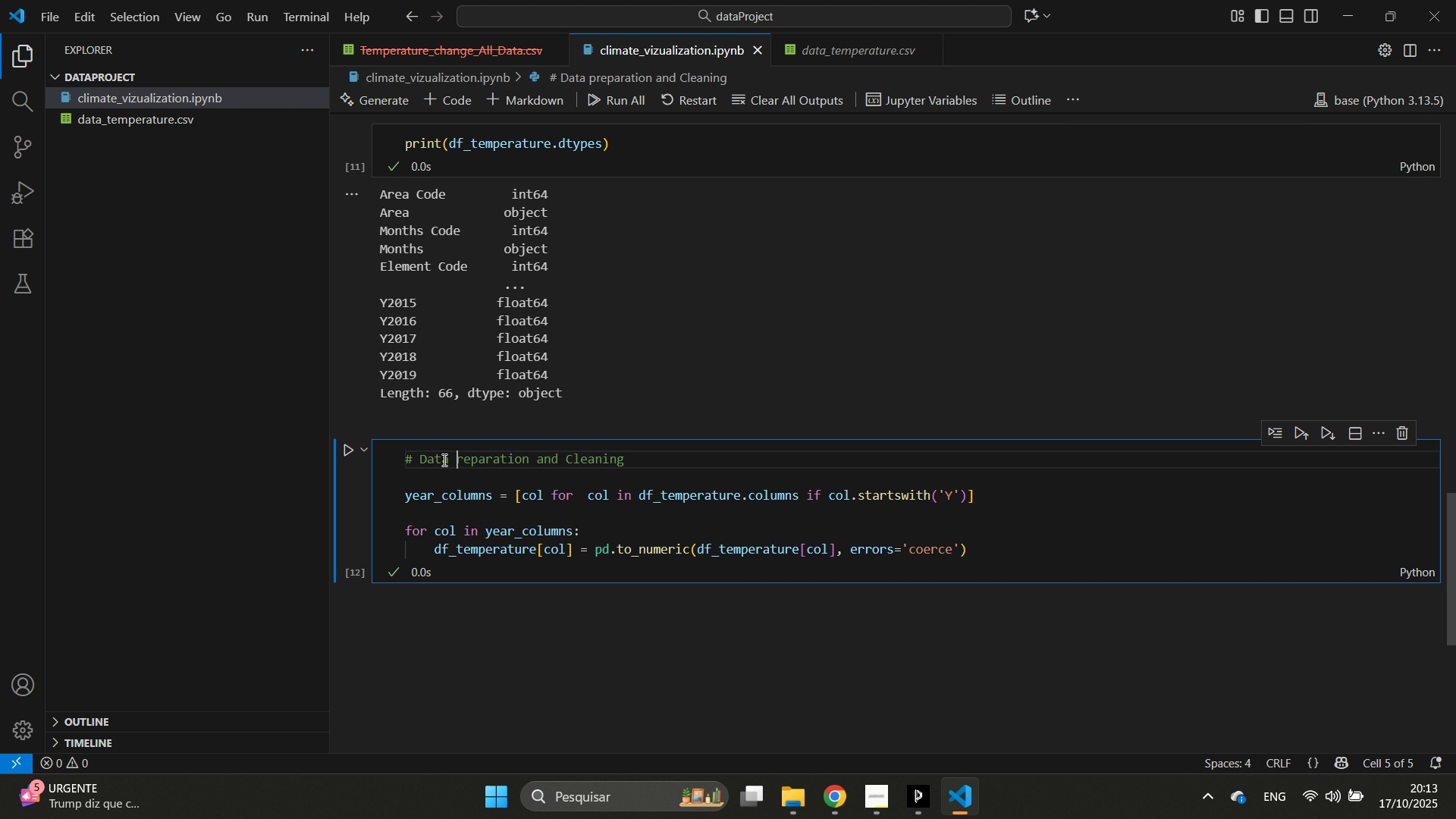 
key(Backspace)
 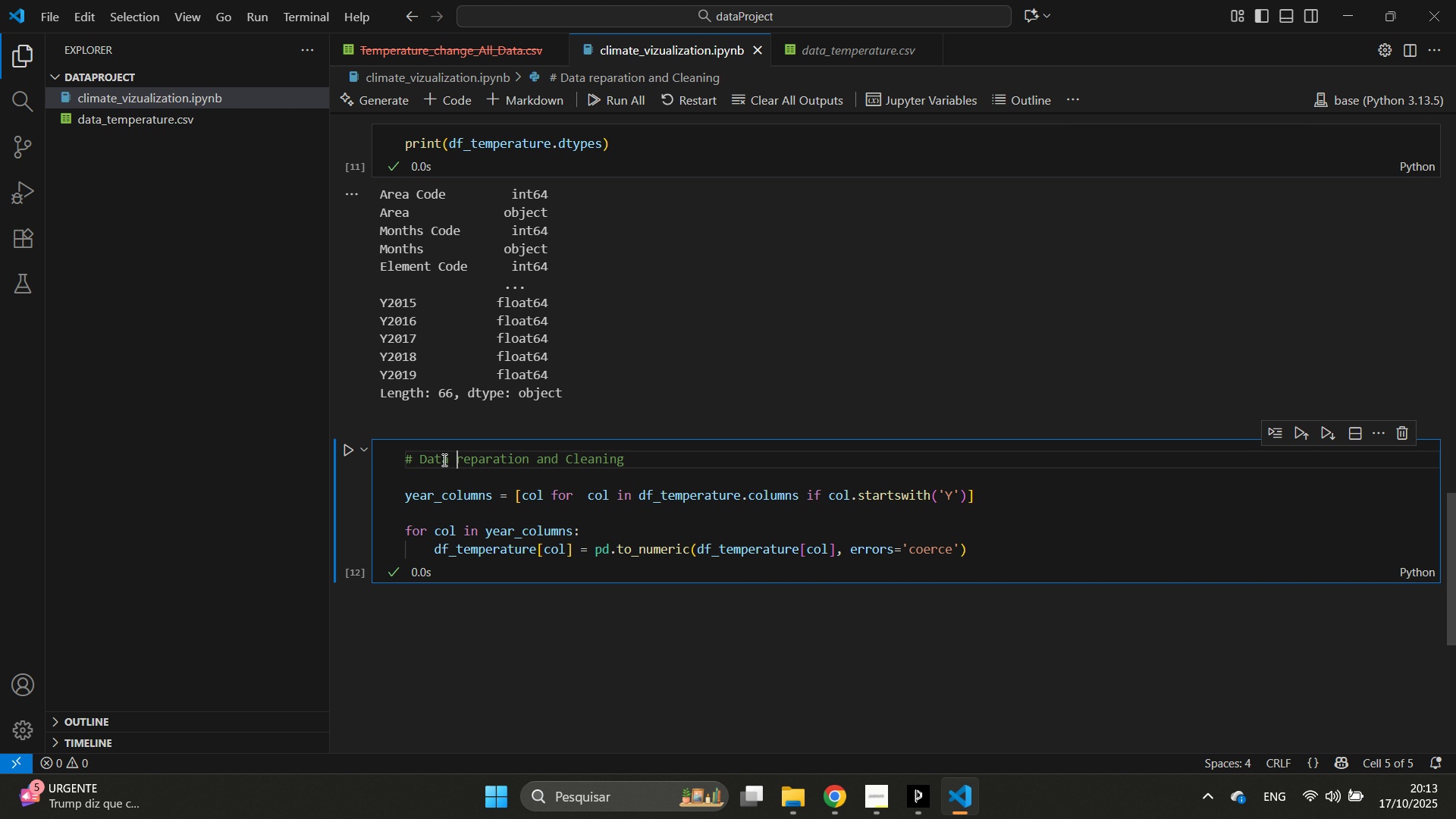 
key(Shift+P)
 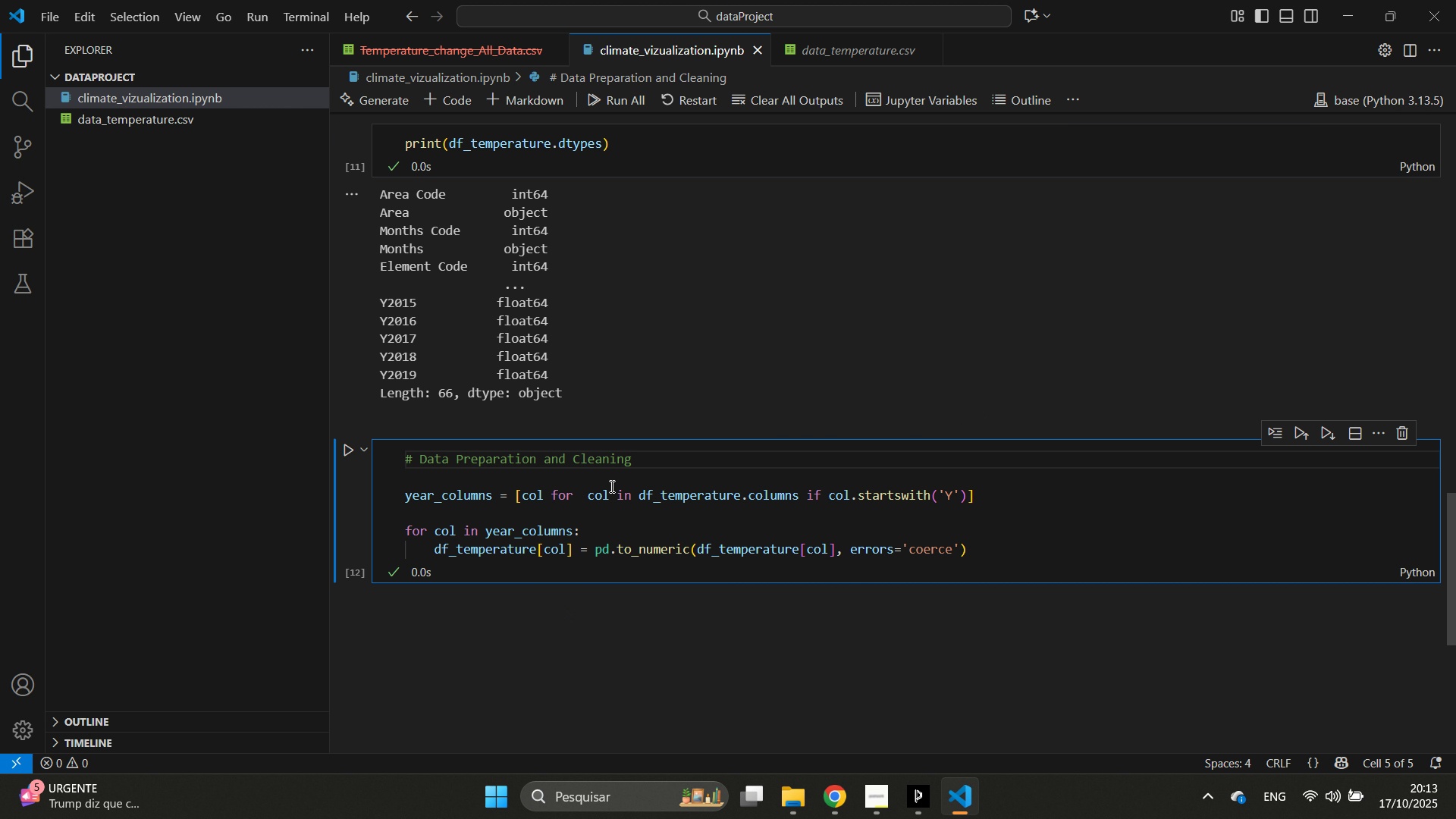 
scroll: coordinate [679, 444], scroll_direction: down, amount: 2.0
 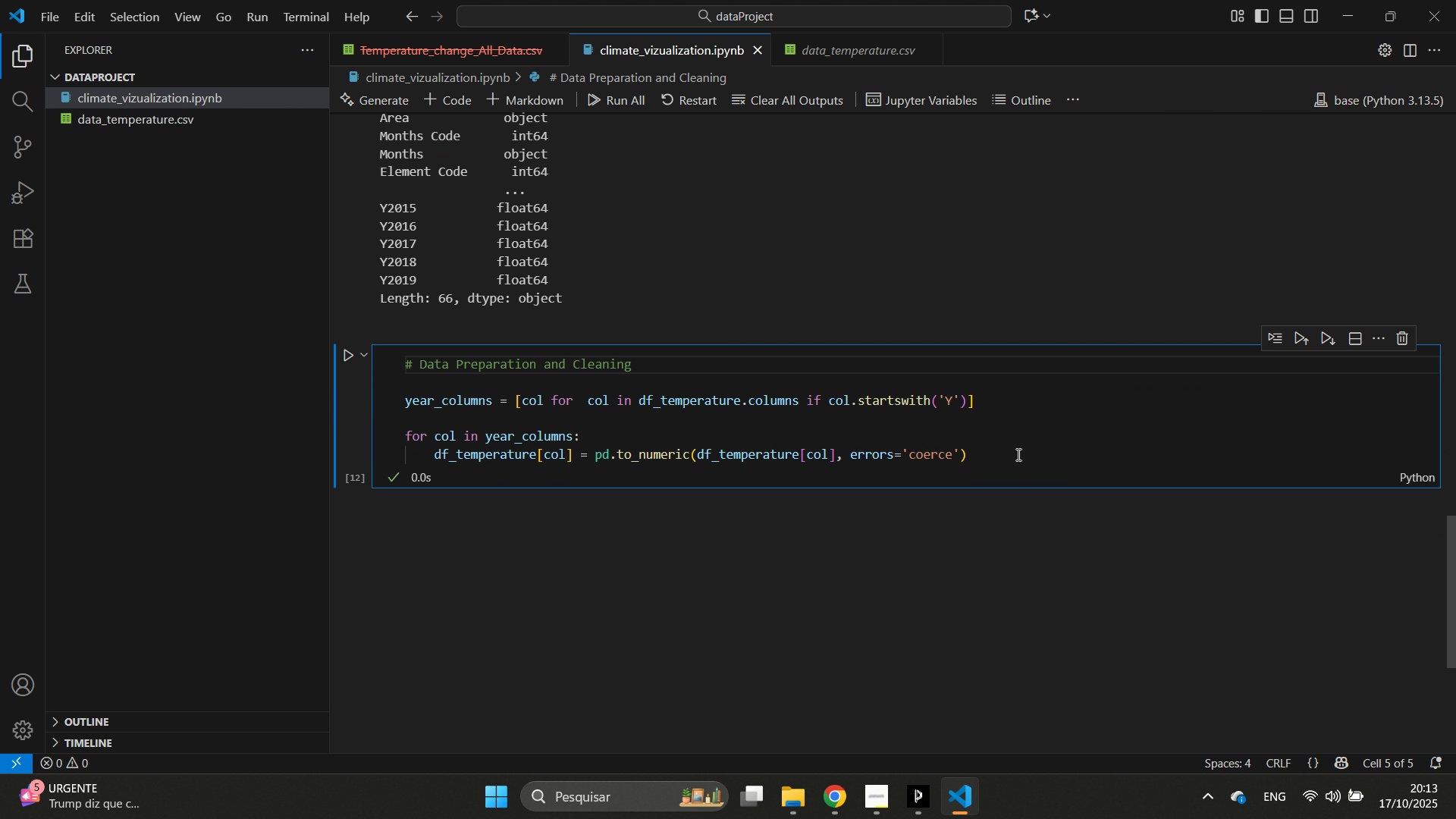 
left_click([1017, 453])
 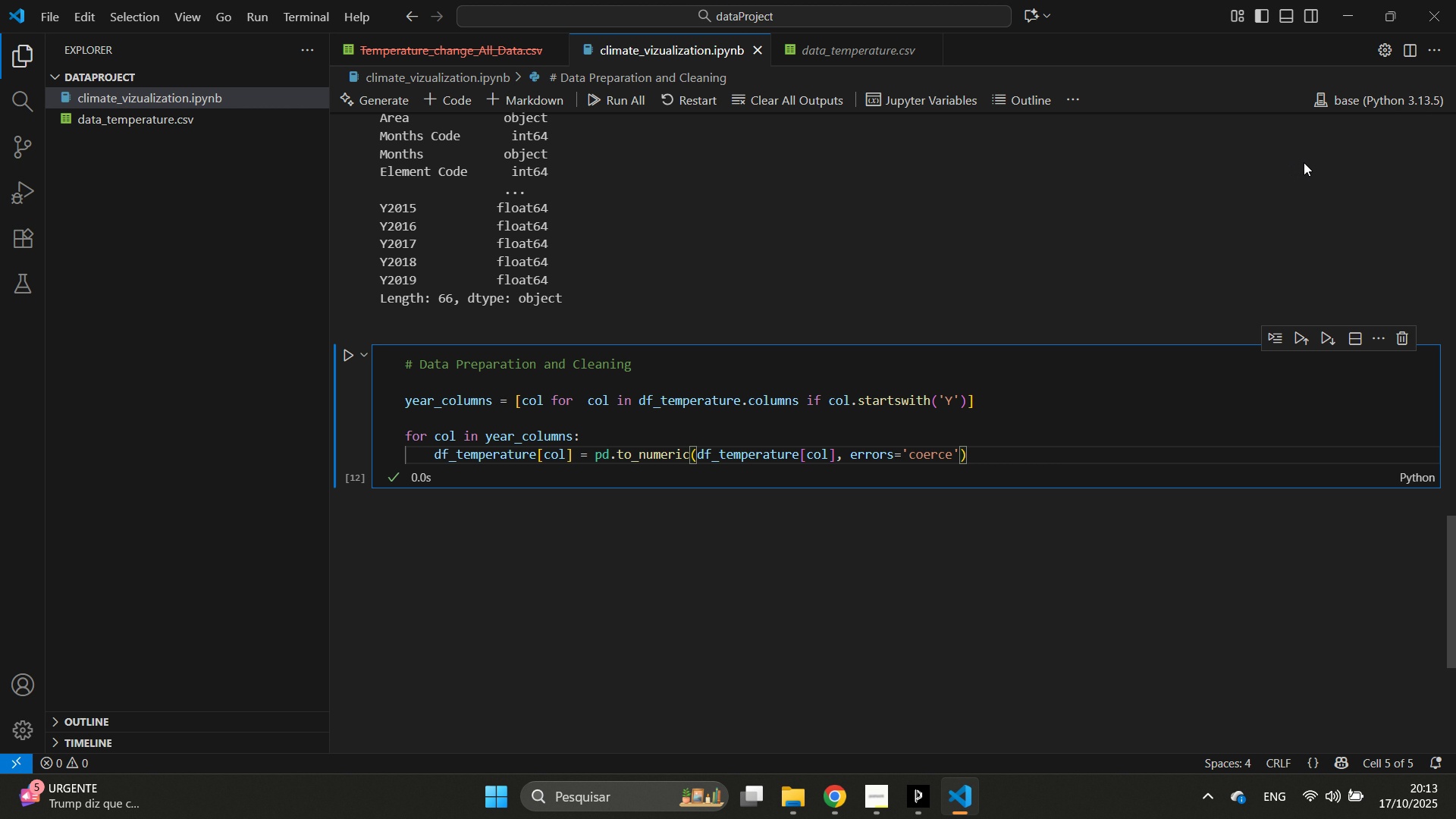 
left_click_drag(start_coordinate=[1305, 161], to_coordinate=[1076, 158])
 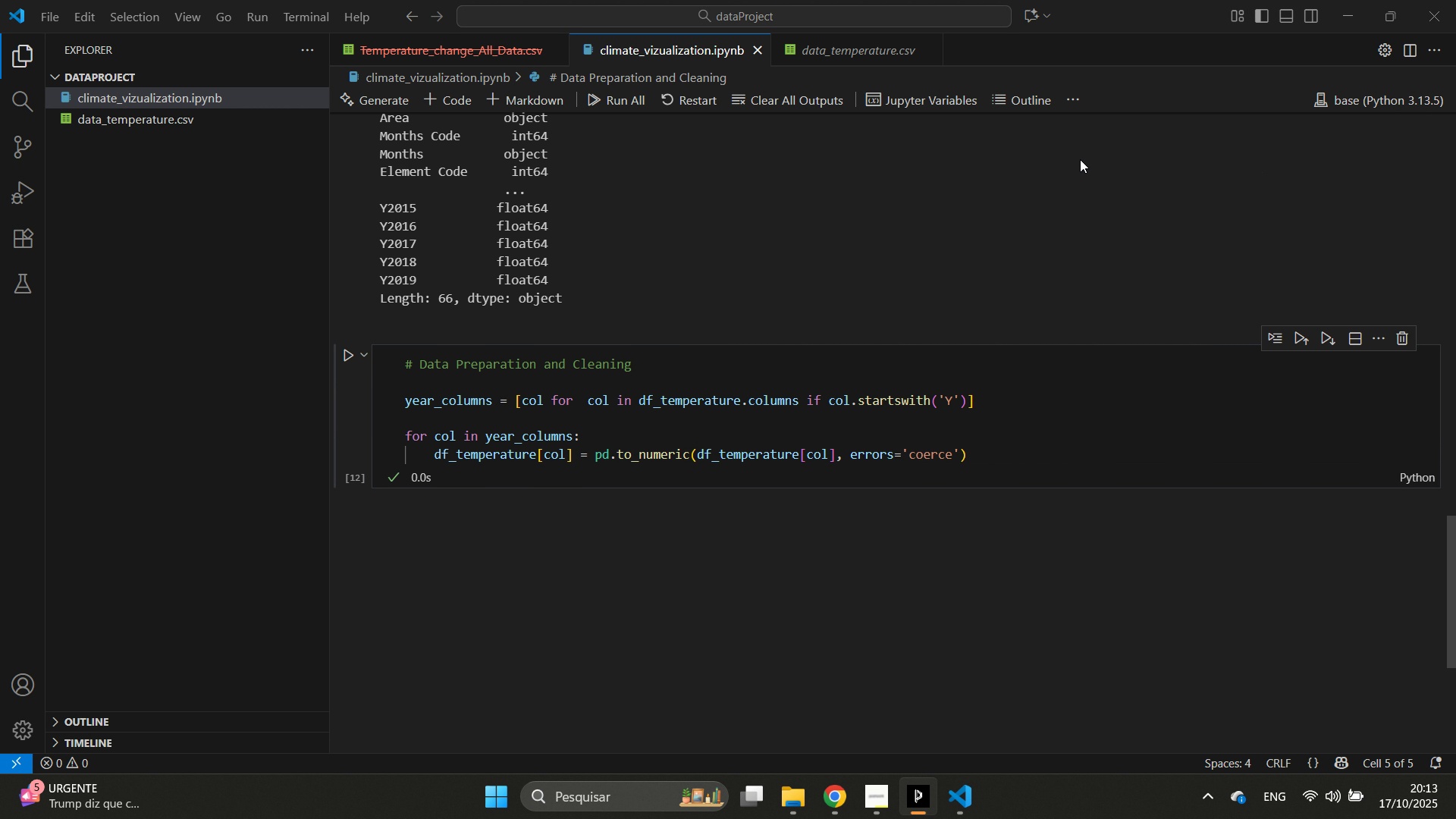 
left_click_drag(start_coordinate=[1085, 160], to_coordinate=[1254, 198])
 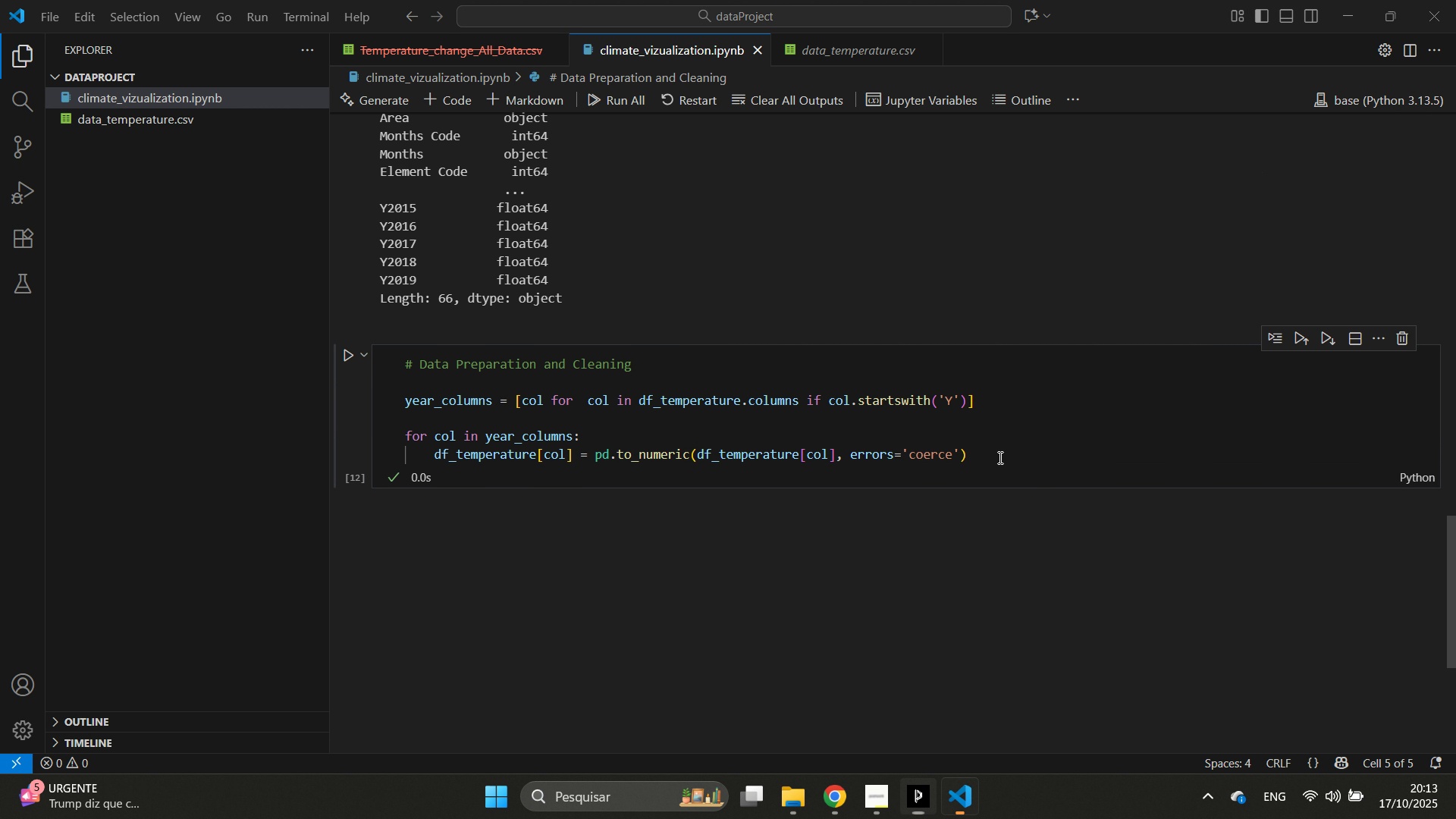 
left_click([999, 457])
 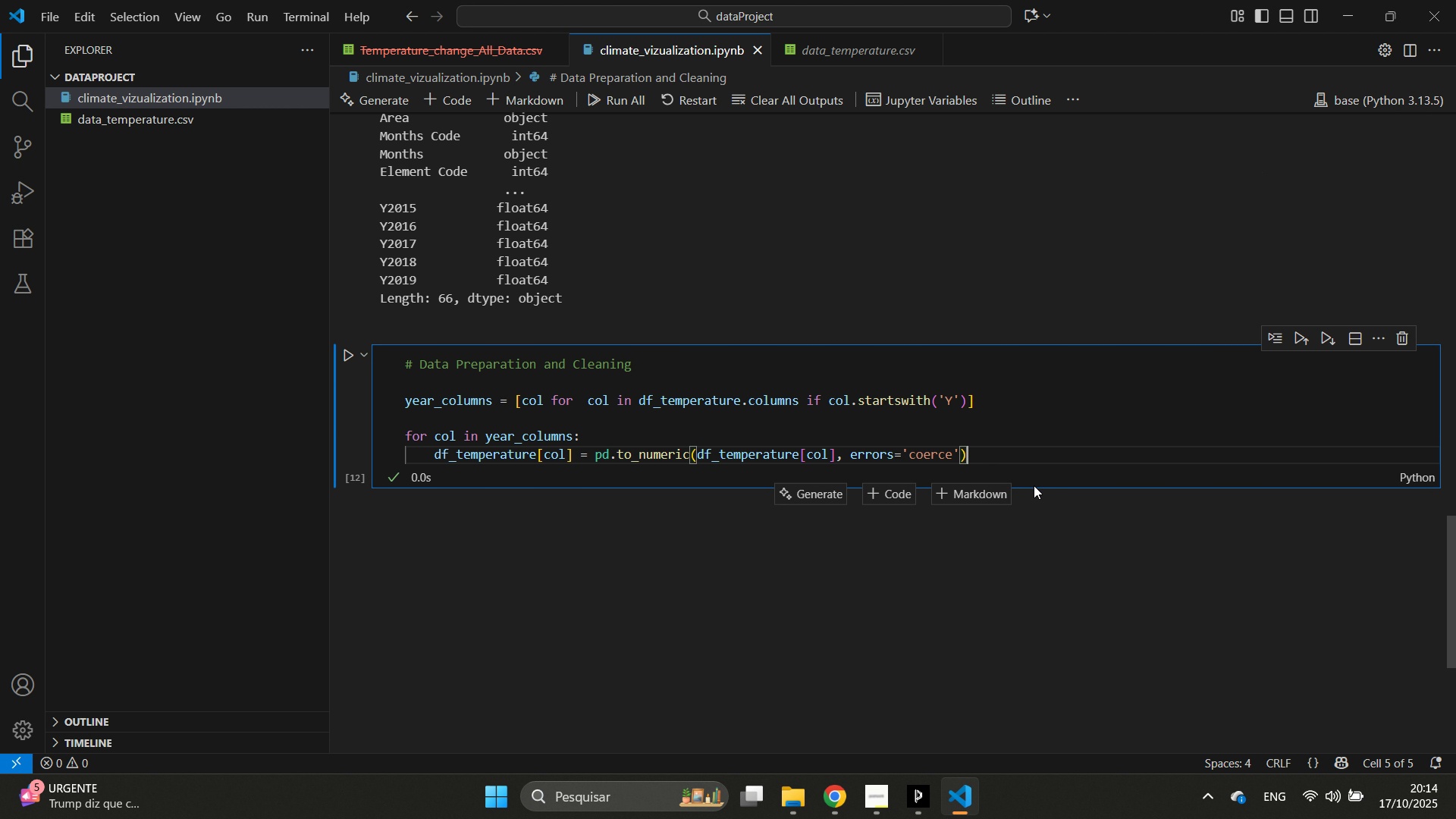 
key(Enter)
 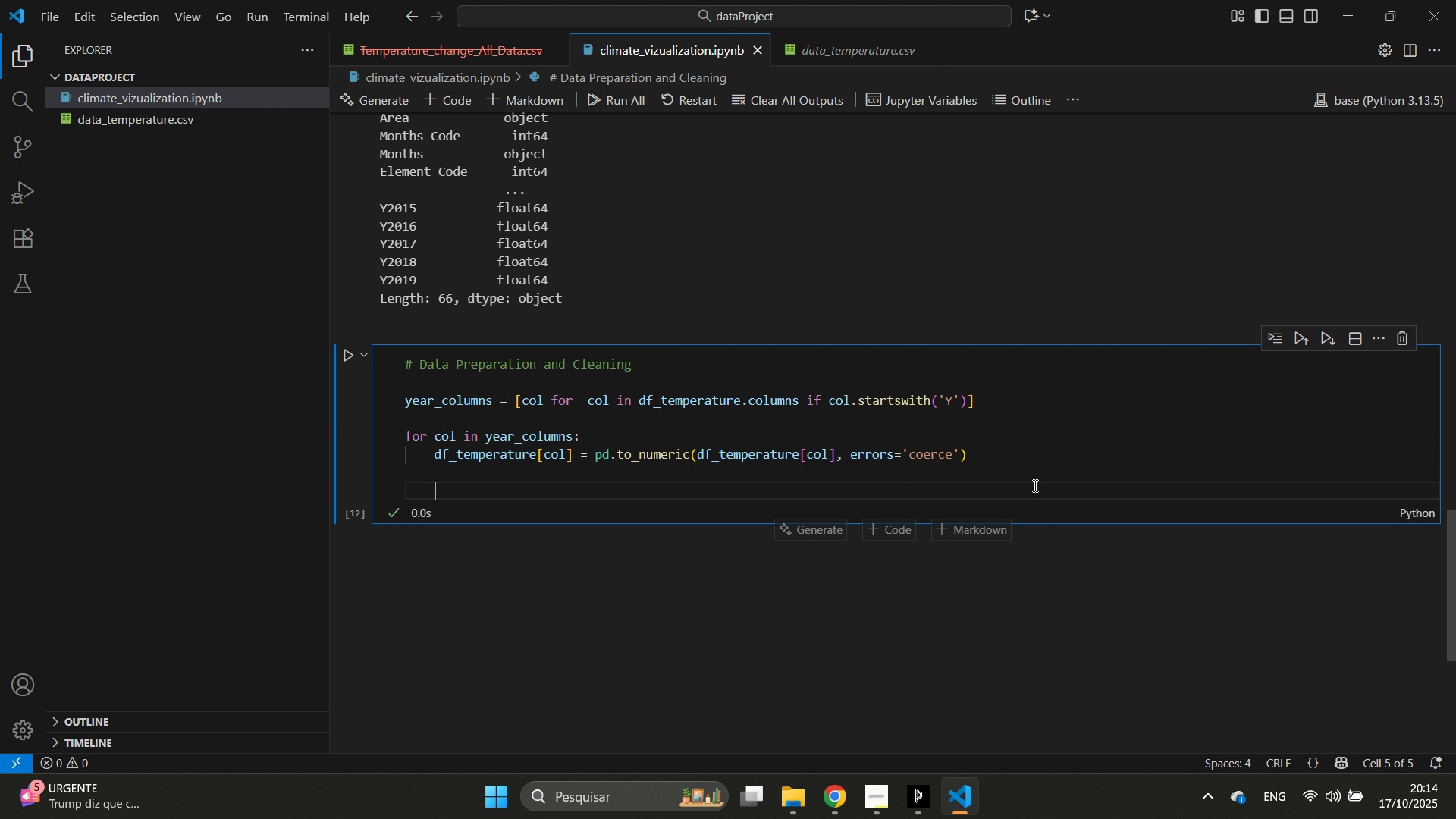 
key(Enter)
 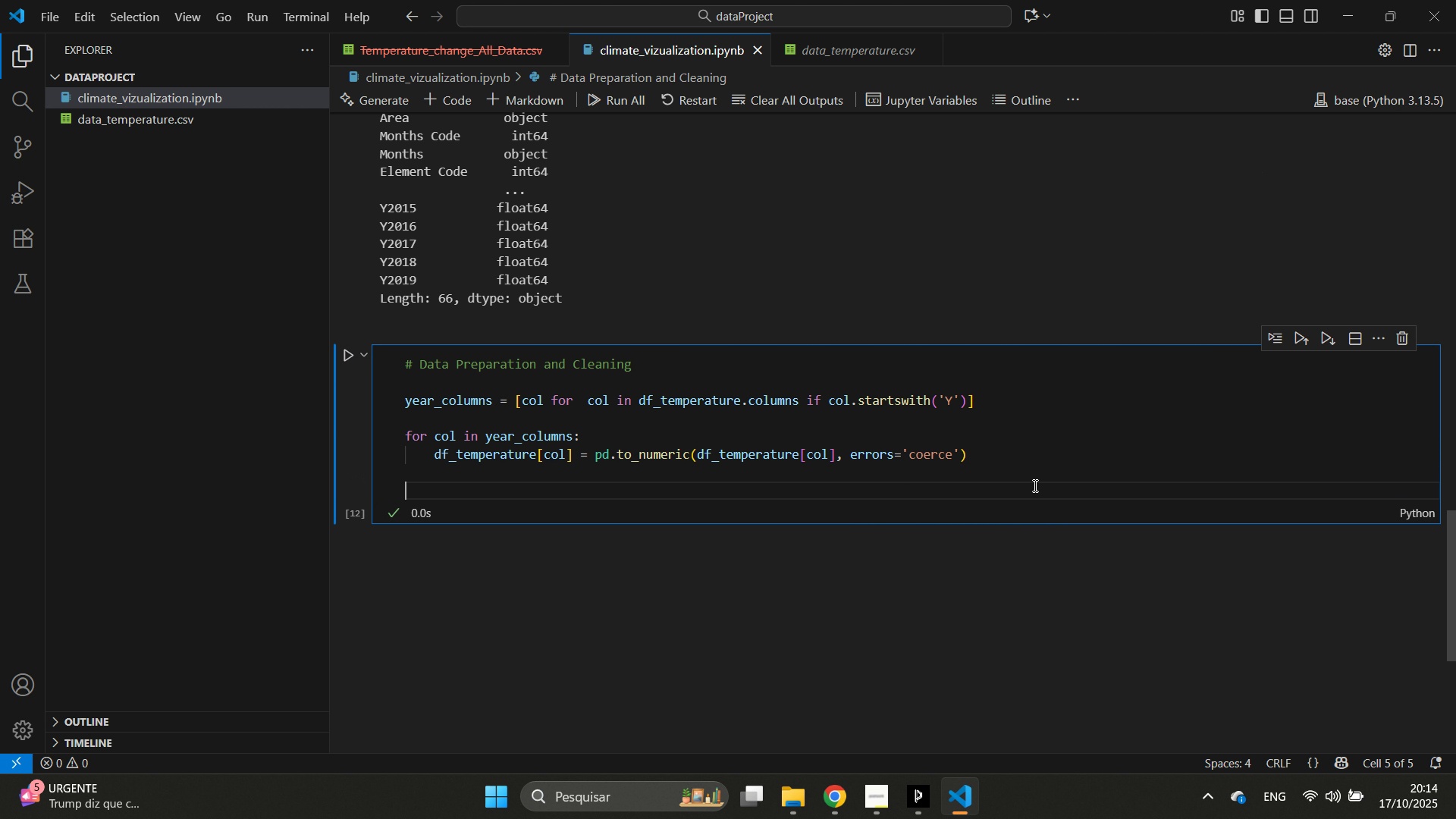 
key(Backspace)
type(df)
 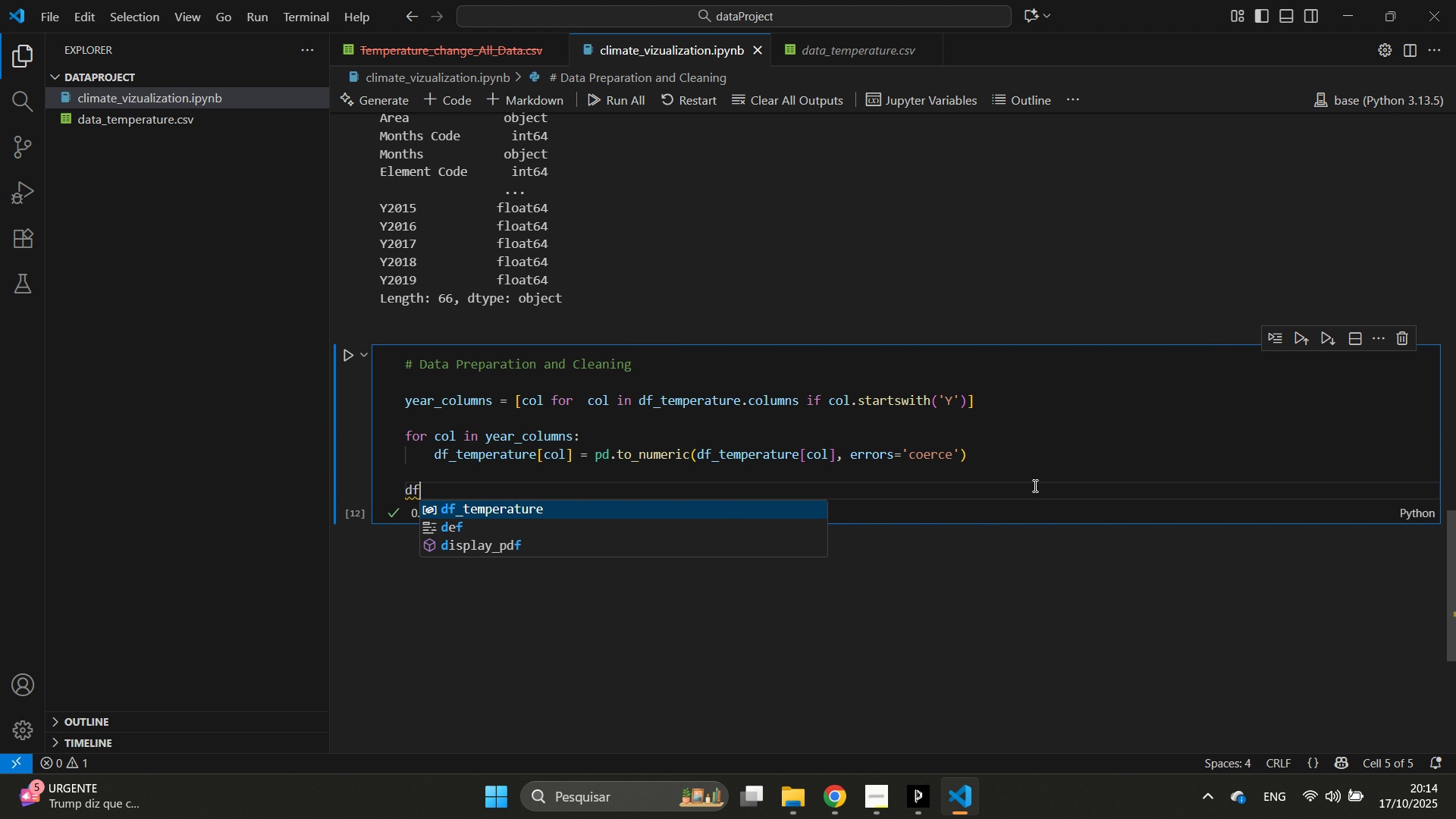 
key(Enter)
 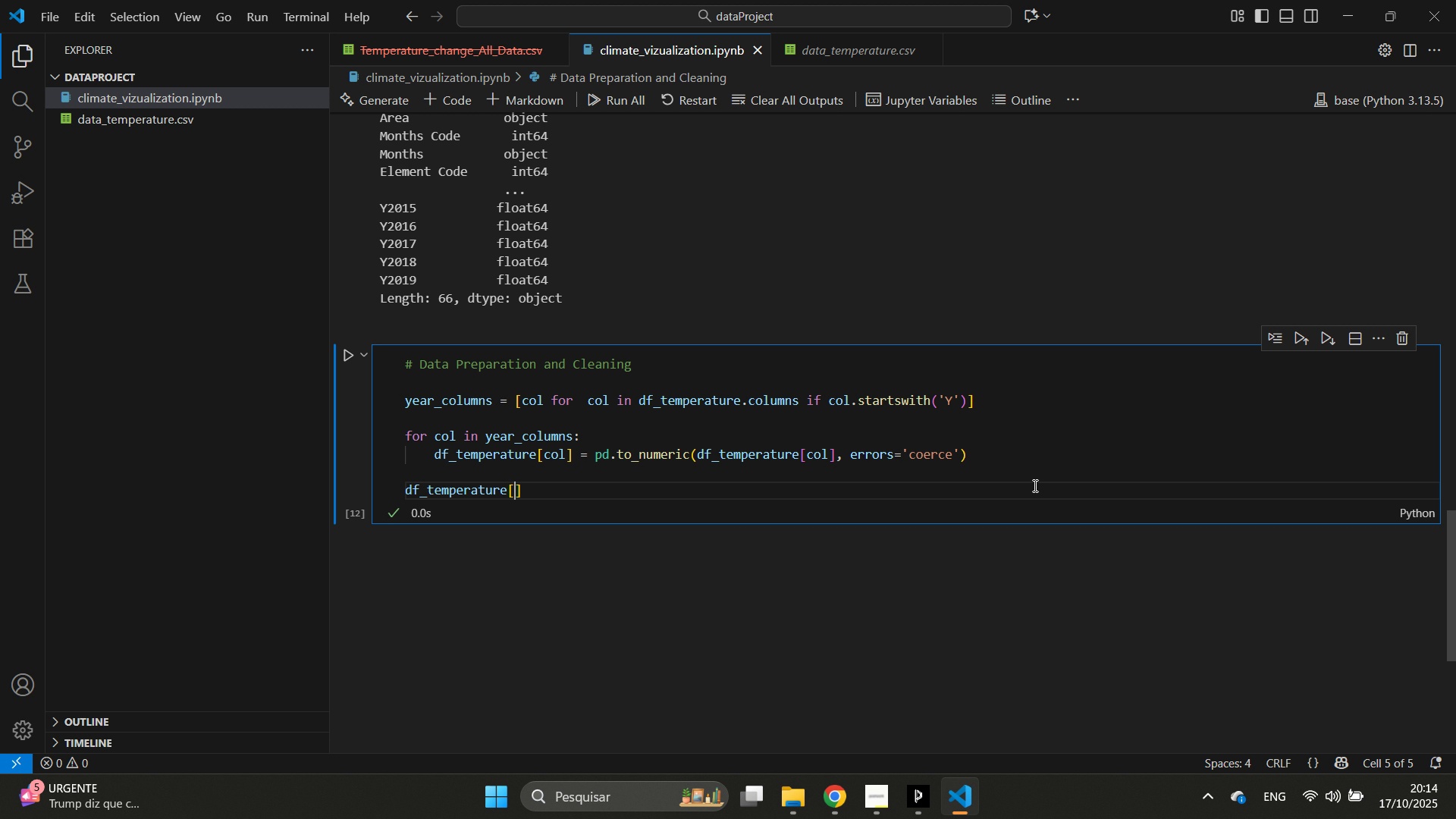 
key(BracketLeft)
 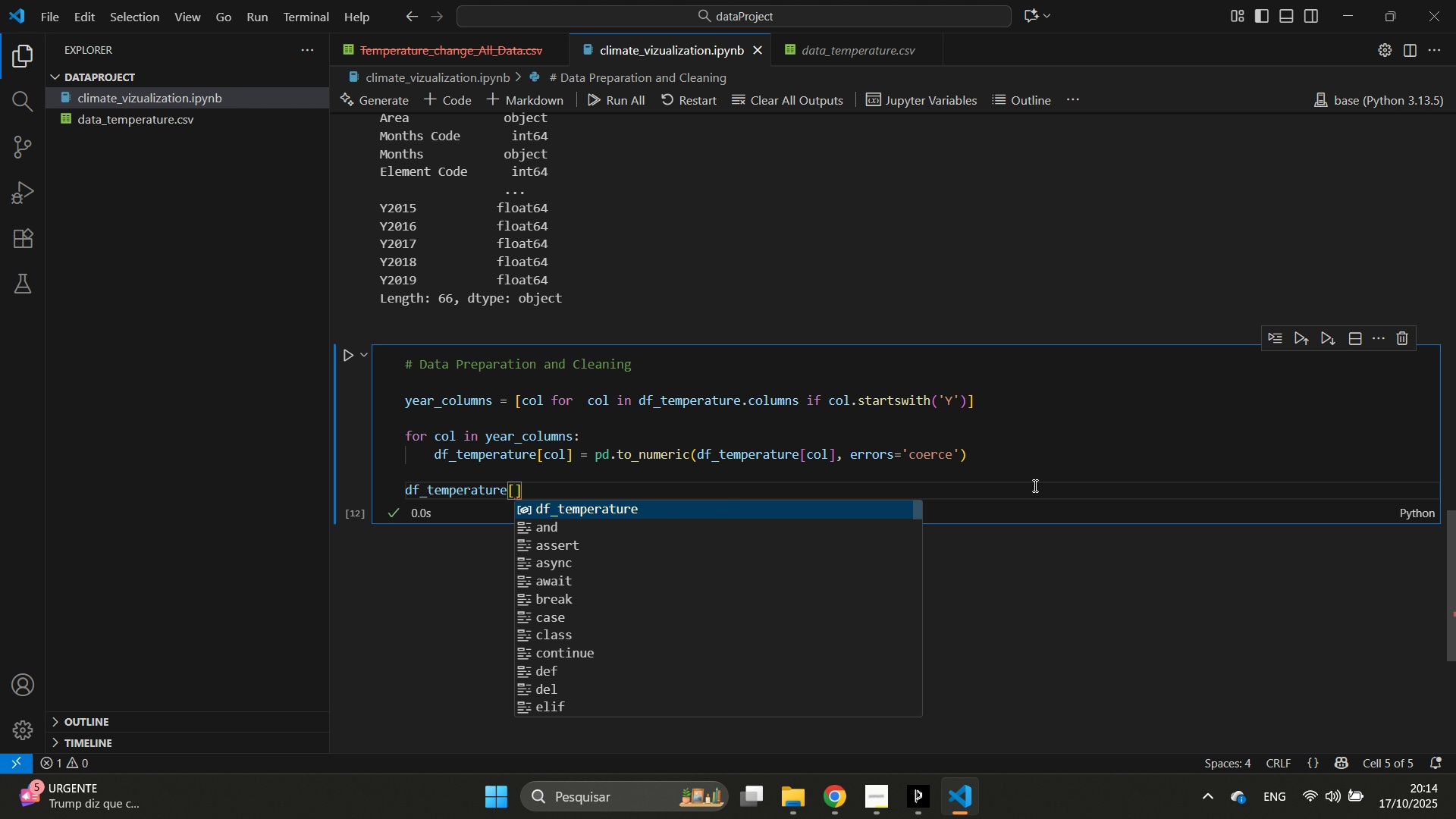 
key(Shift+ShiftLeft)
 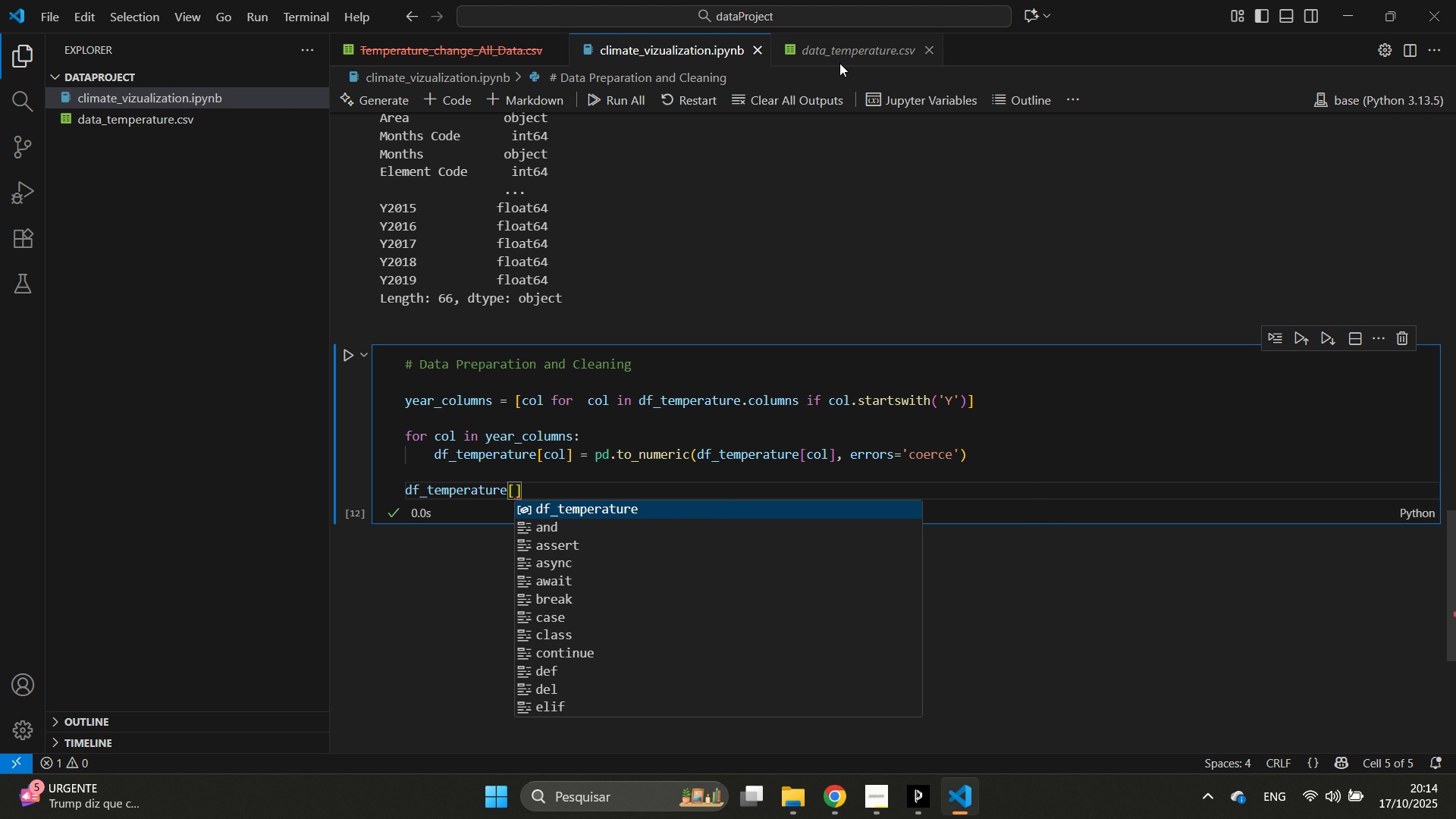 
left_click([845, 53])
 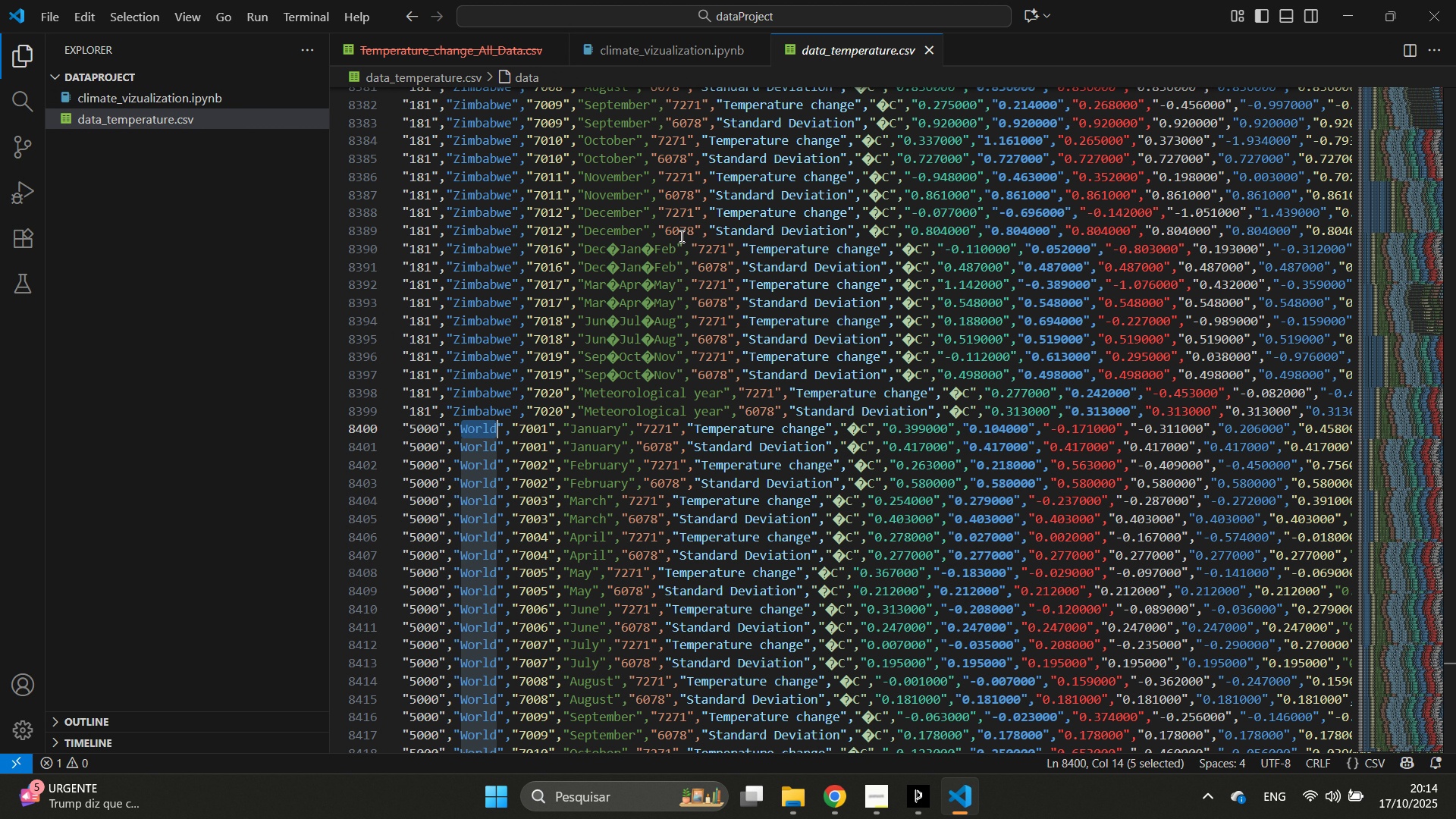 
scroll: coordinate [675, 248], scroll_direction: up, amount: 70.0
 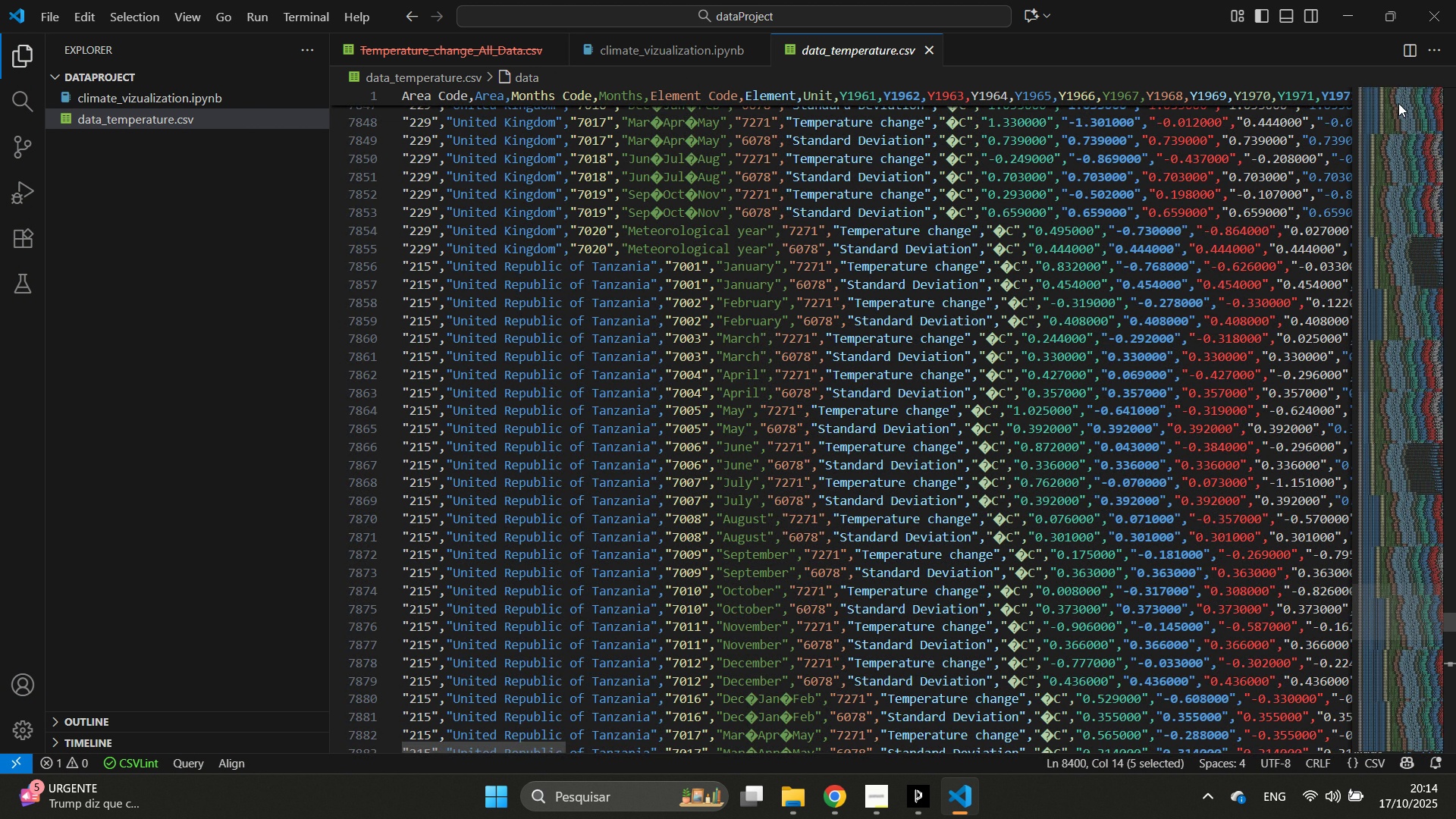 
left_click([1398, 103])
 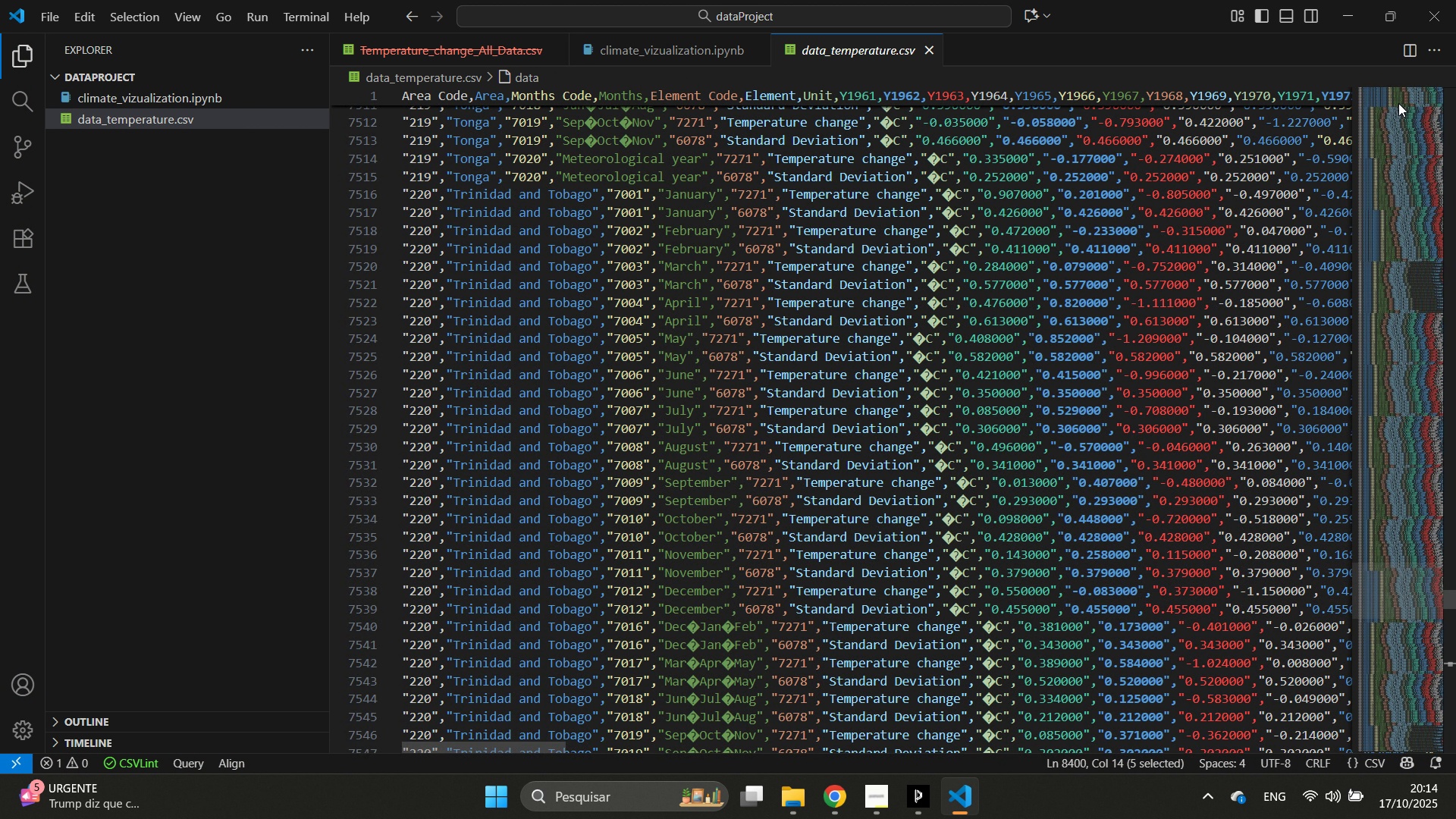 
left_click_drag(start_coordinate=[1398, 103], to_coordinate=[1387, 87])
 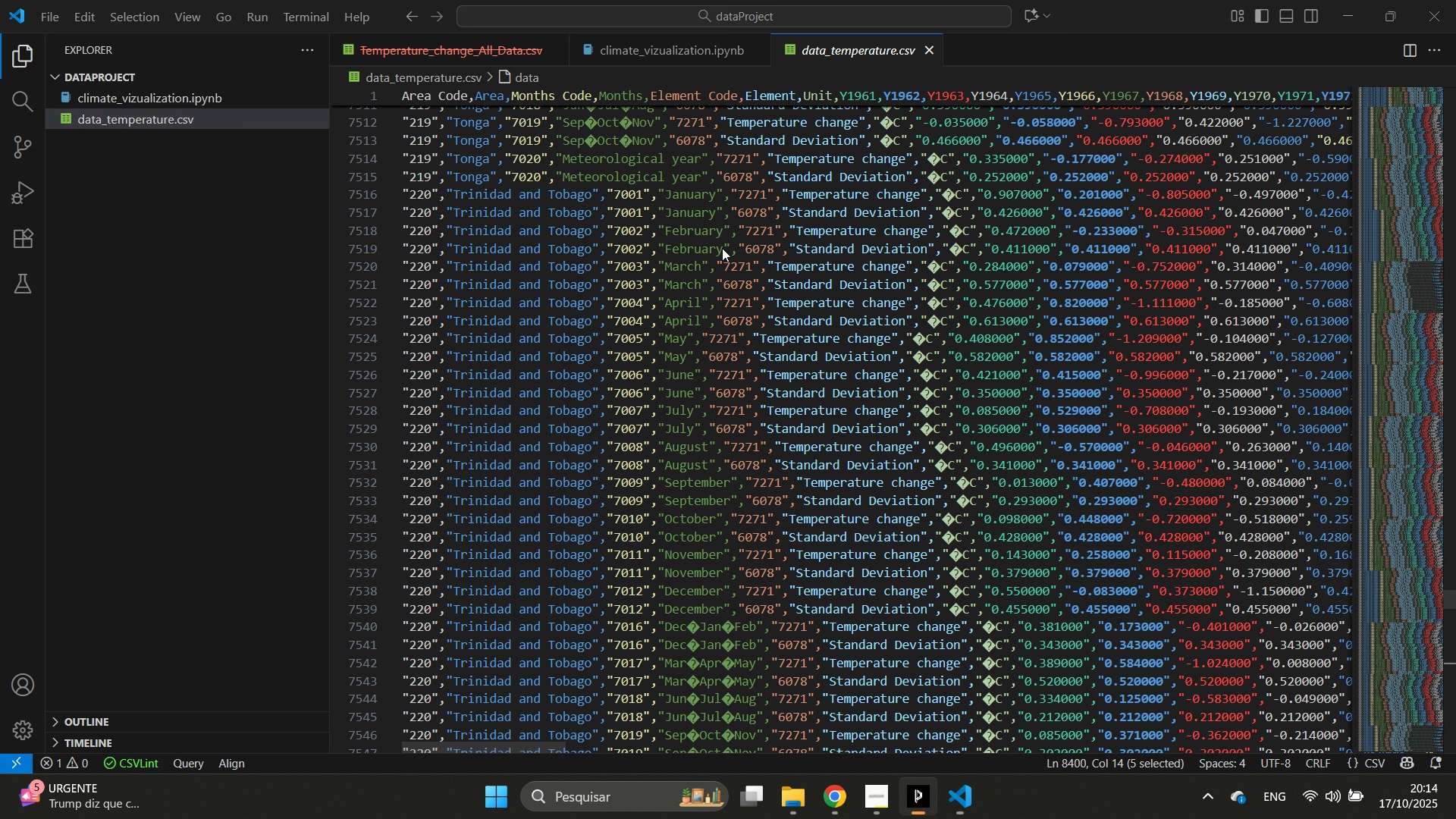 
left_click_drag(start_coordinate=[1368, 194], to_coordinate=[722, 248])
 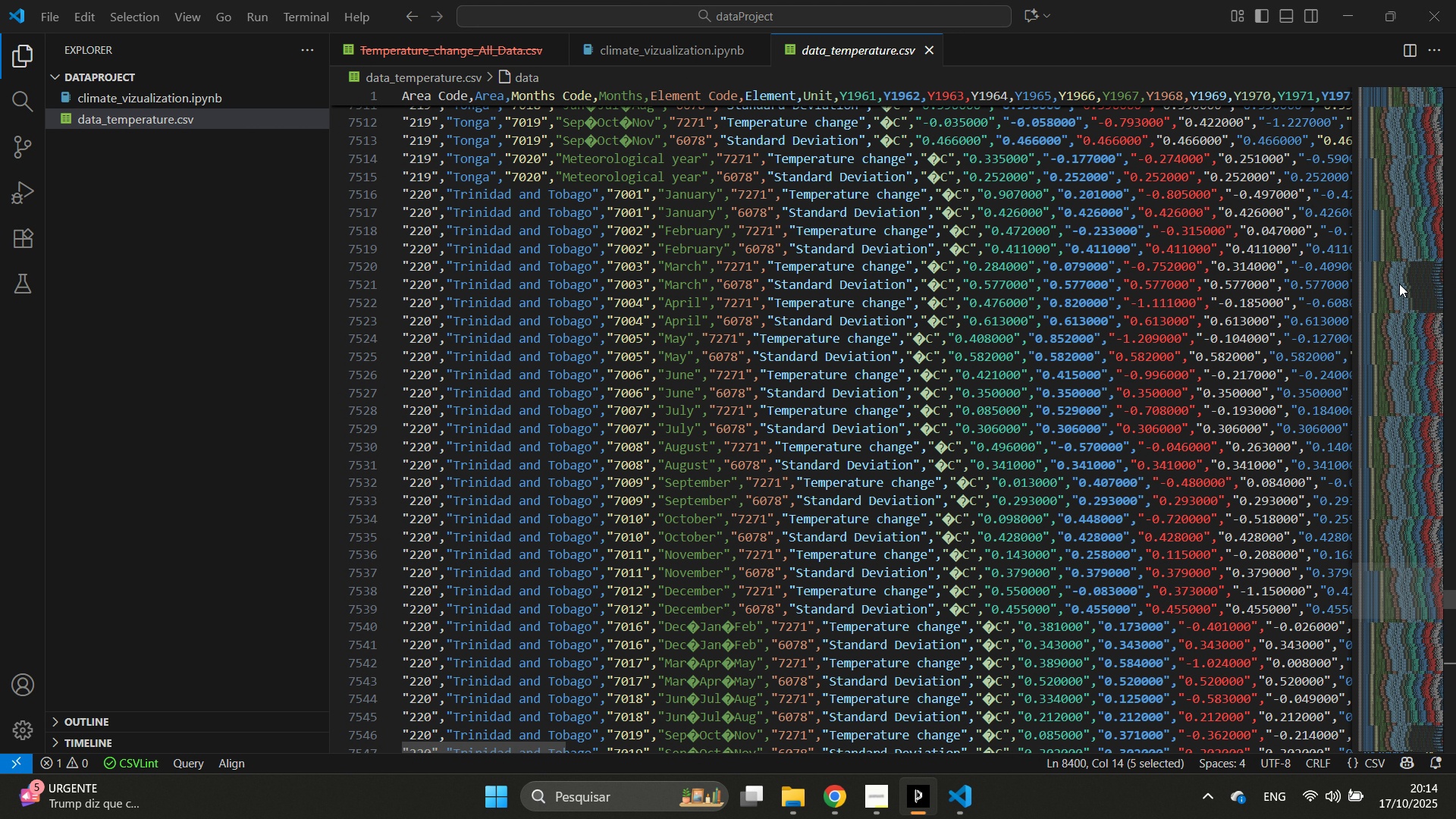 
left_click_drag(start_coordinate=[1399, 283], to_coordinate=[1401, 300])
 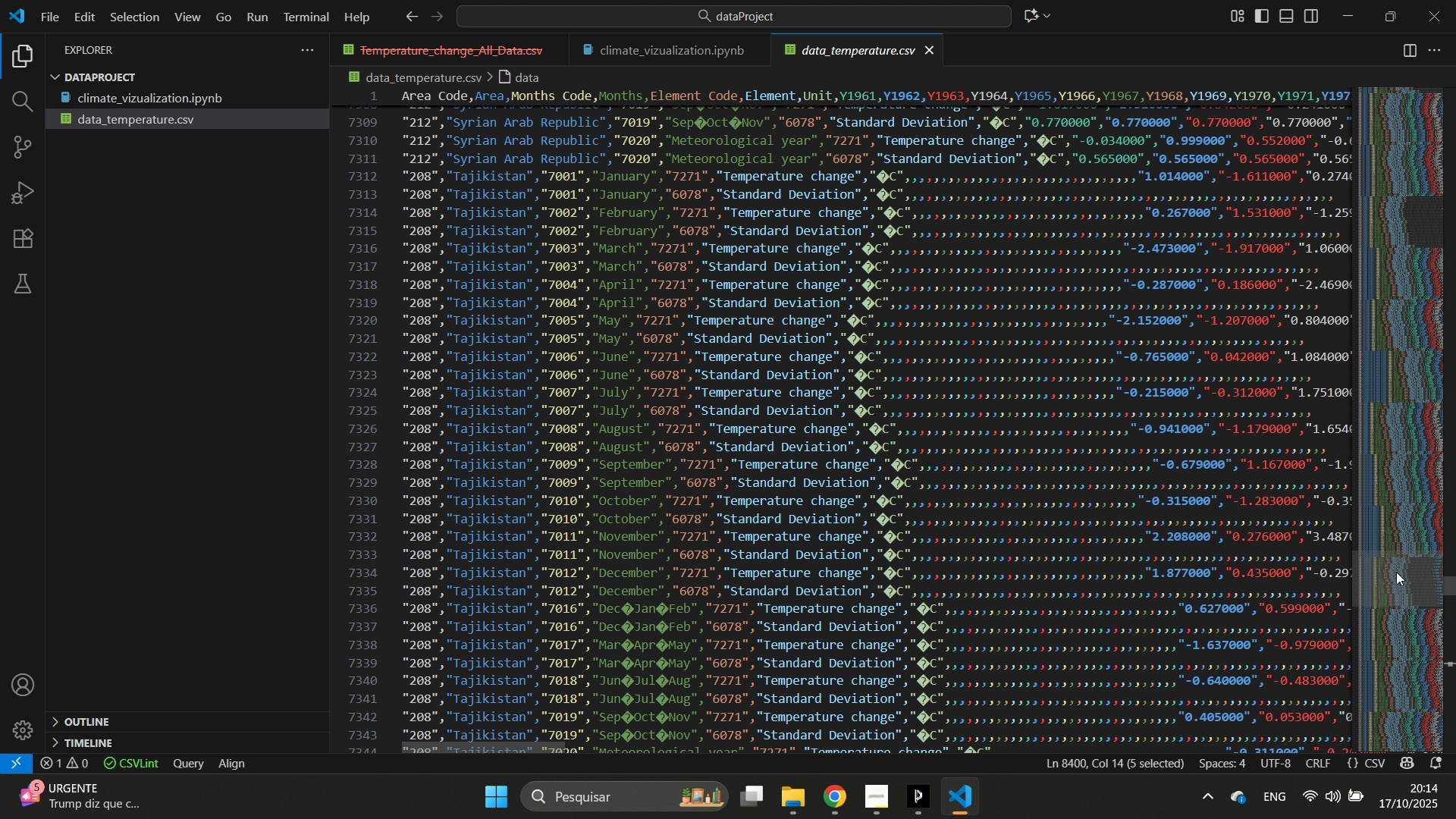 
left_click_drag(start_coordinate=[1396, 572], to_coordinate=[1417, 78])
 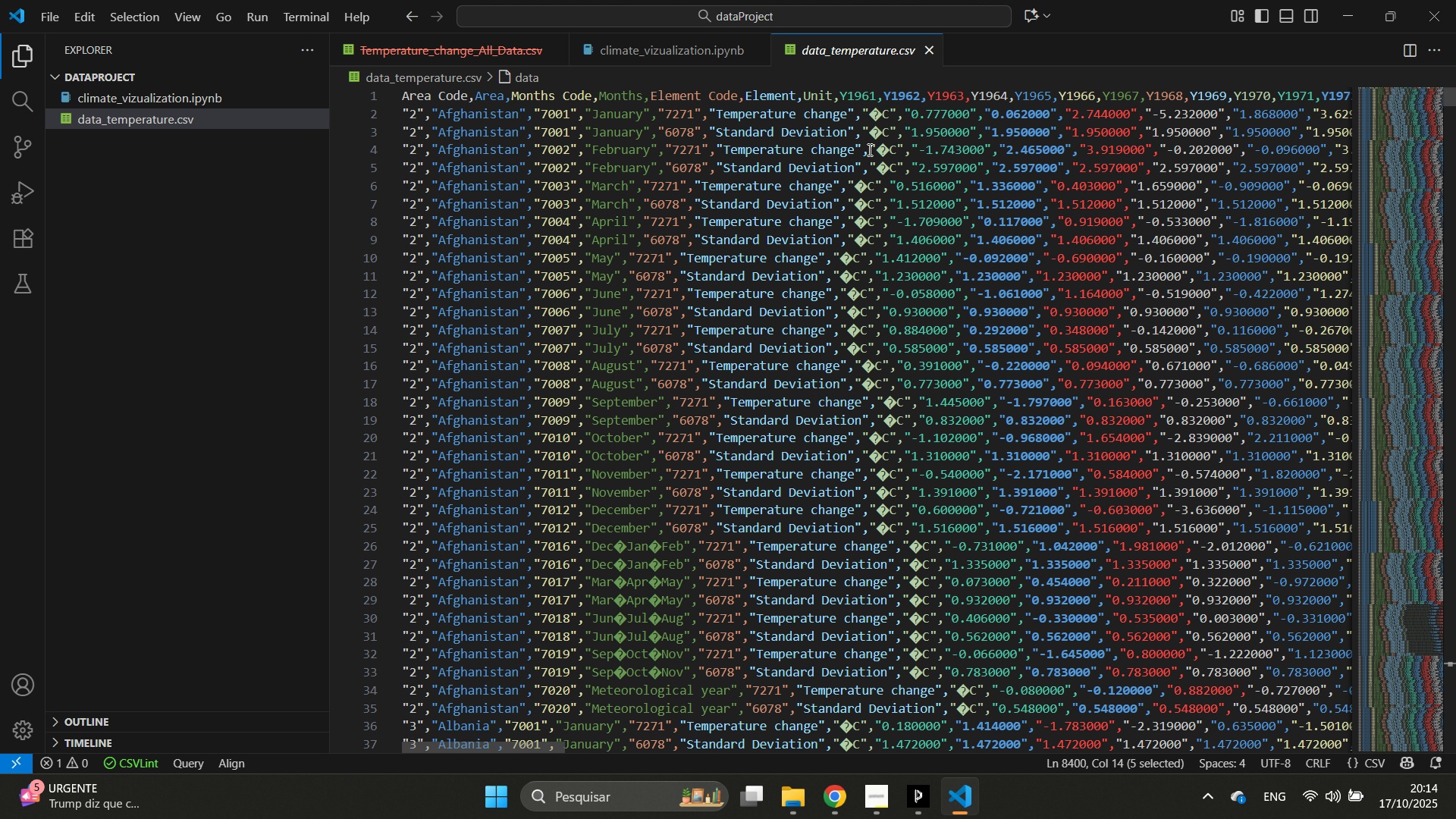 
scroll: coordinate [1185, 211], scroll_direction: up, amount: 3.0
 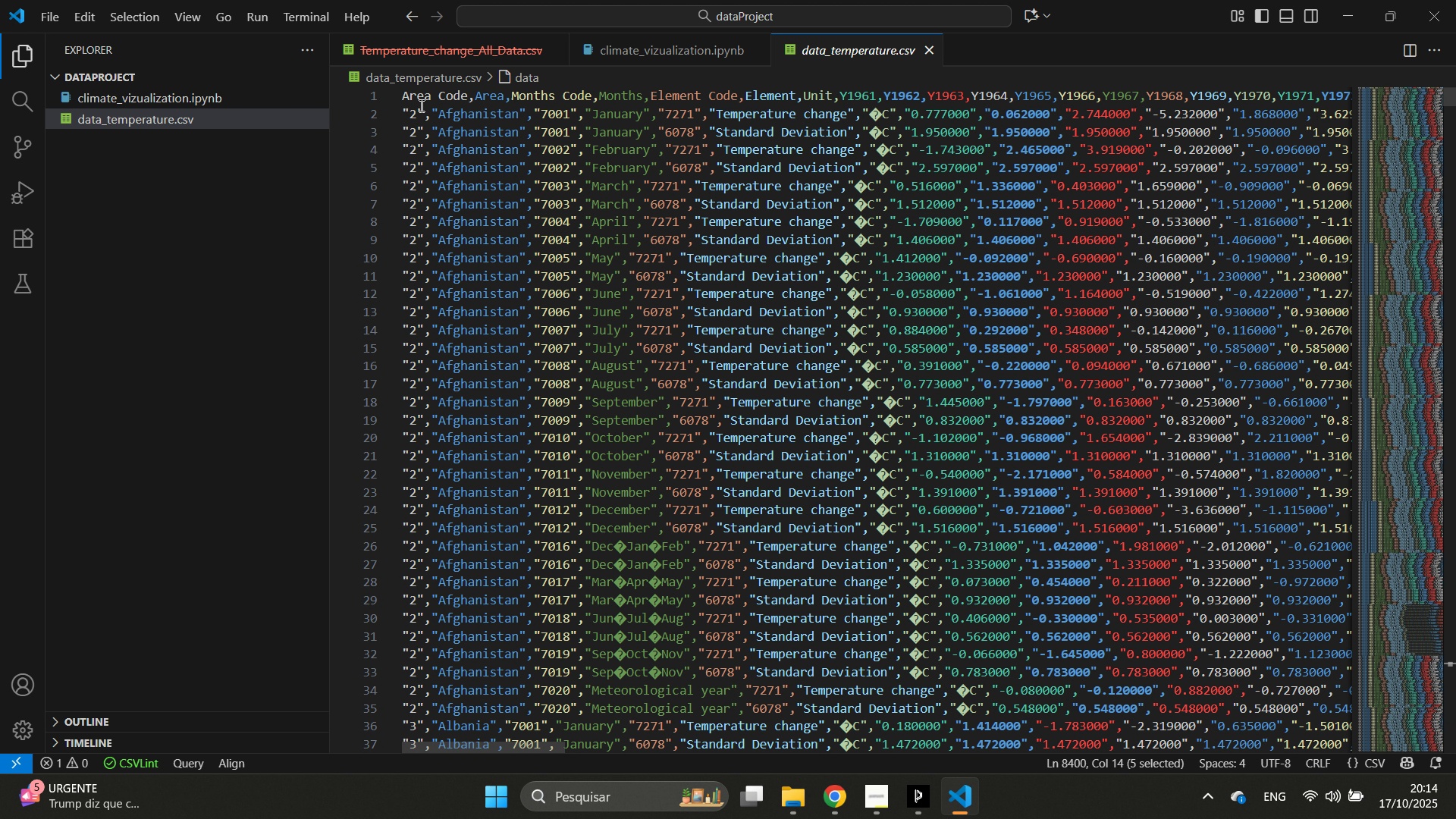 
left_click_drag(start_coordinate=[413, 105], to_coordinate=[784, 117])
 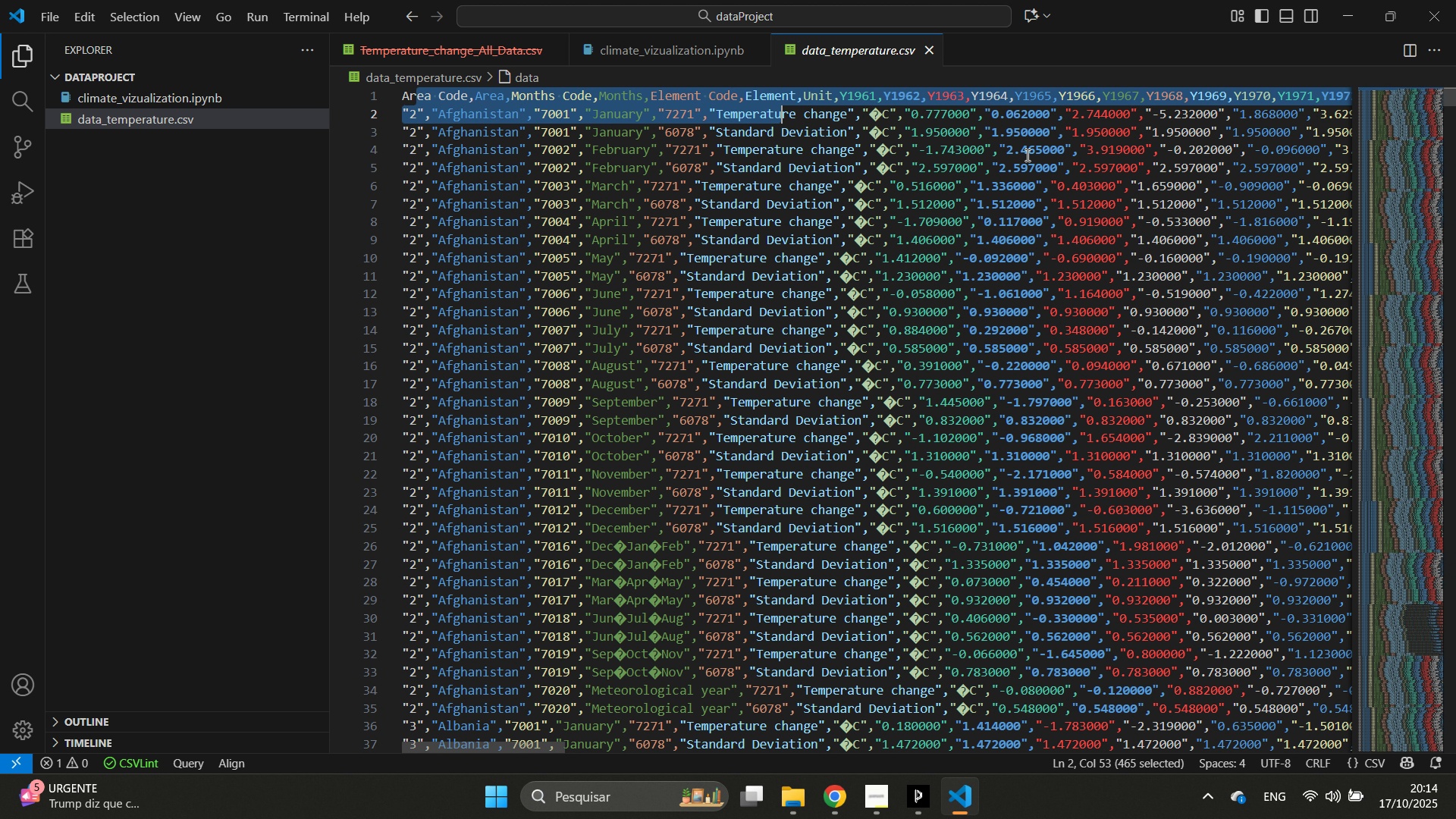 
left_click_drag(start_coordinate=[1029, 155], to_coordinate=[1025, 155])
 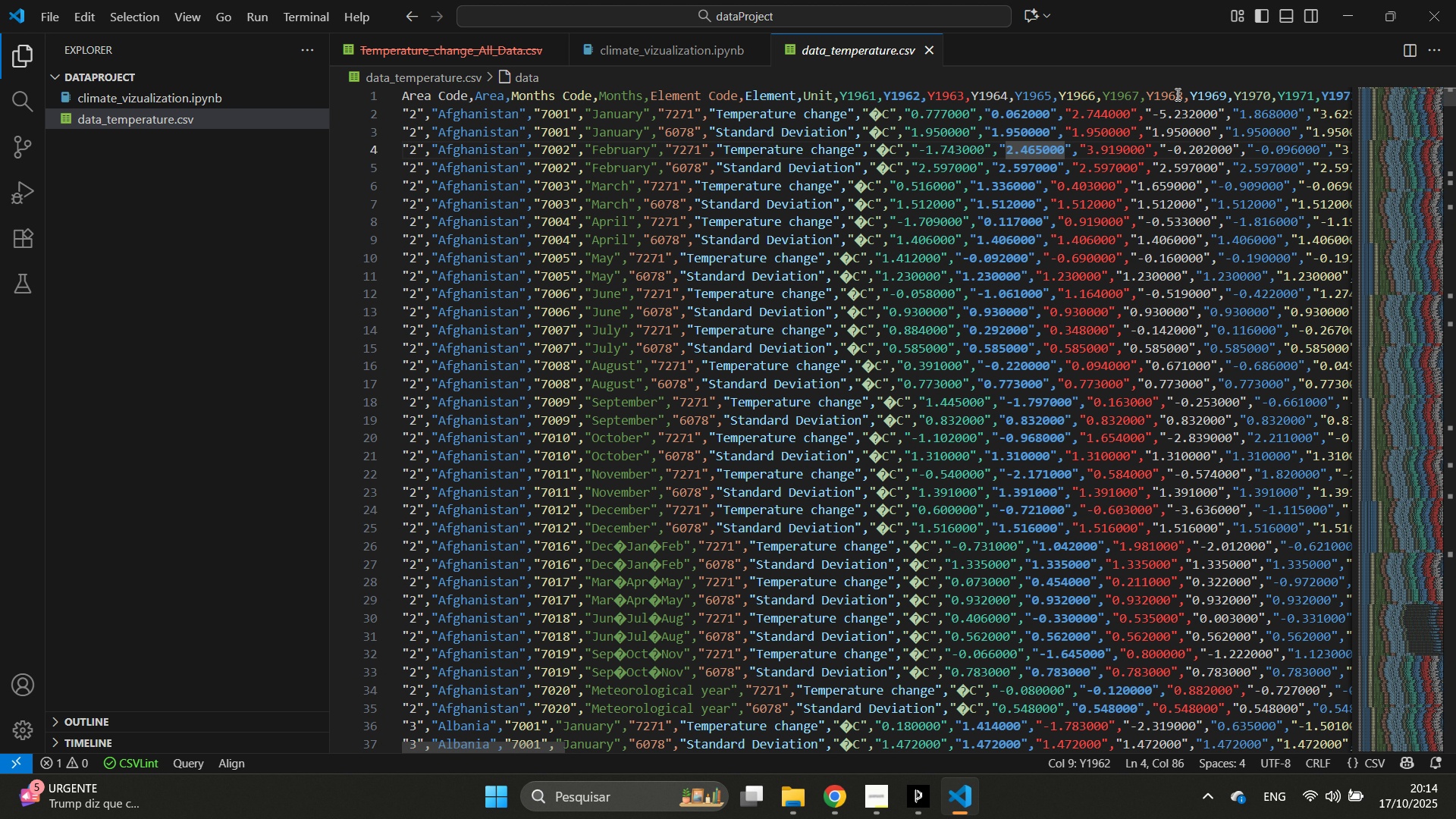 
left_click_drag(start_coordinate=[1179, 93], to_coordinate=[484, 109])
 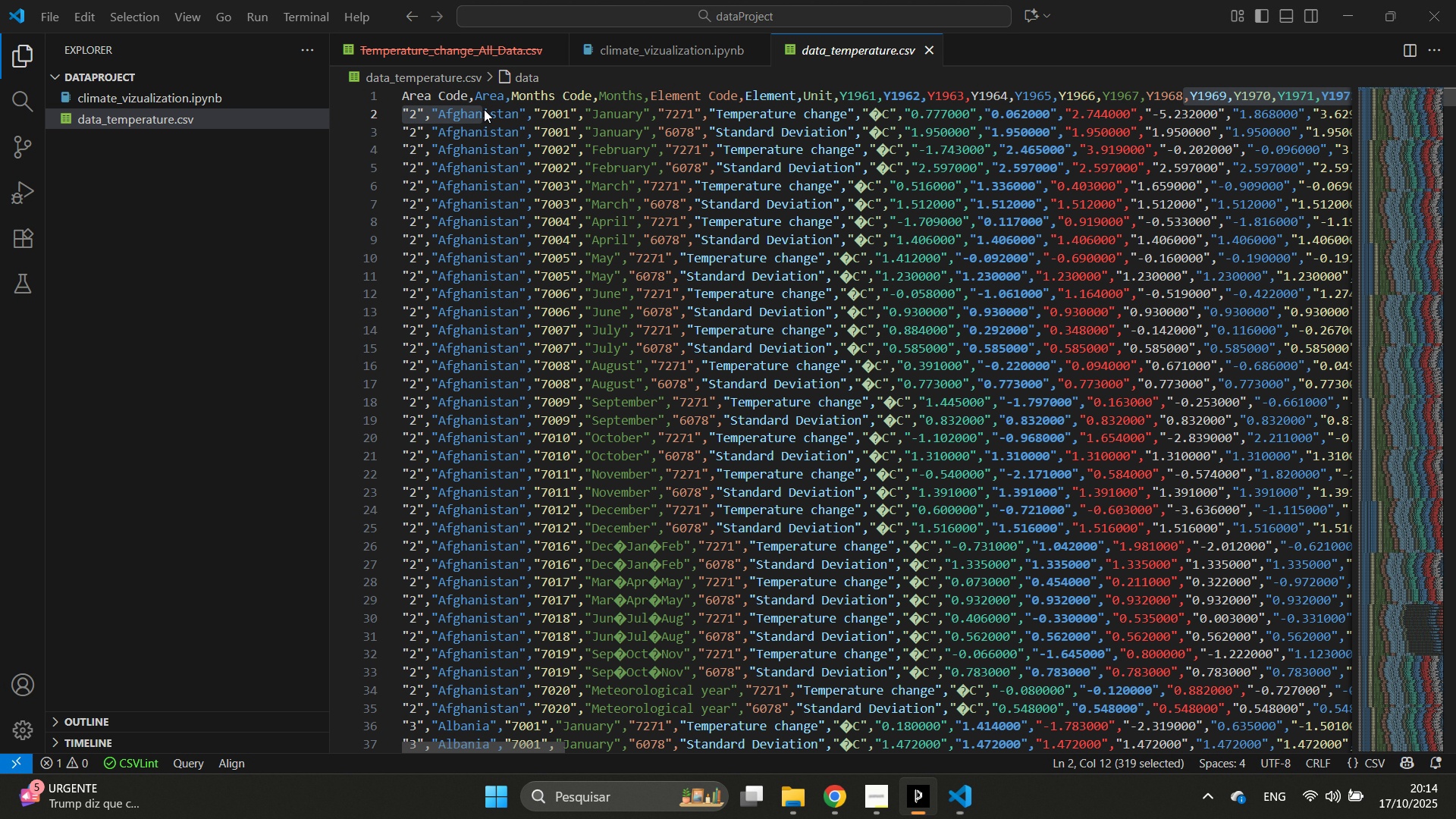 
left_click([484, 109])
 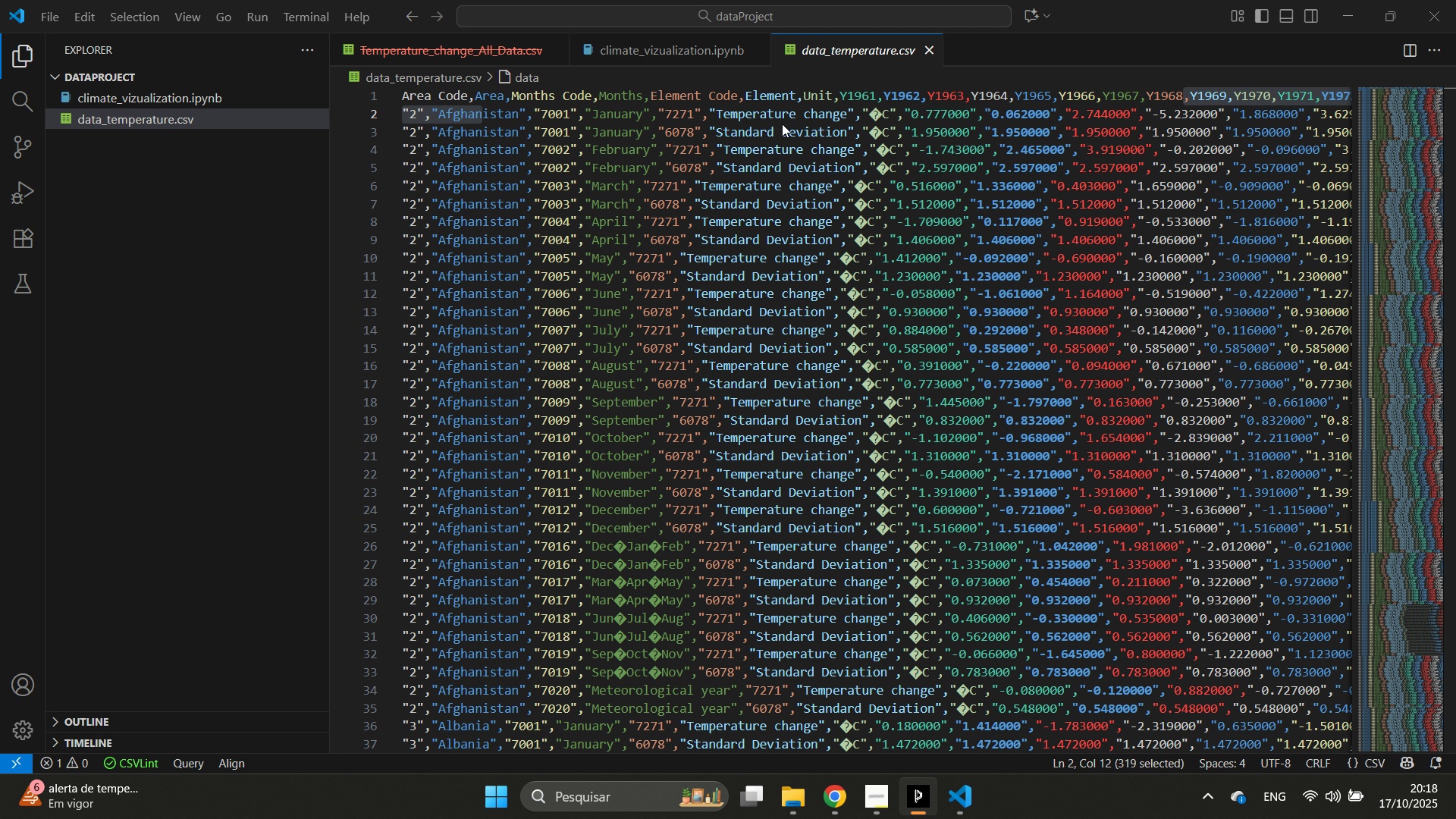 
wait(269.12)
 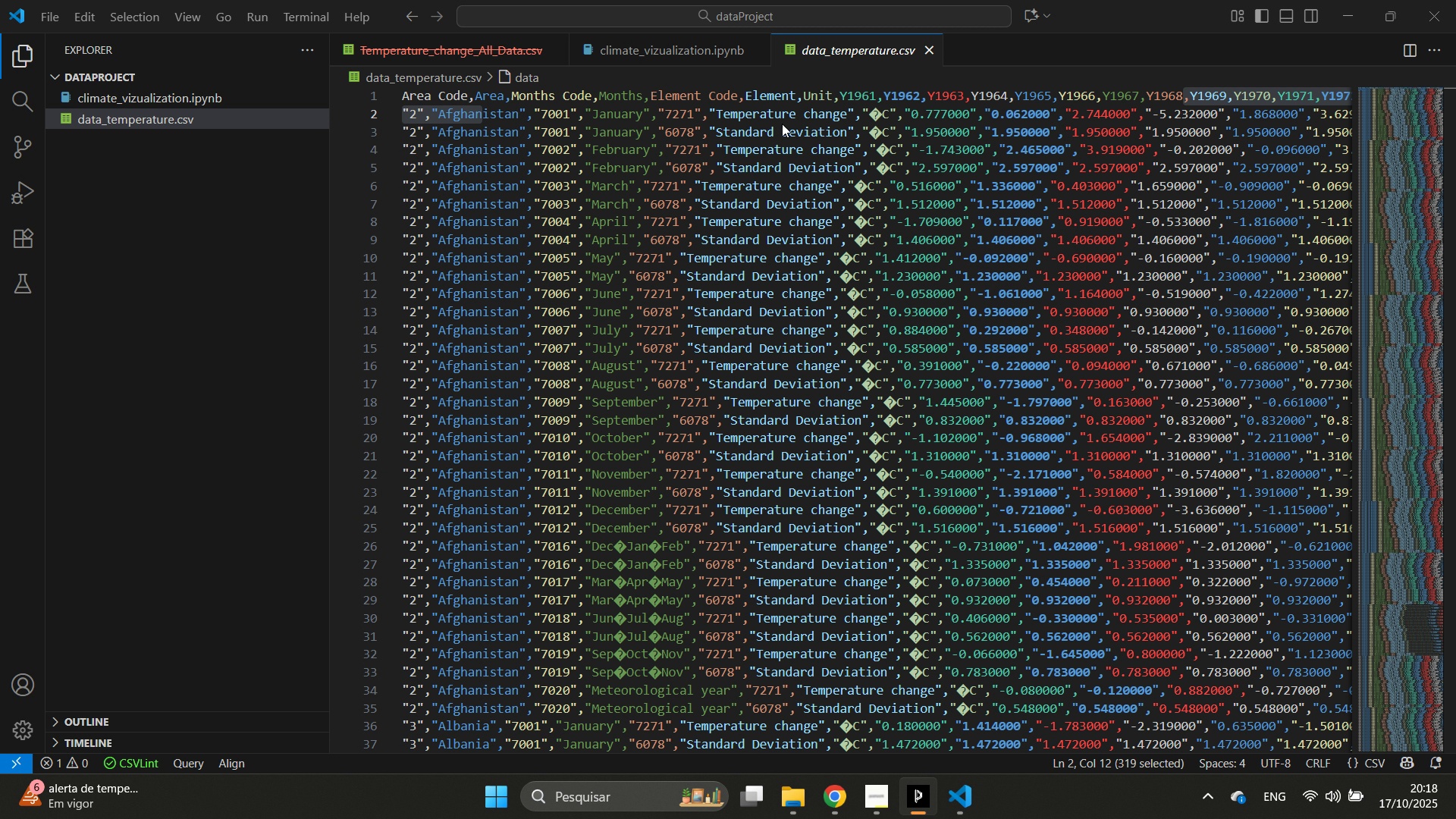 
left_click([551, 46])
 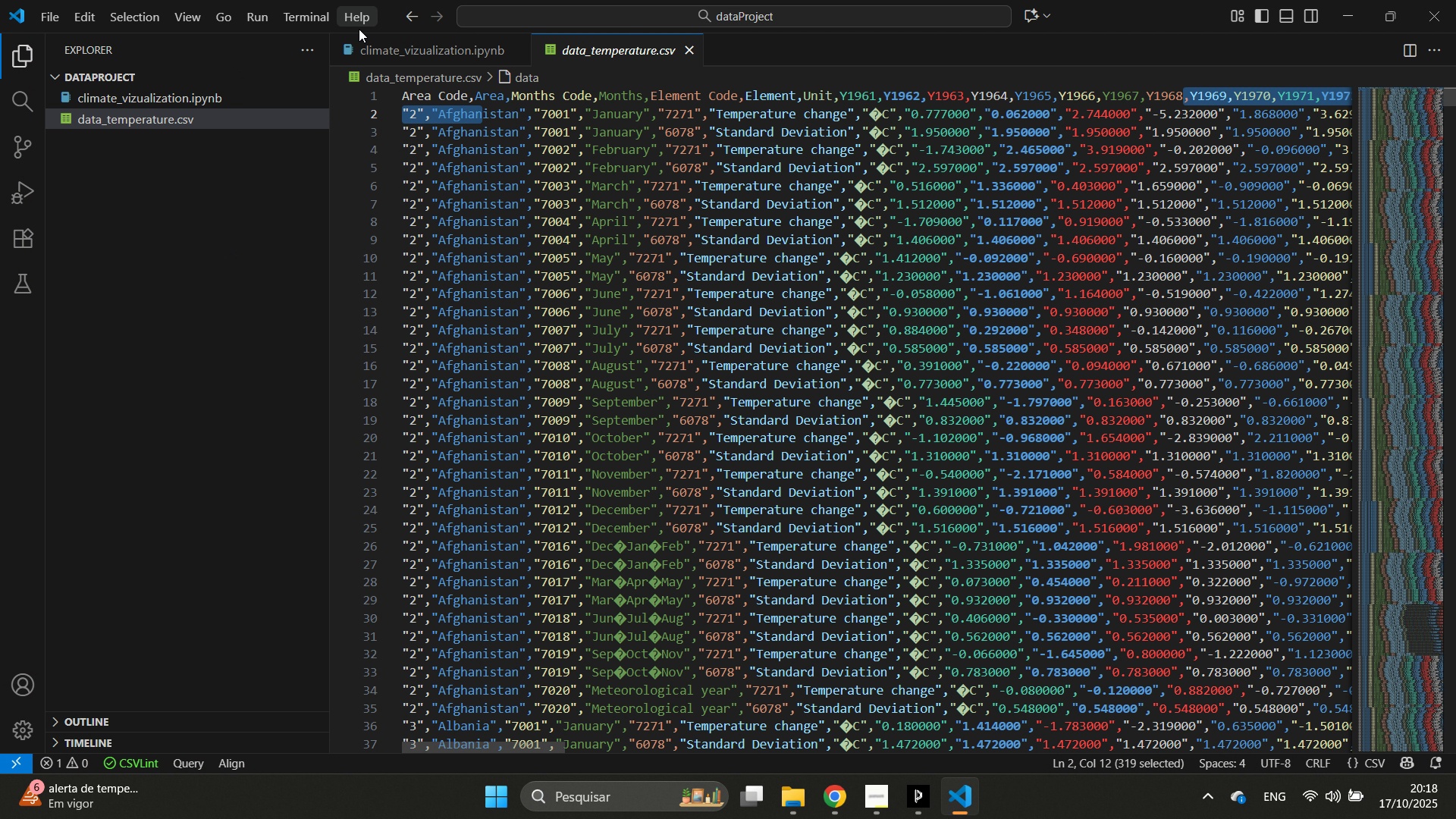 
left_click([404, 52])
 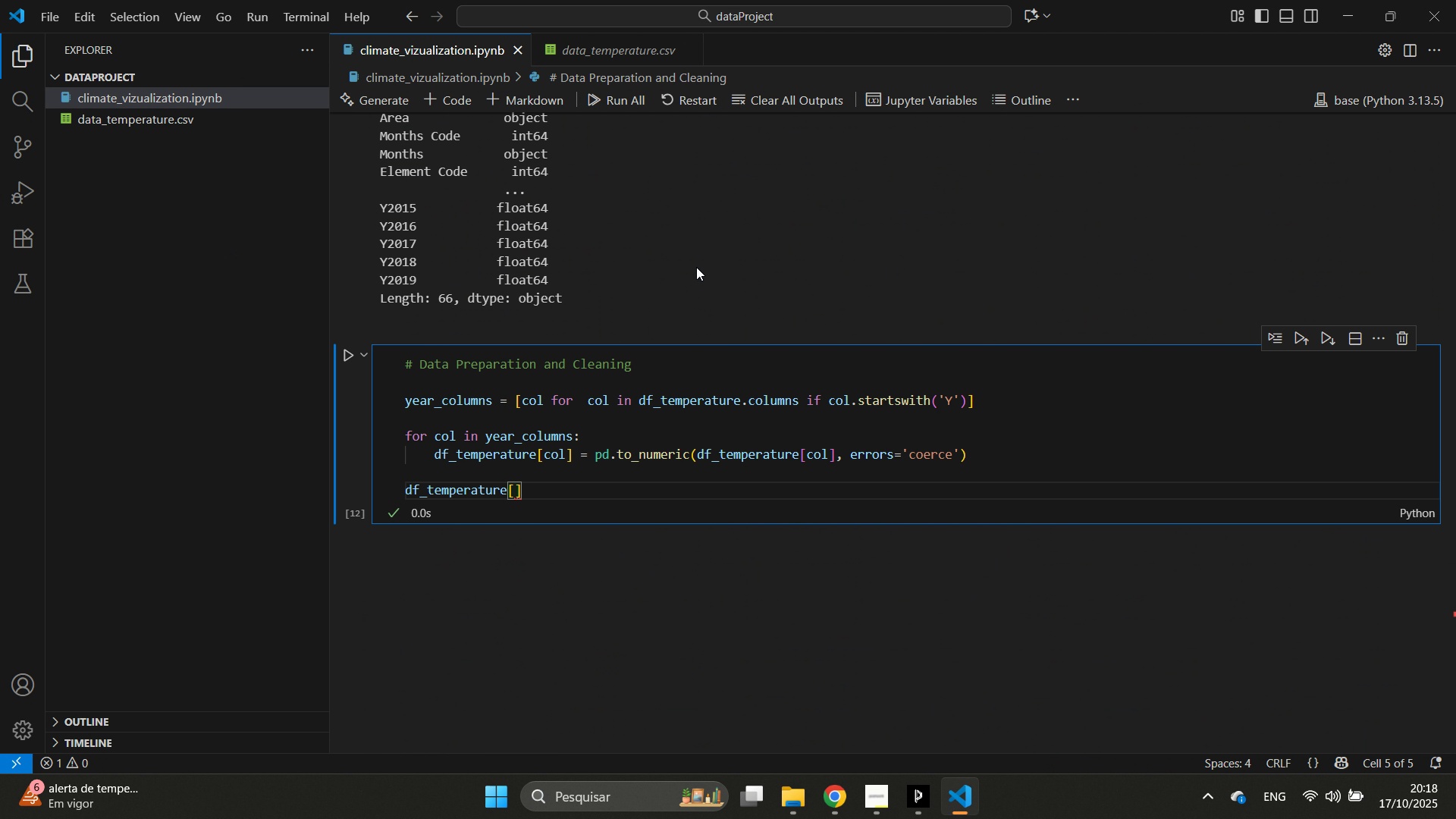 
left_click_drag(start_coordinate=[721, 250], to_coordinate=[1022, 168])
 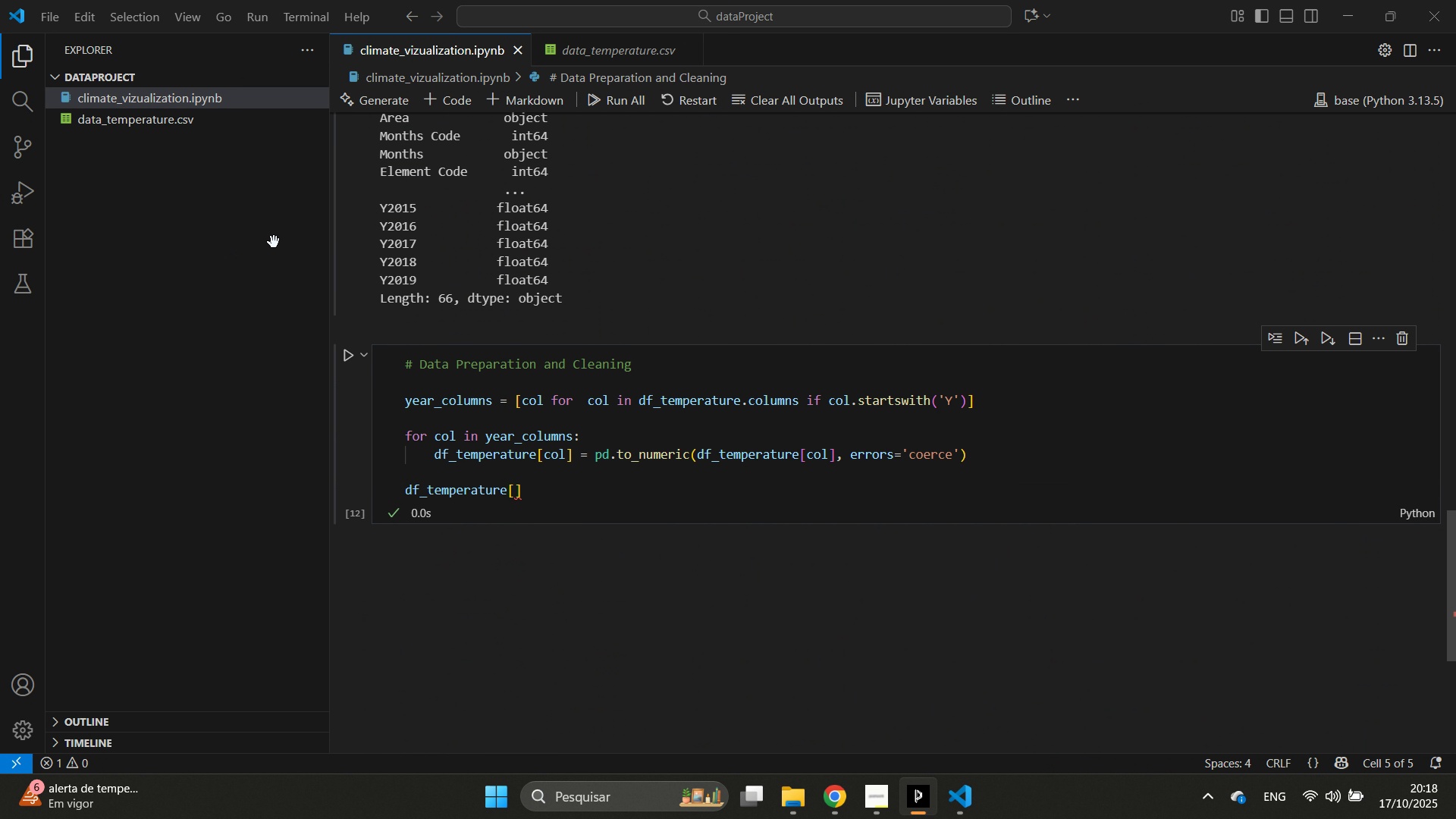 
scroll: coordinate [598, 397], scroll_direction: up, amount: 43.0
 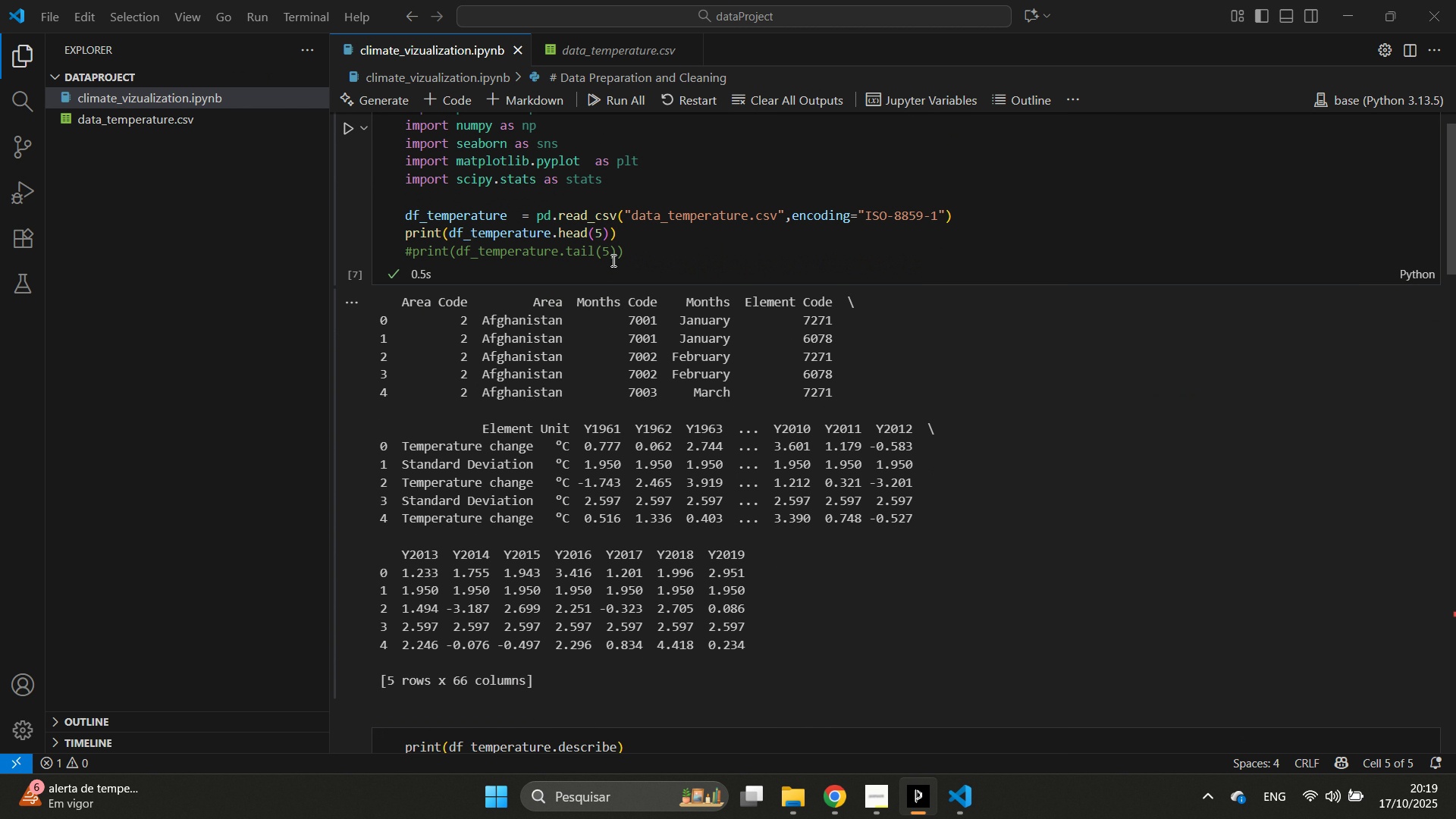 
scroll: coordinate [554, 375], scroll_direction: down, amount: 33.0
 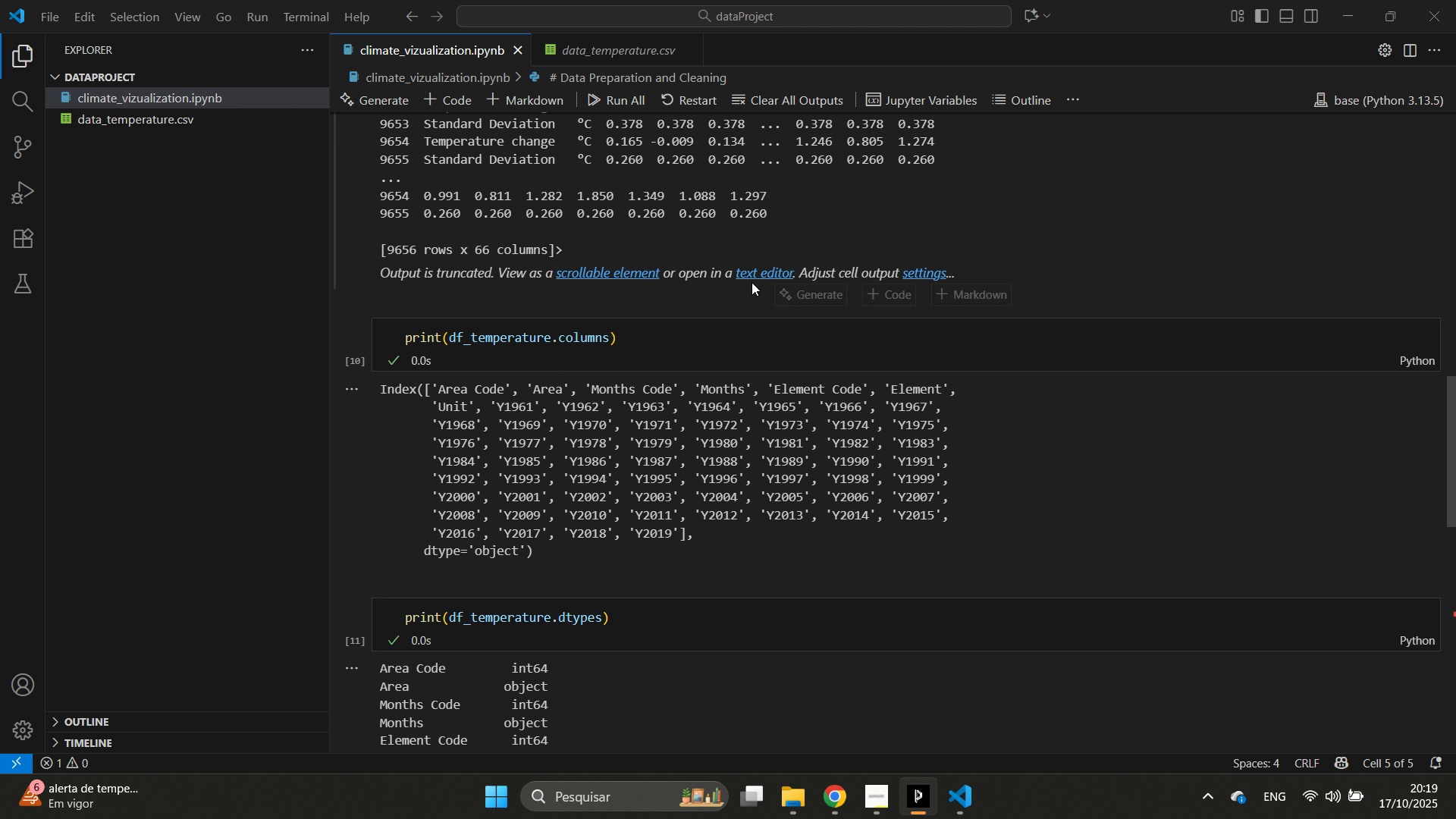 
left_click_drag(start_coordinate=[940, 148], to_coordinate=[1025, 102])
 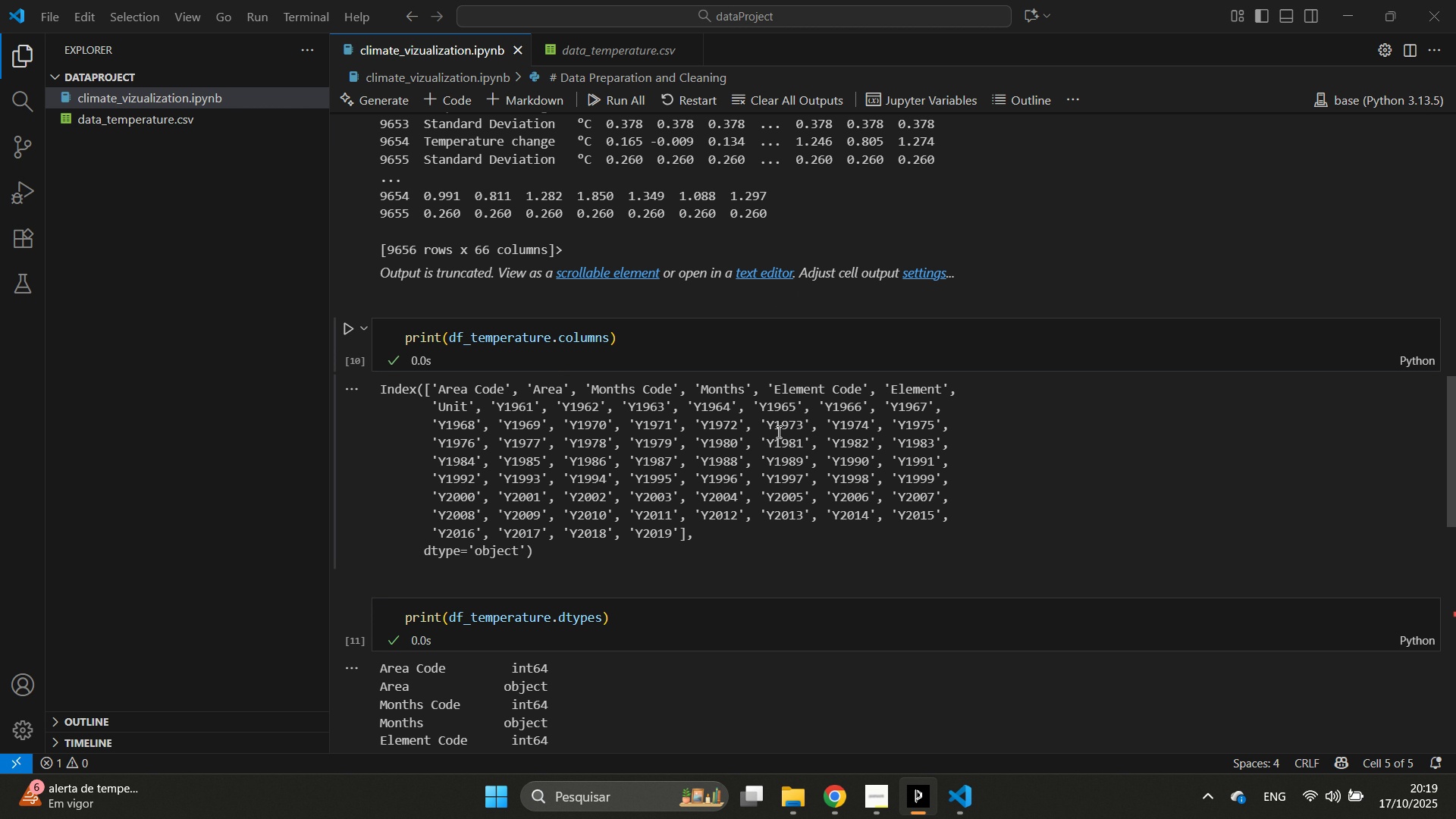 
scroll: coordinate [585, 466], scroll_direction: down, amount: 12.0
 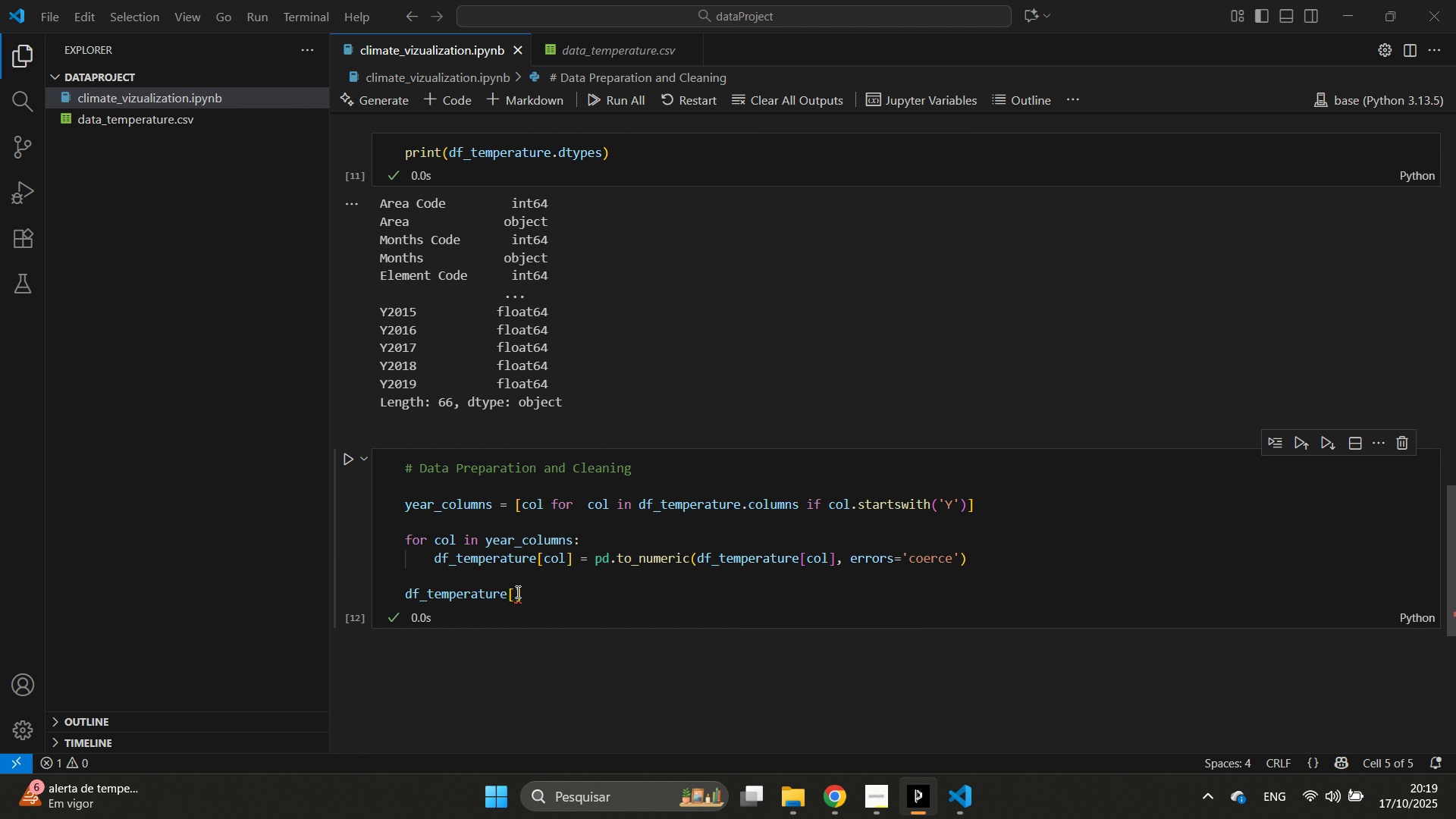 
left_click([516, 592])
 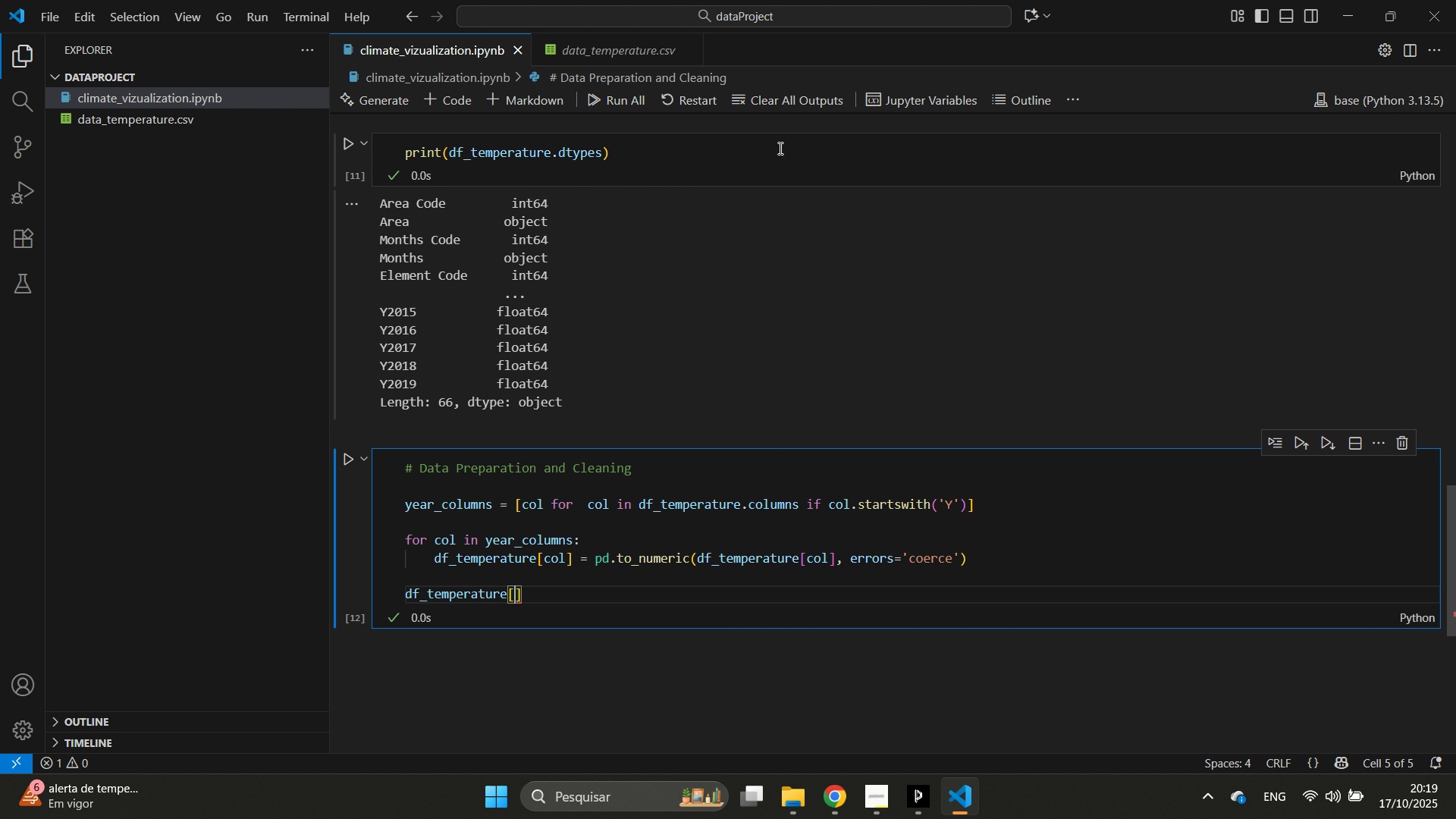 
key(Quote)
 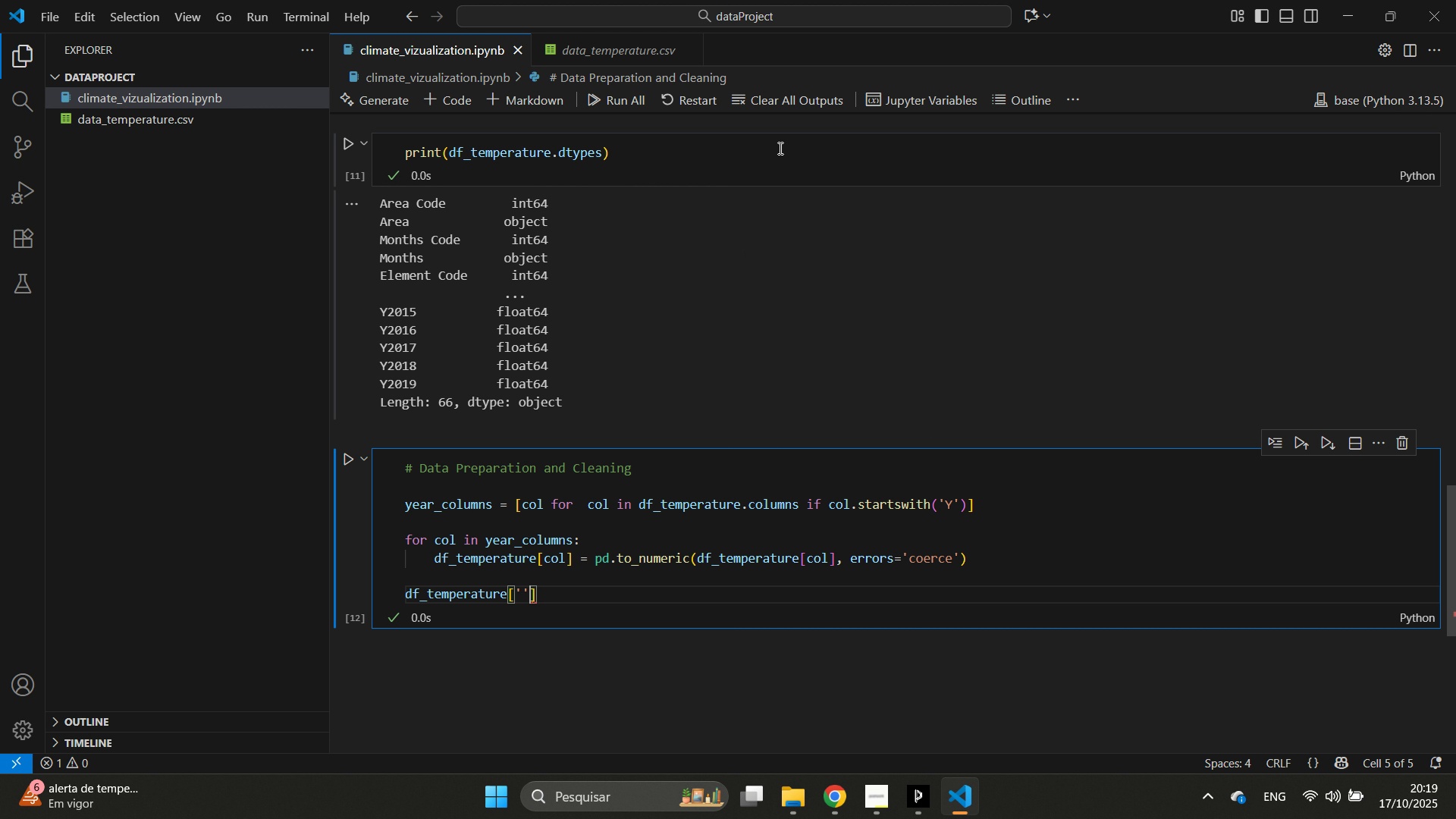 
key(Quote)
 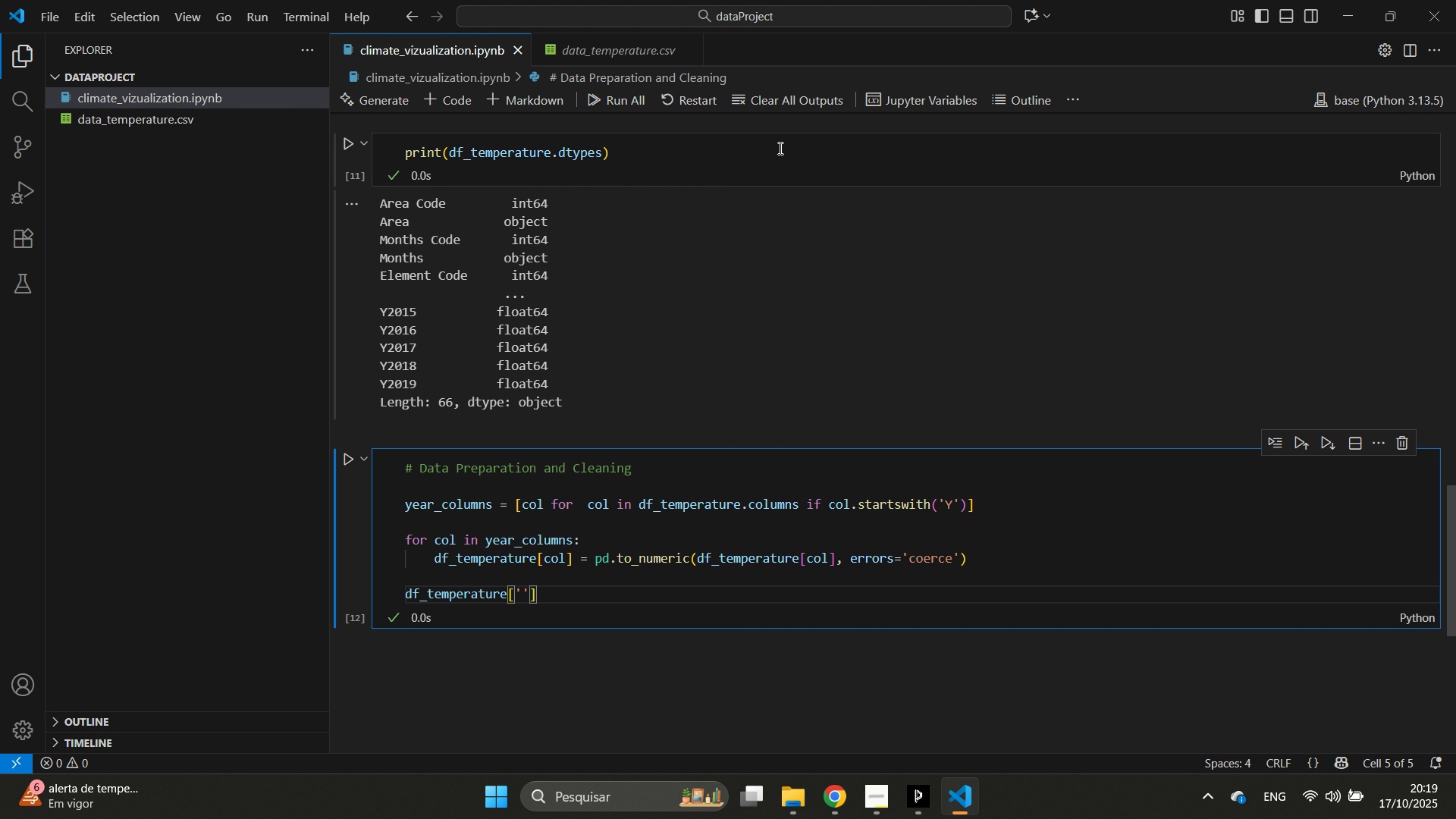 
key(ArrowLeft)
 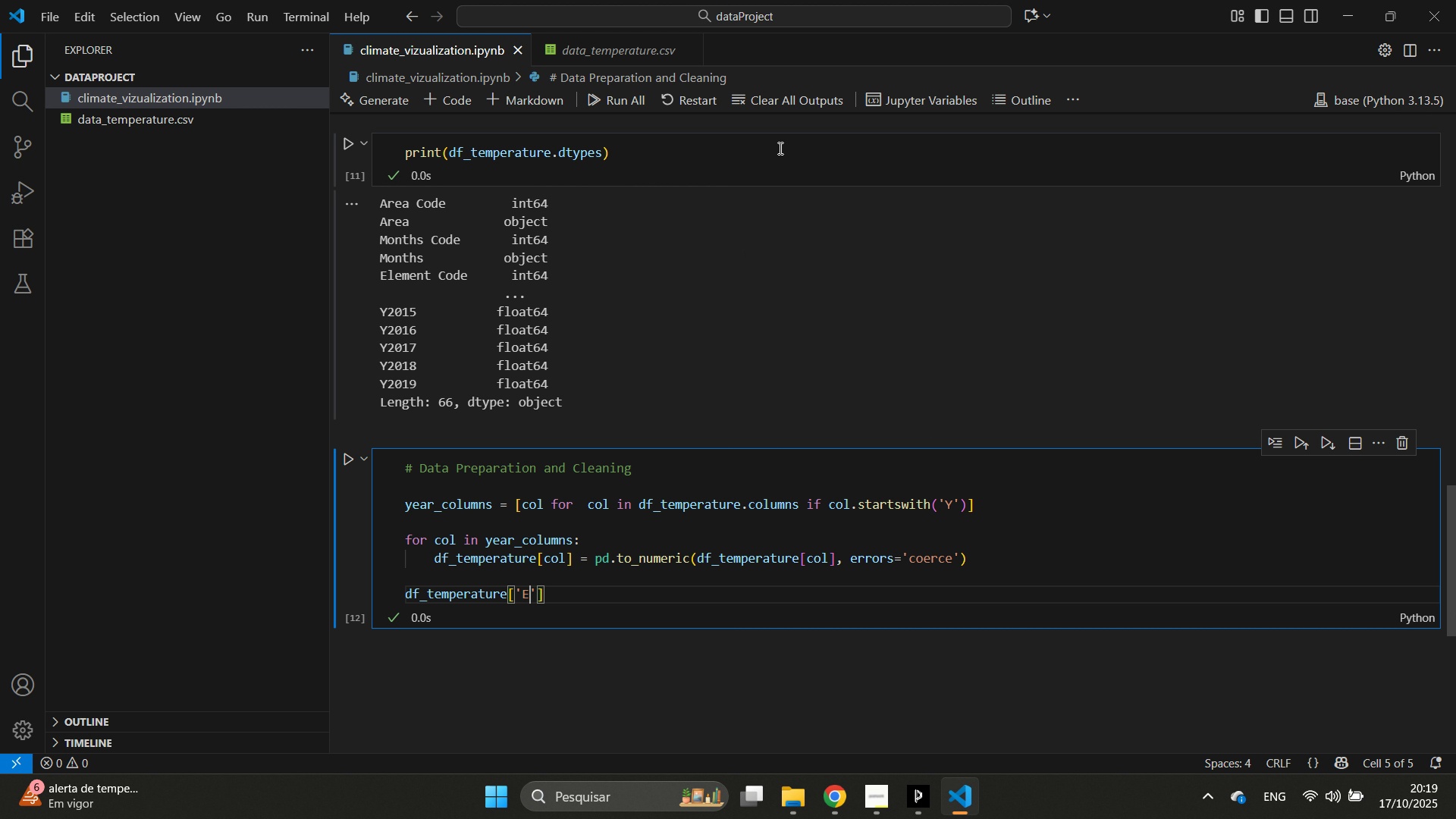 
type(Element)
 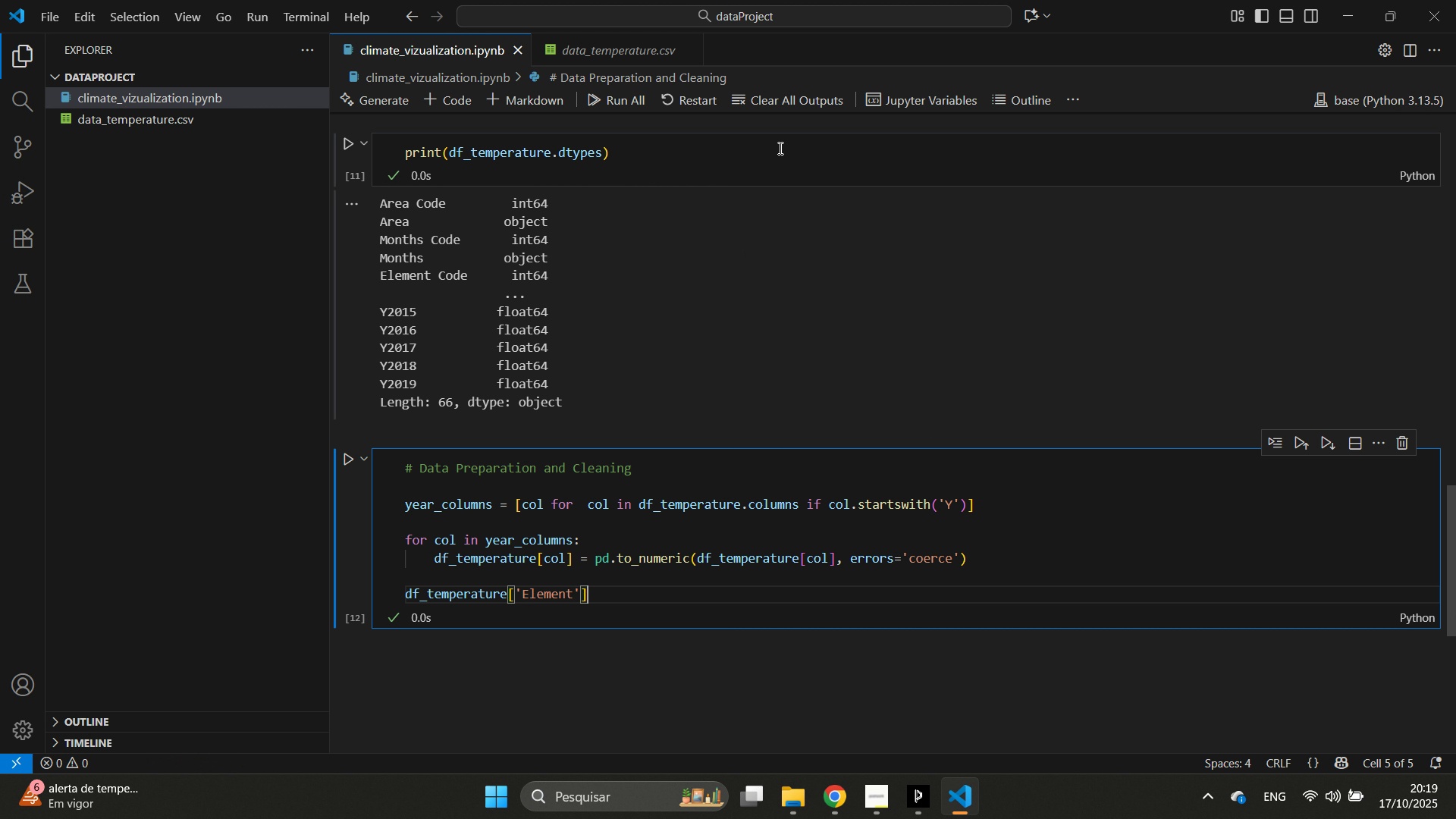 
key(ArrowRight)
 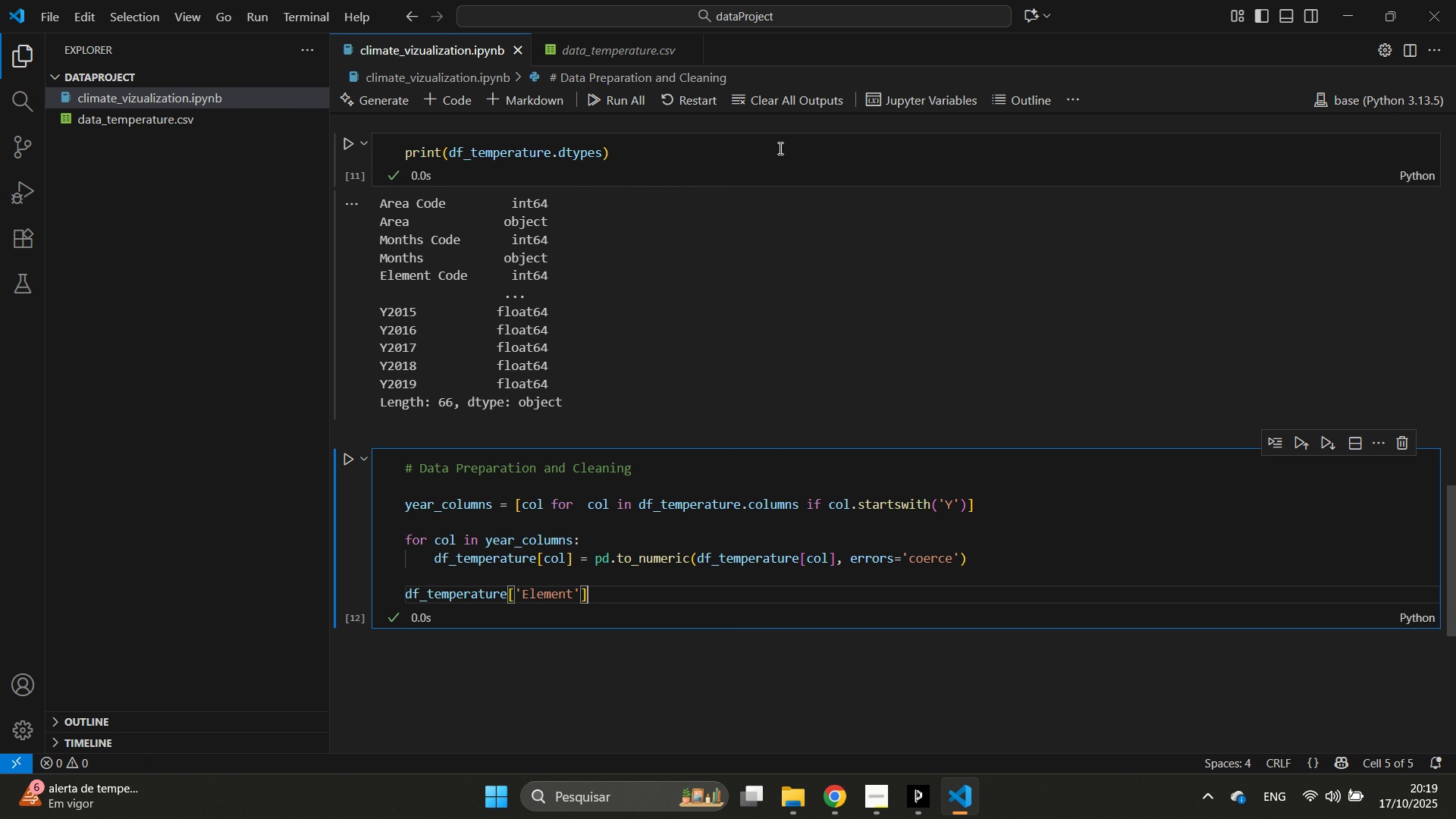 
type([PageDown] = df)
 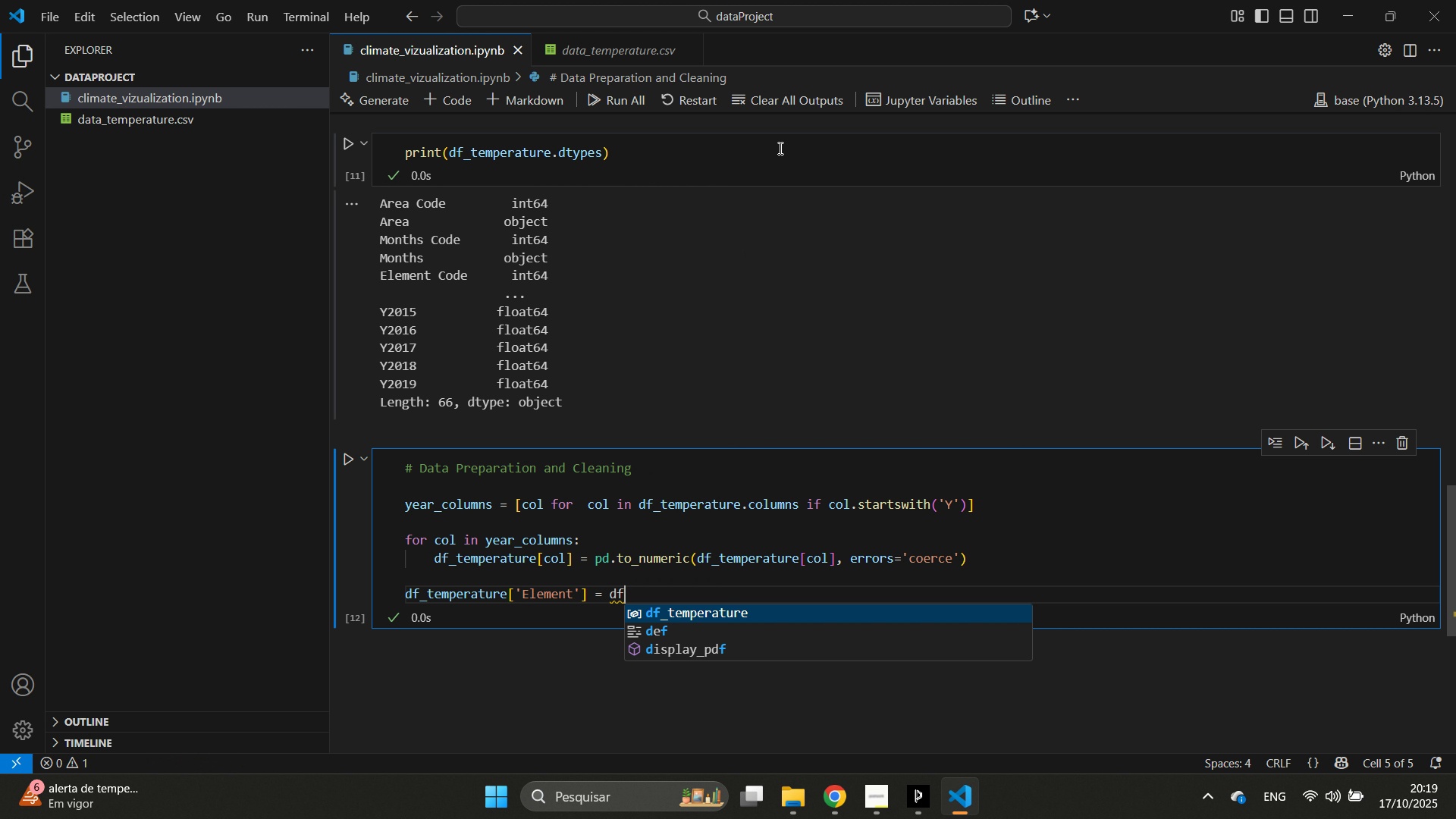 
hold_key(key=ShiftLeft, duration=0.36)
 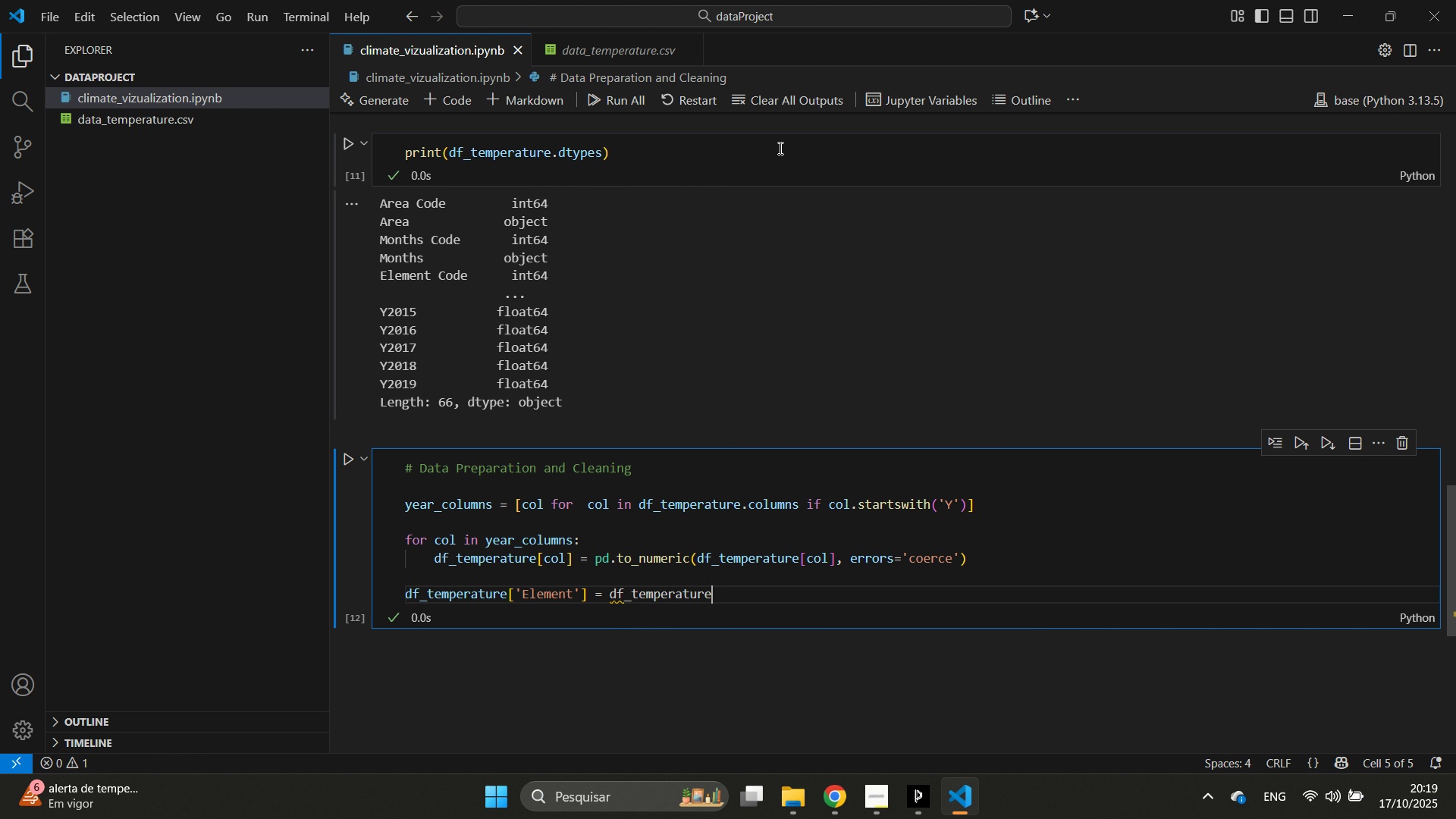 
key(Enter)
 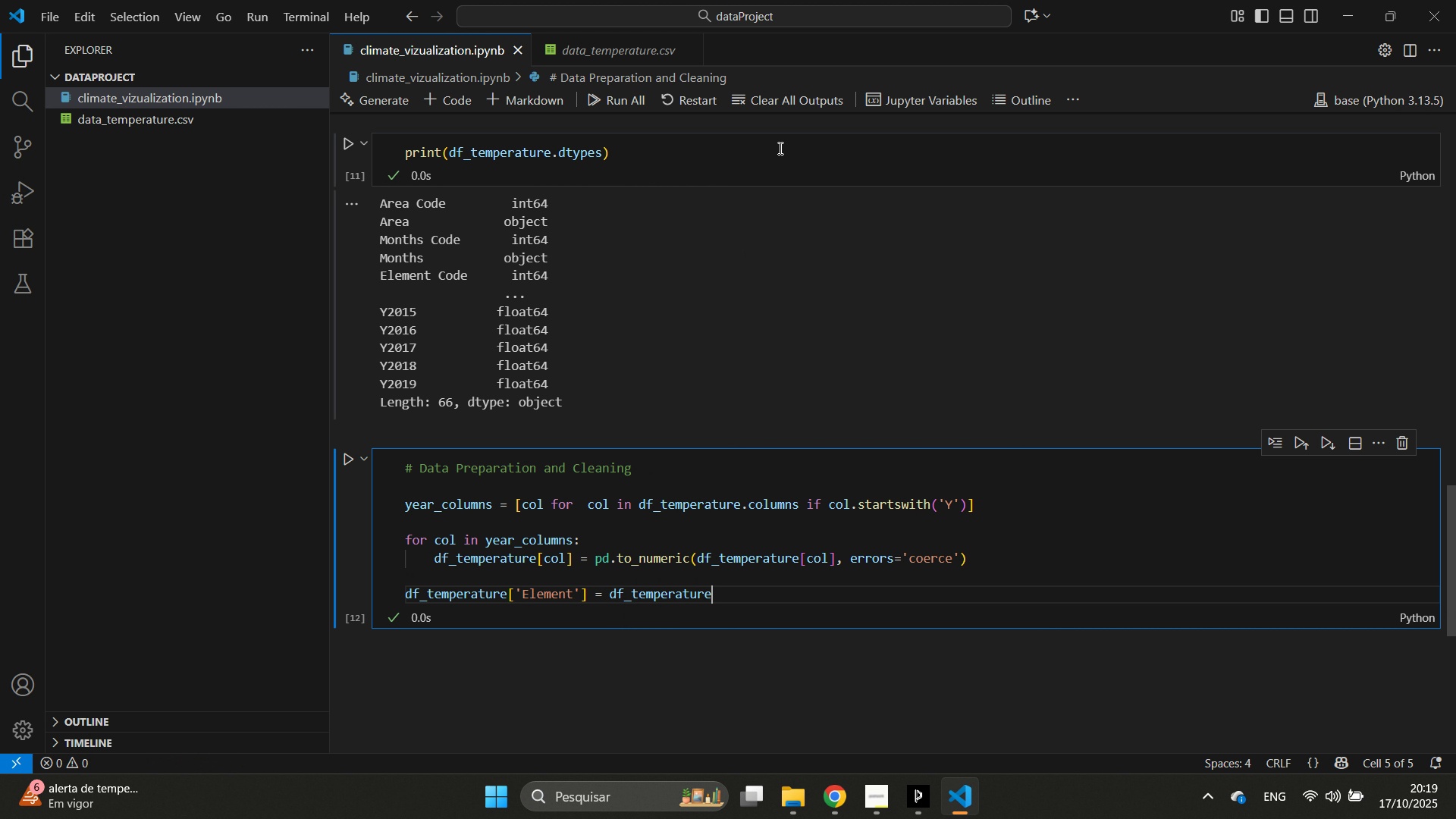 
key(BracketLeft)
 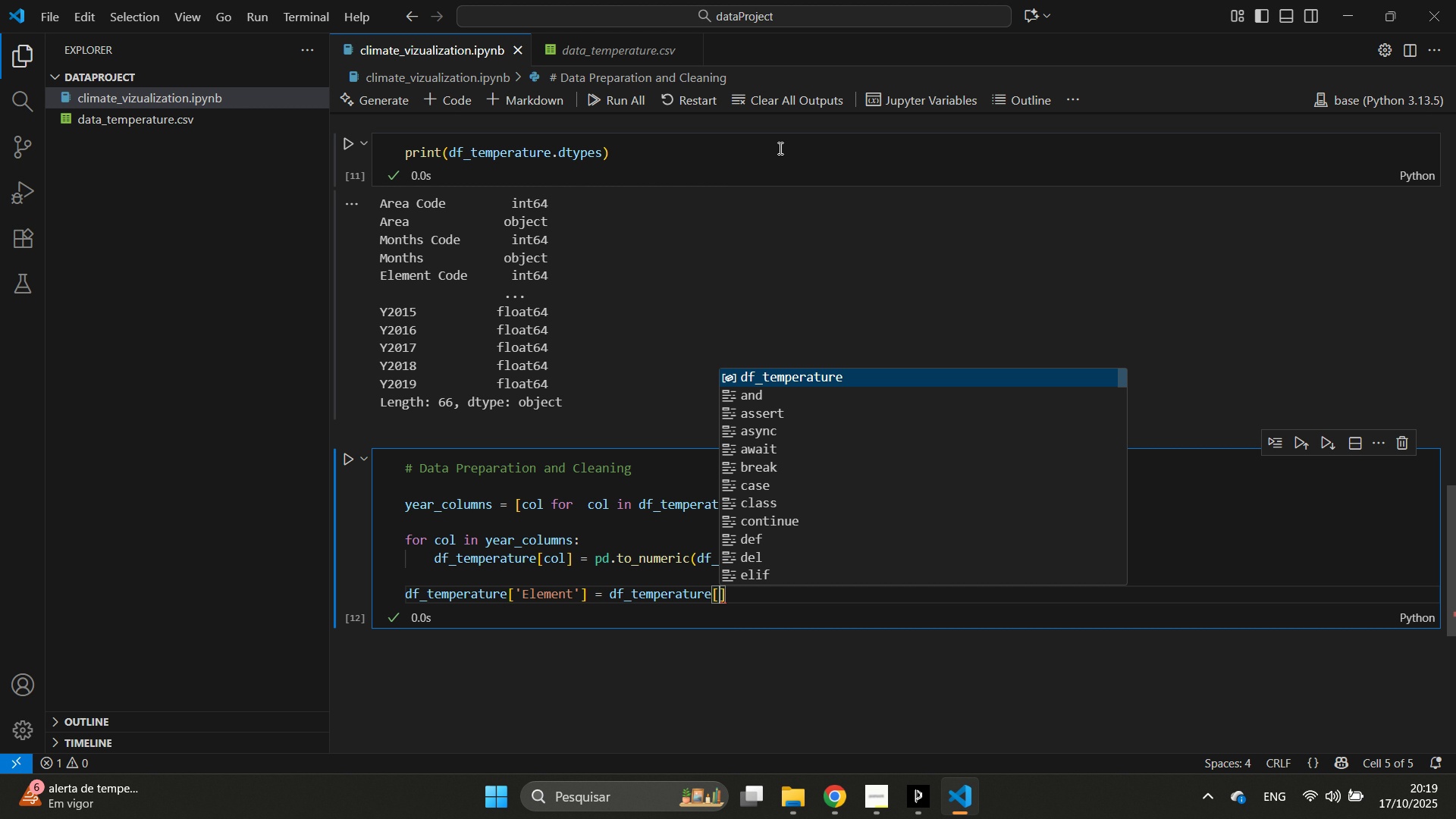 
key(Quote)
 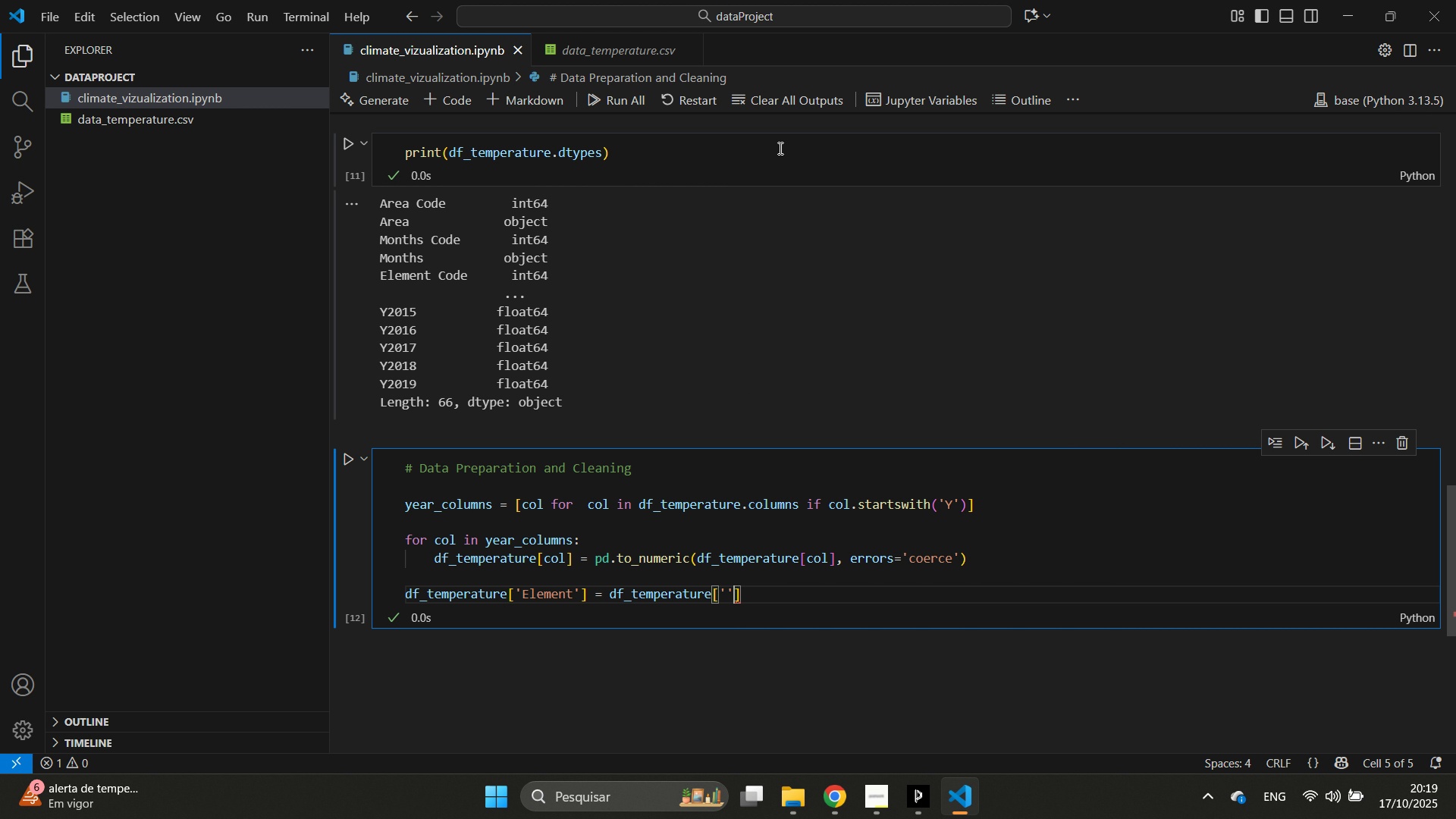 
key(Quote)
 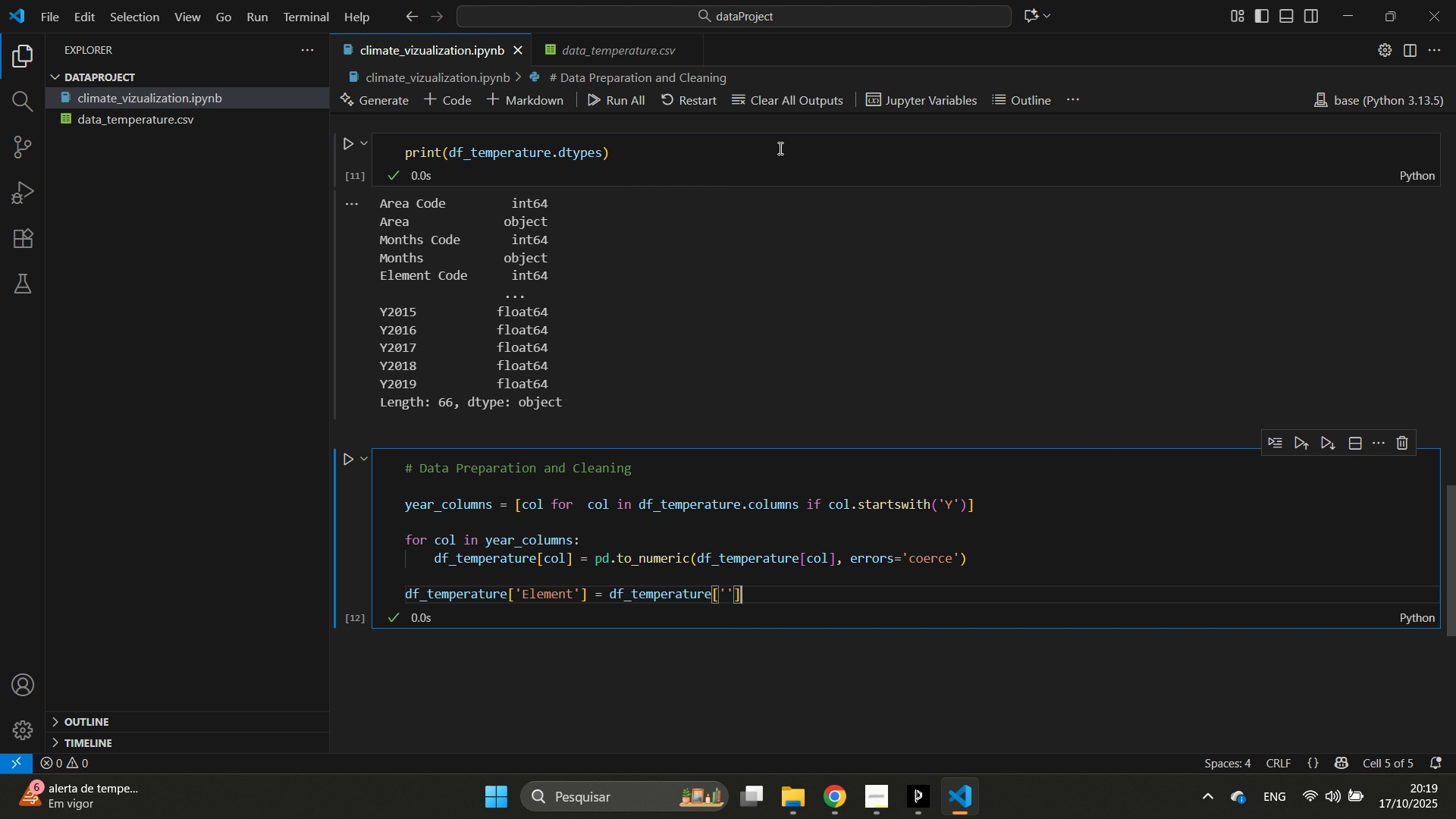 
key(ArrowDown)
 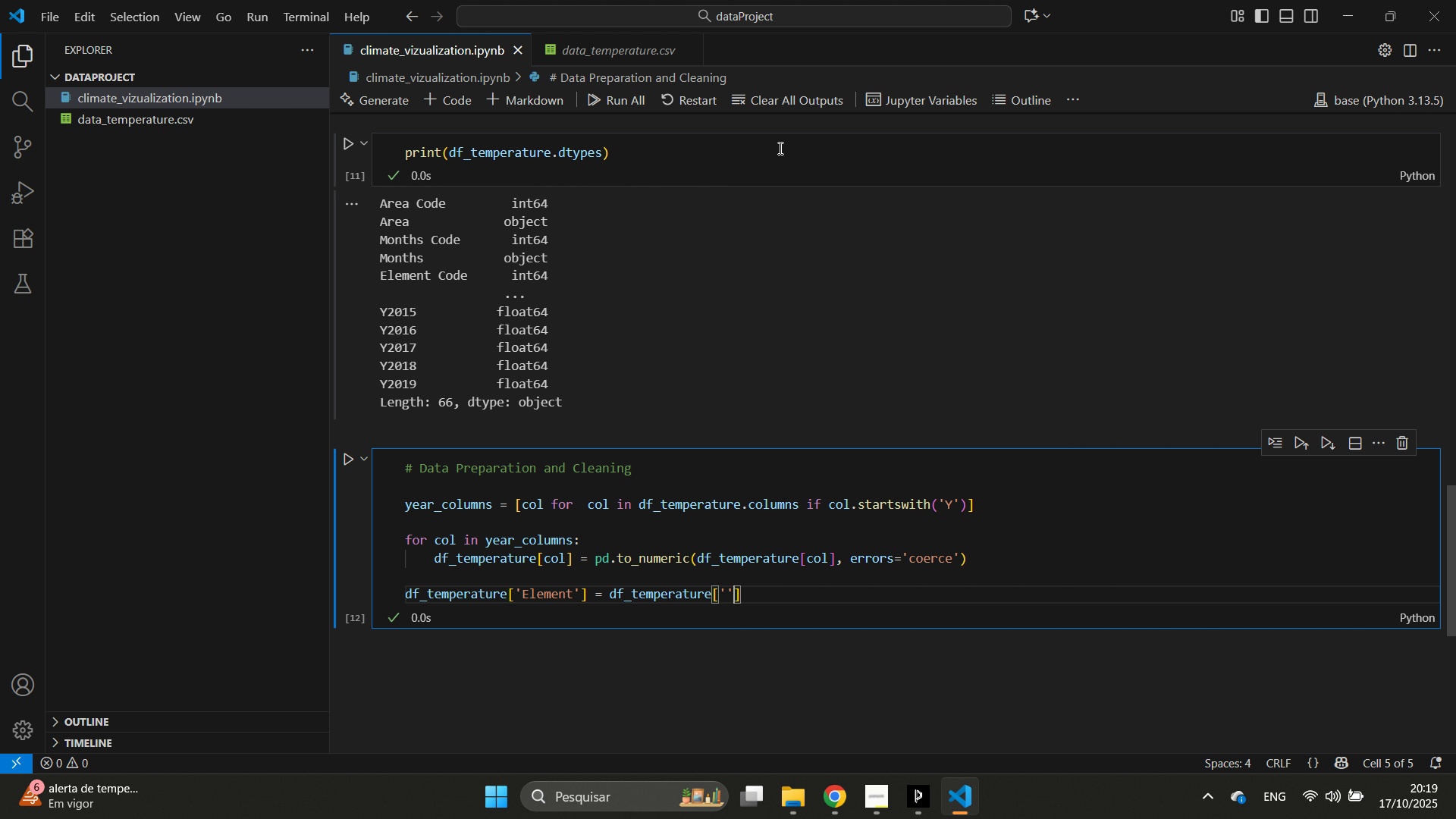 
key(Shift+ShiftLeft)
 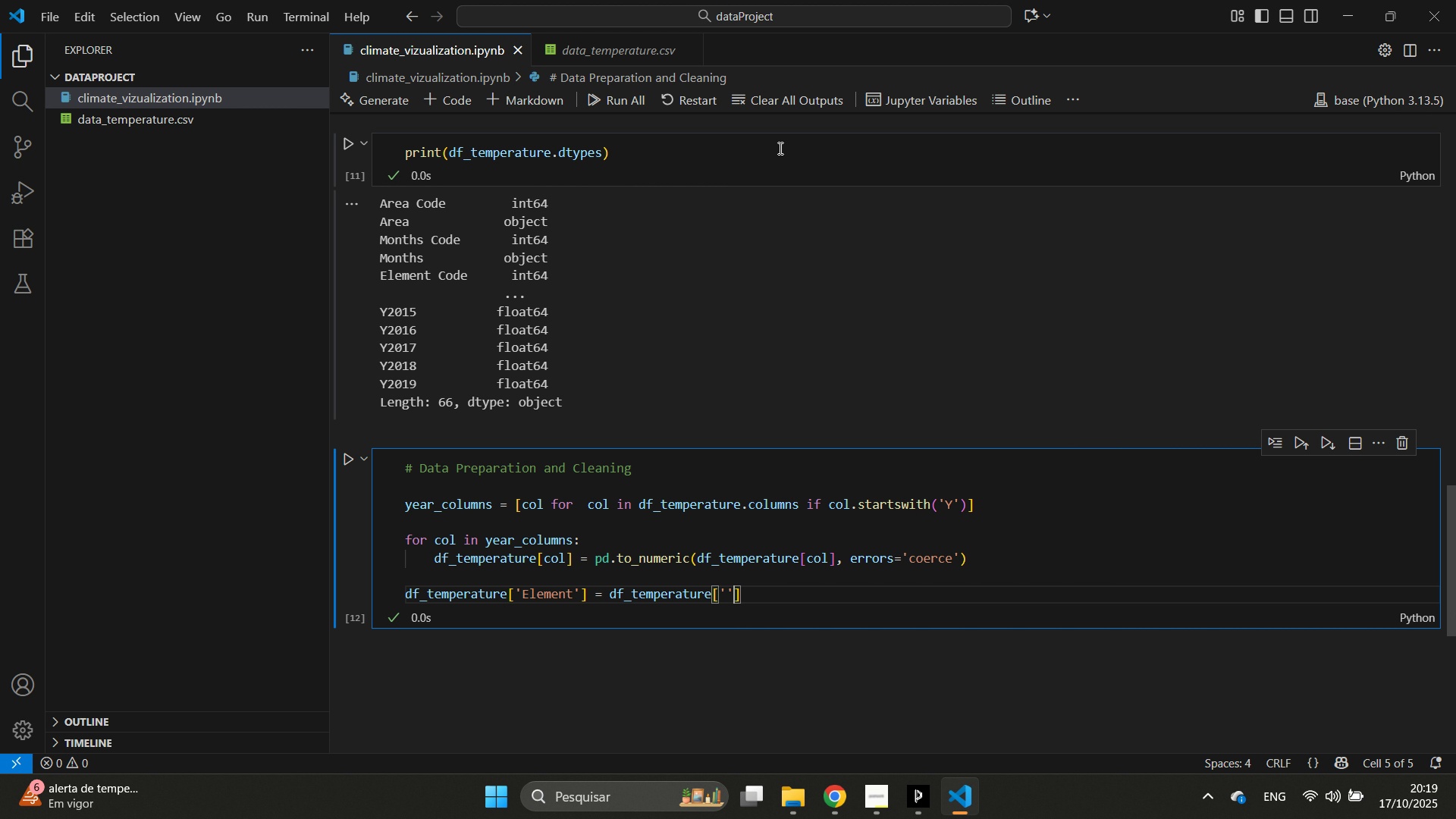 
key(ArrowLeft)
 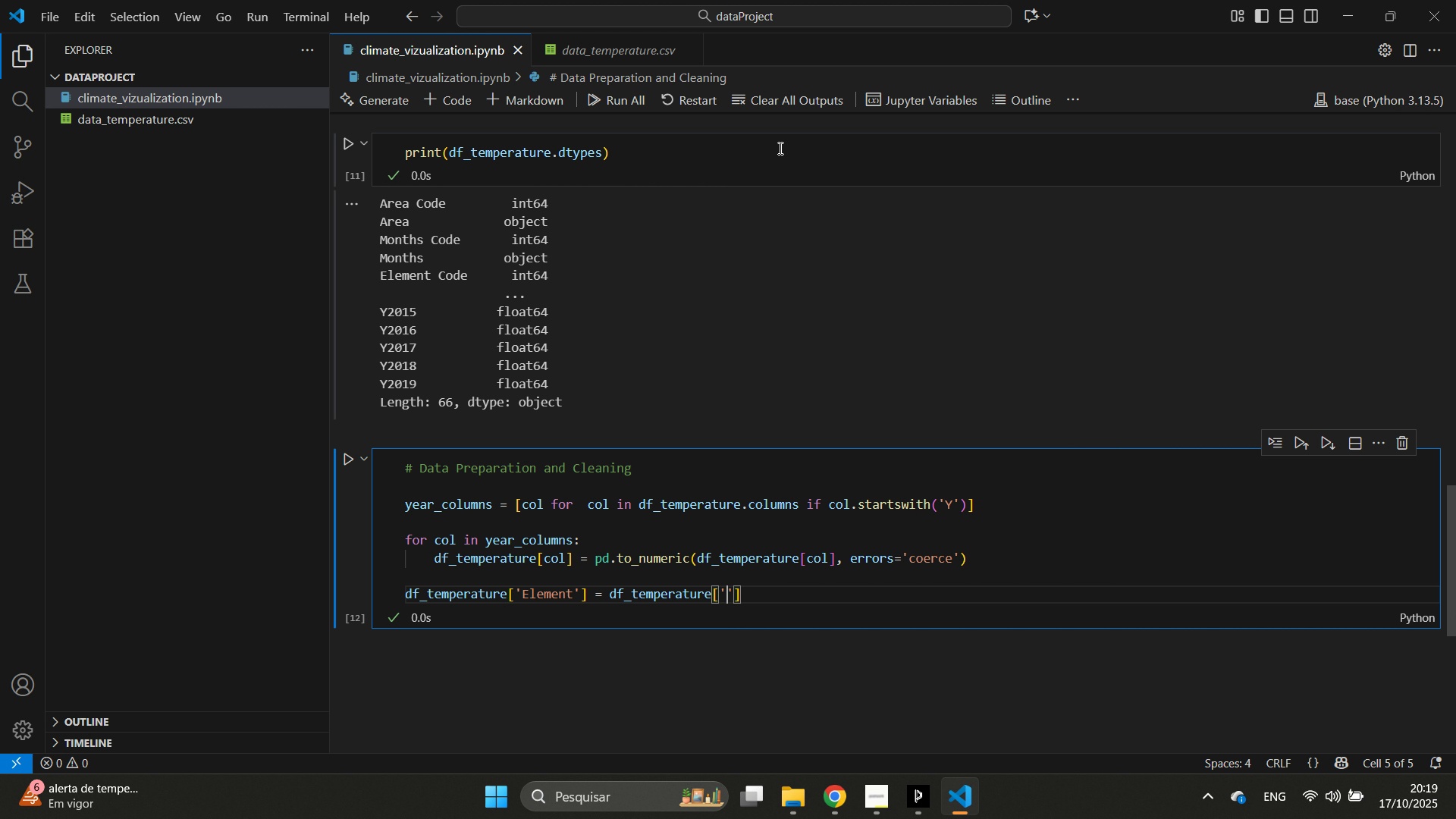 
key(ArrowLeft)
 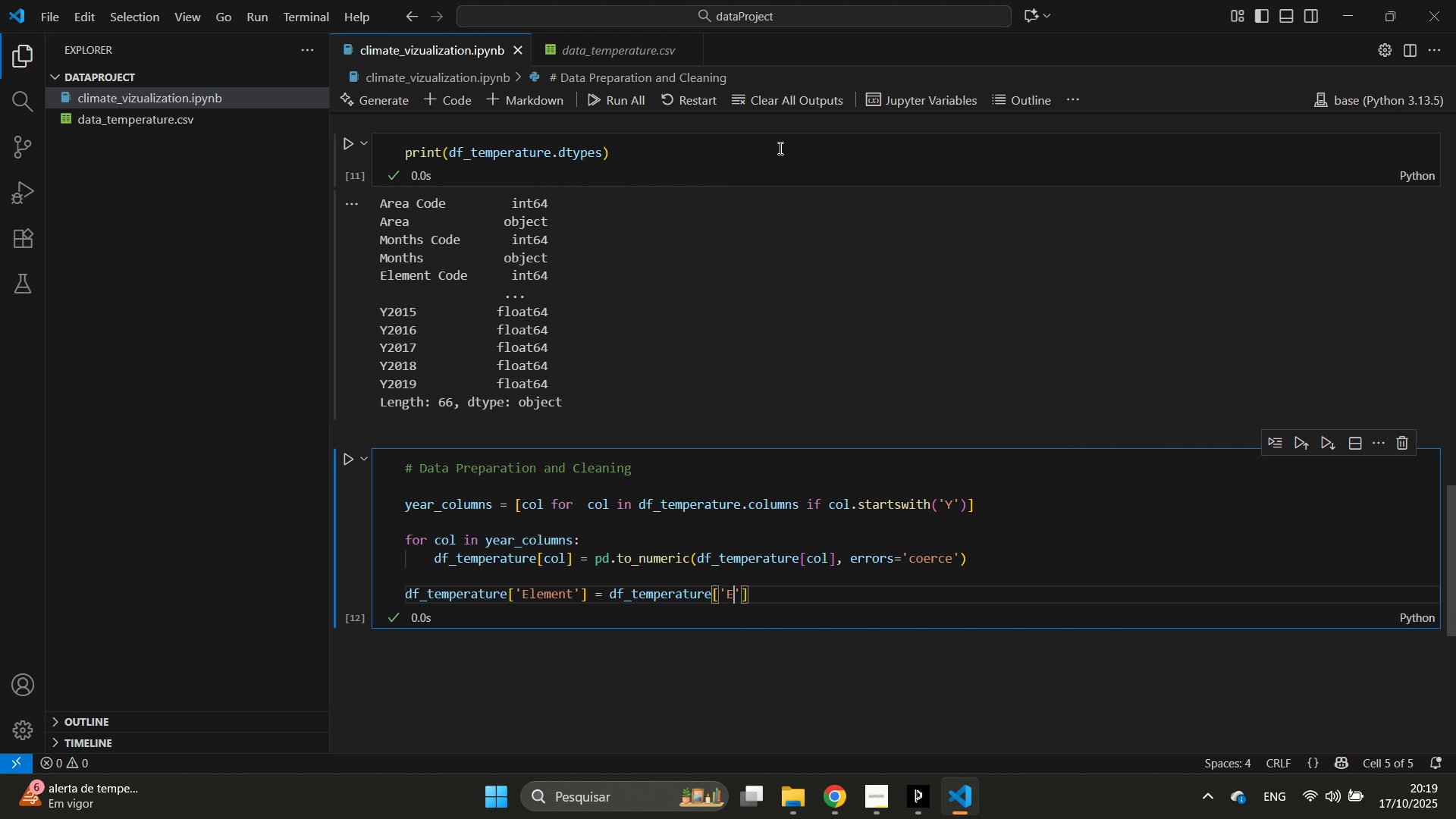 
type(E;e,)
key(Backspace)
key(Backspace)
key(Backspace)
type(le,en)
key(Backspace)
key(Backspace)
key(Backspace)
type(ment  )
key(Backspace)
 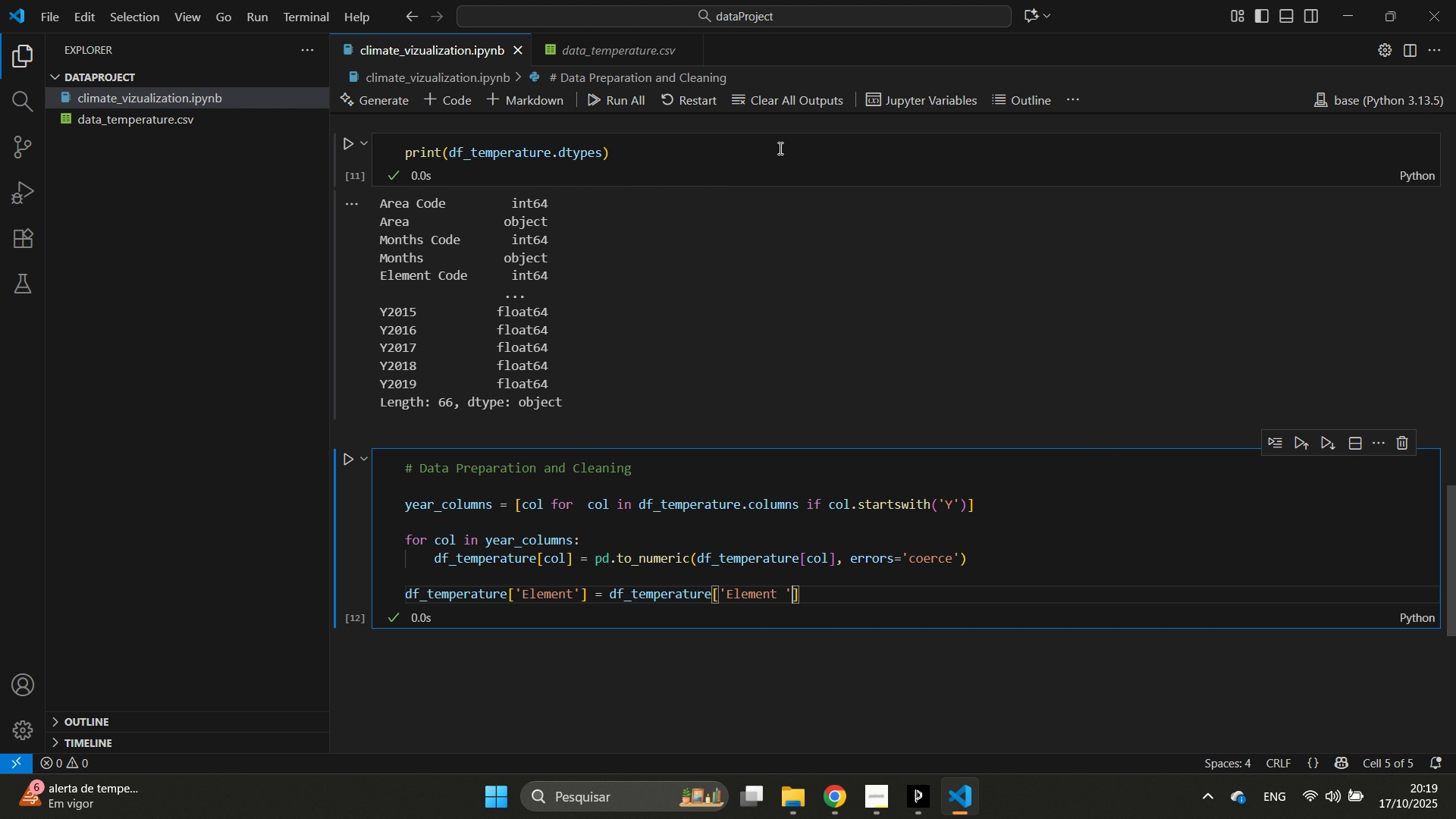 
key(ArrowRight)
 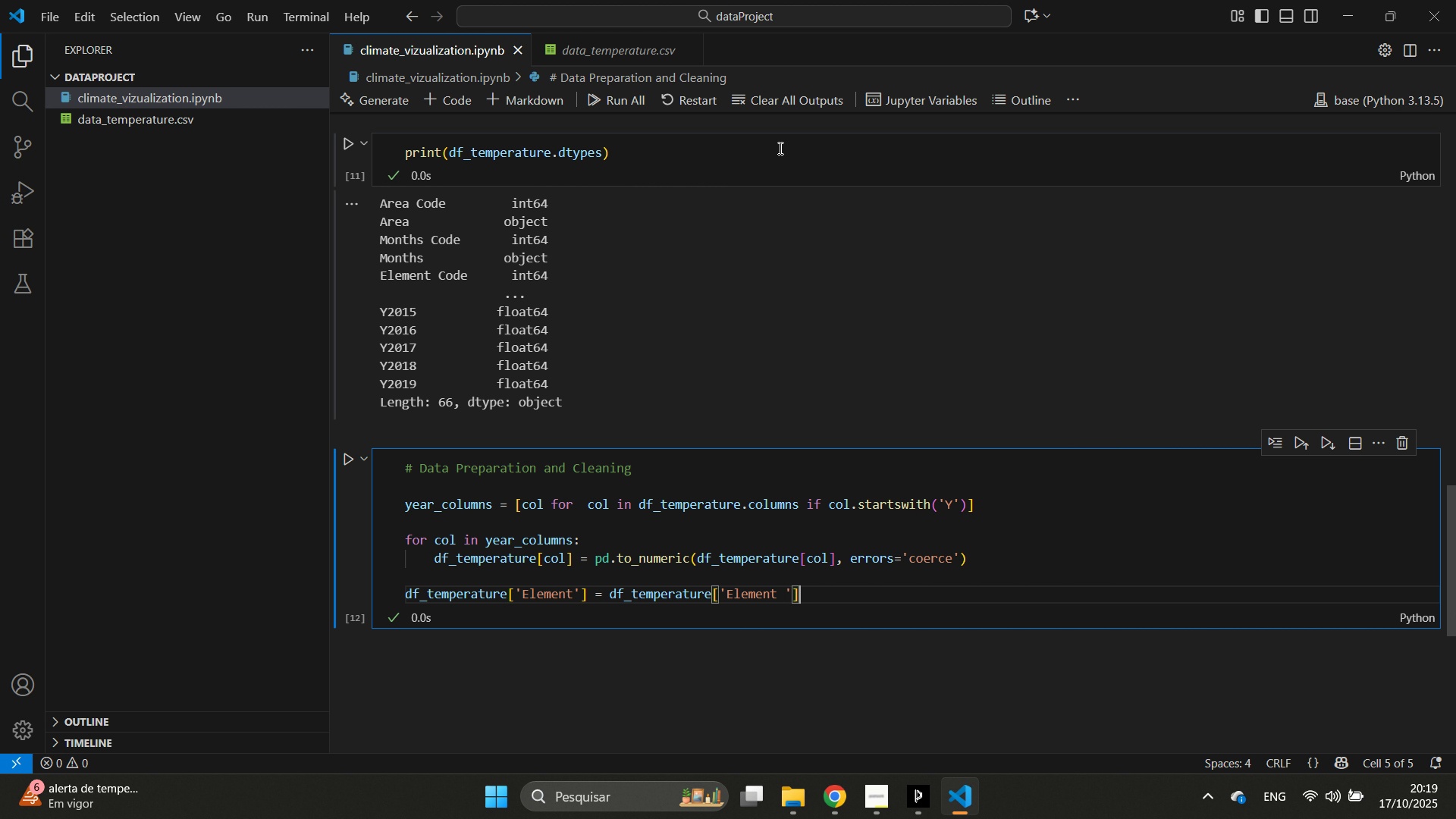 
key(ArrowRight)
 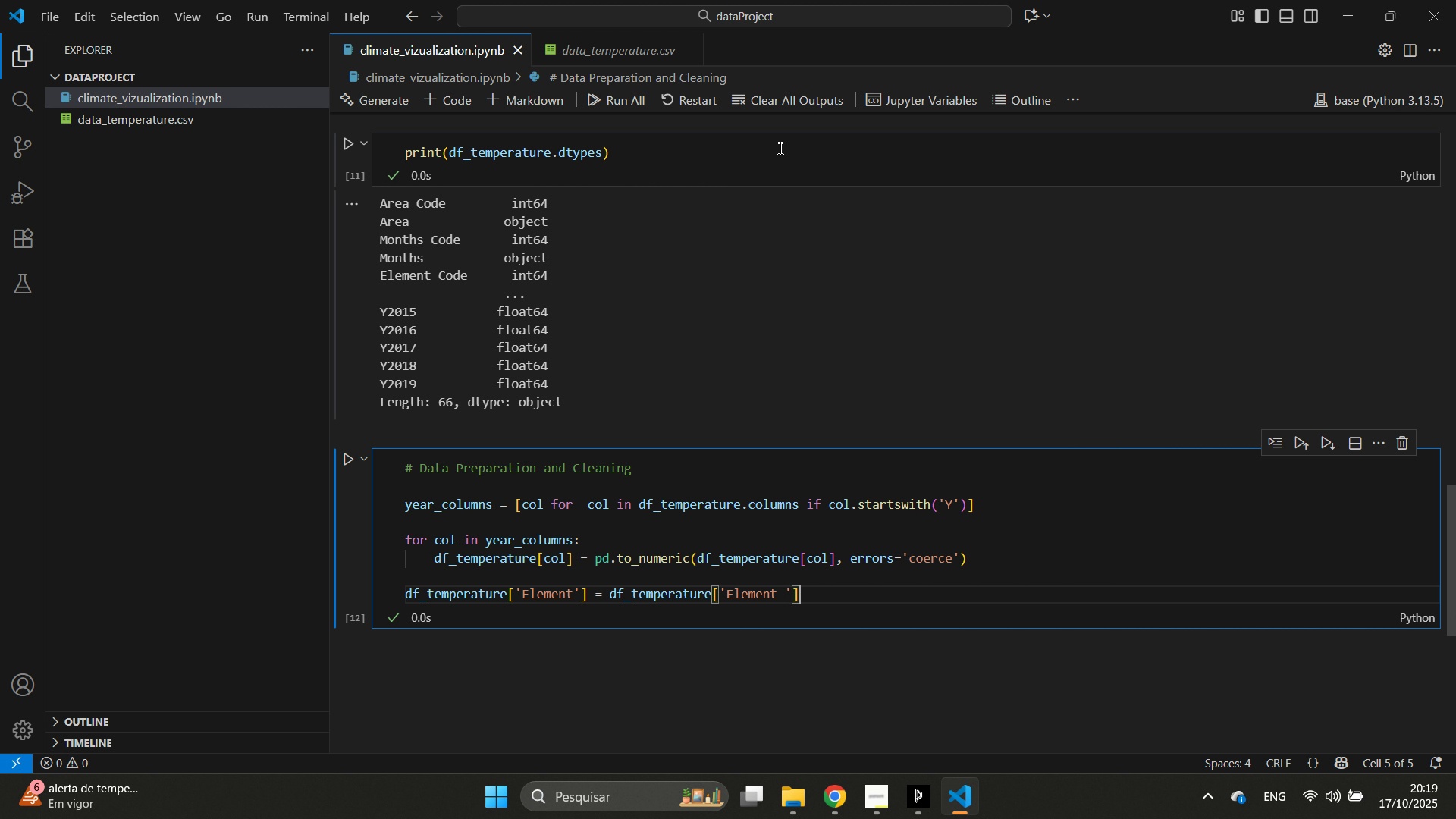 
type(.astp)
key(Backspace)
type(ype('')
 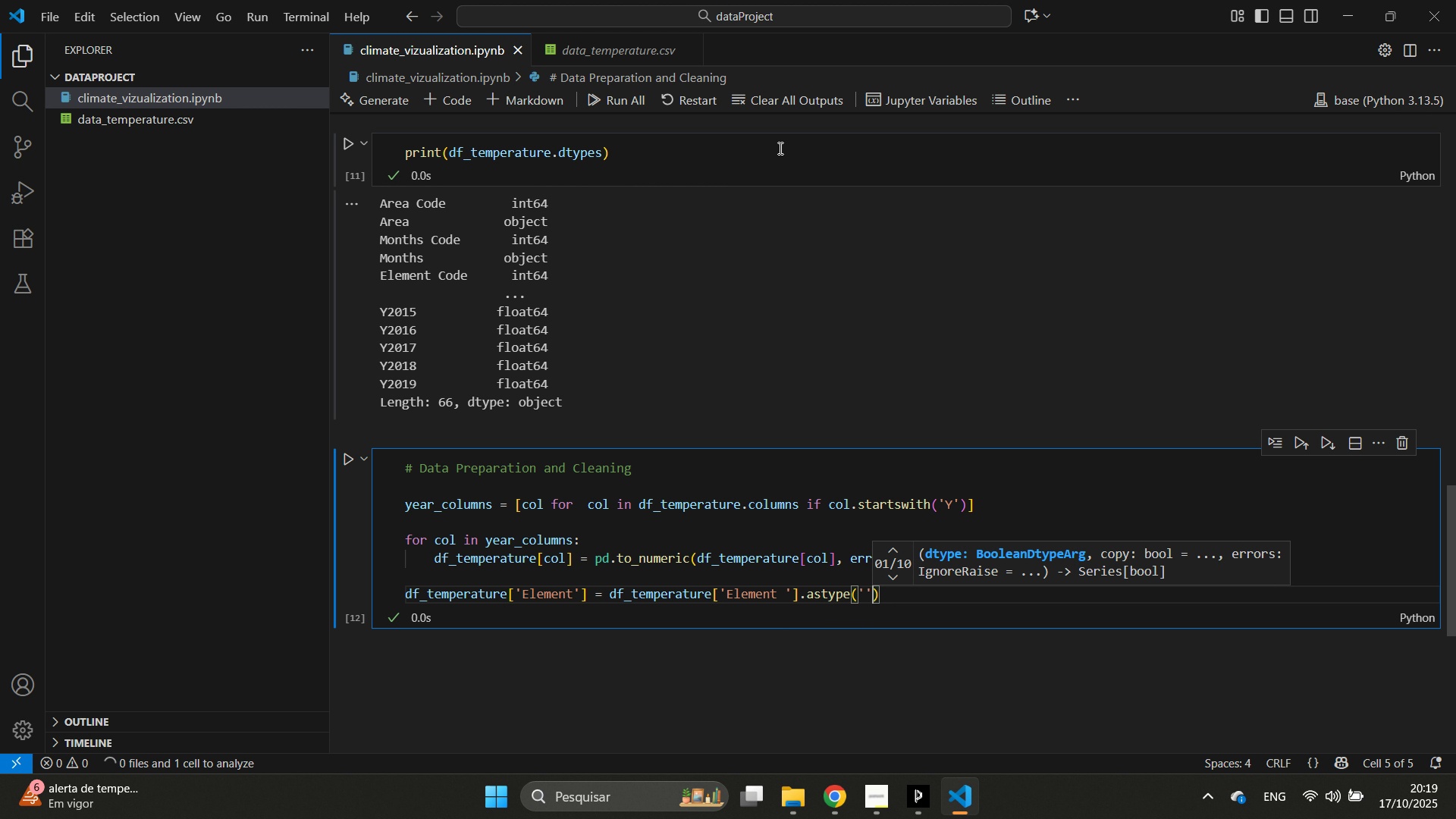 
key(ArrowLeft)
 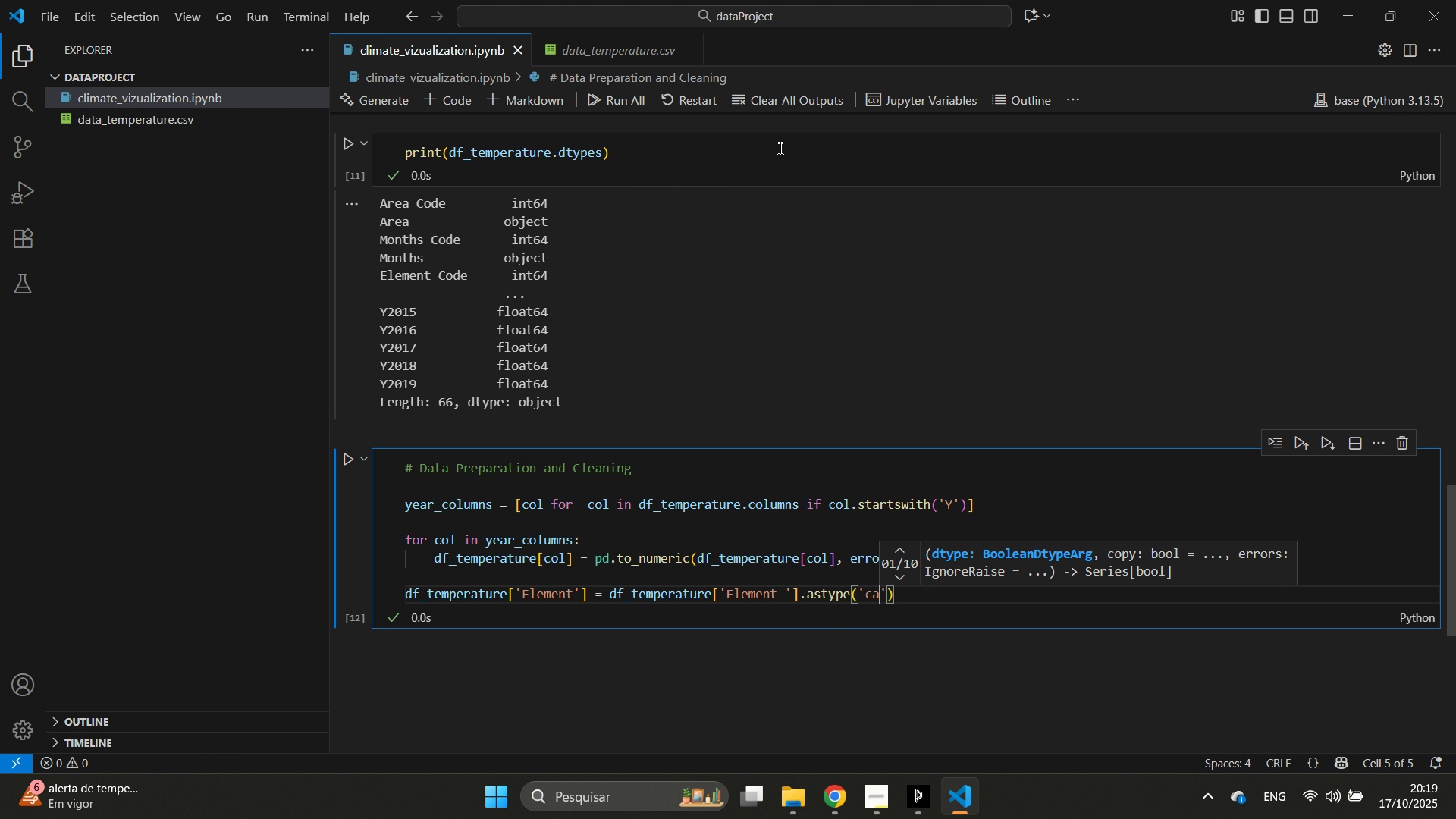 
type(categor)
key(Backspace)
 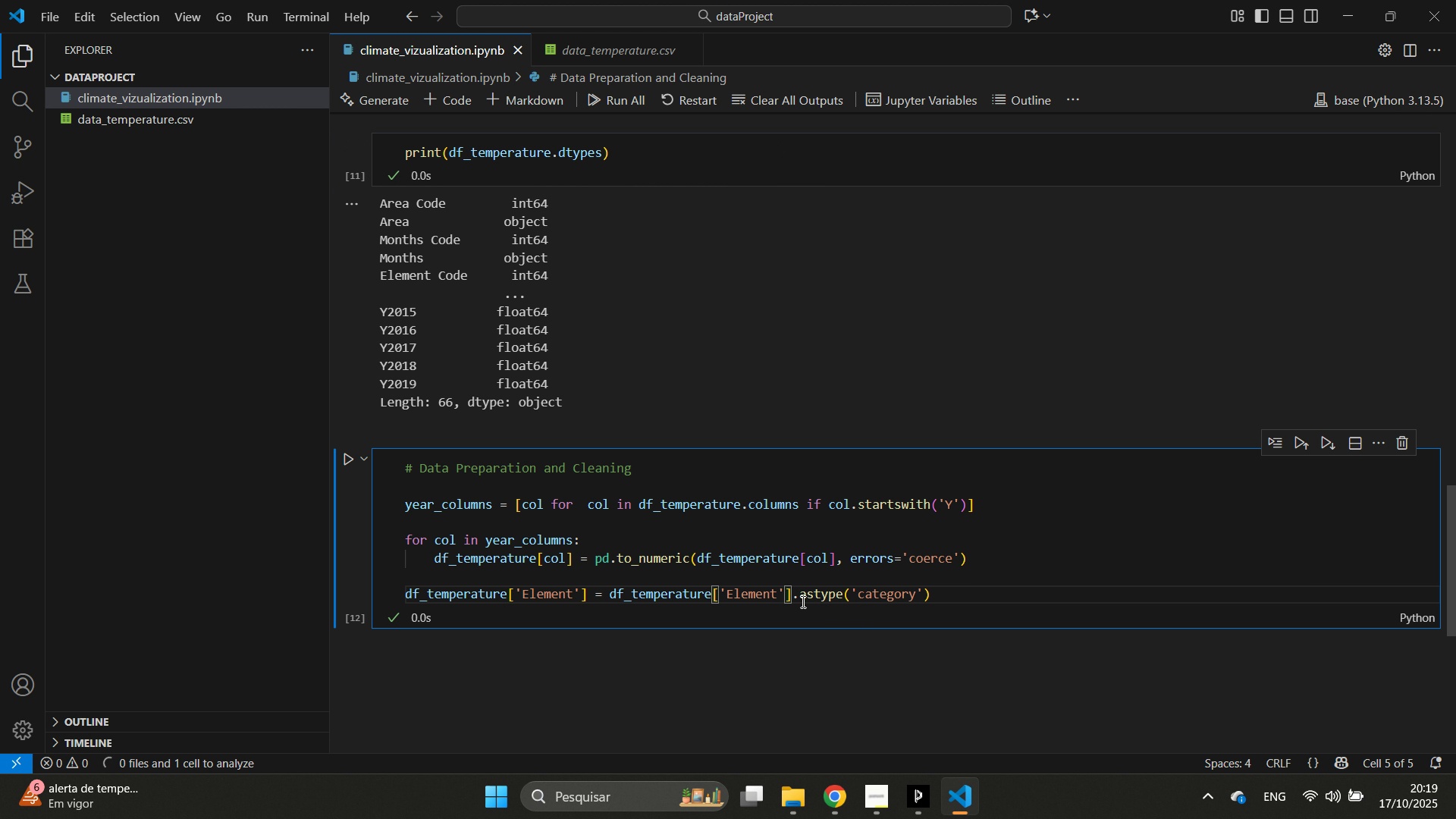 
hold_key(key=Y, duration=24.79)
 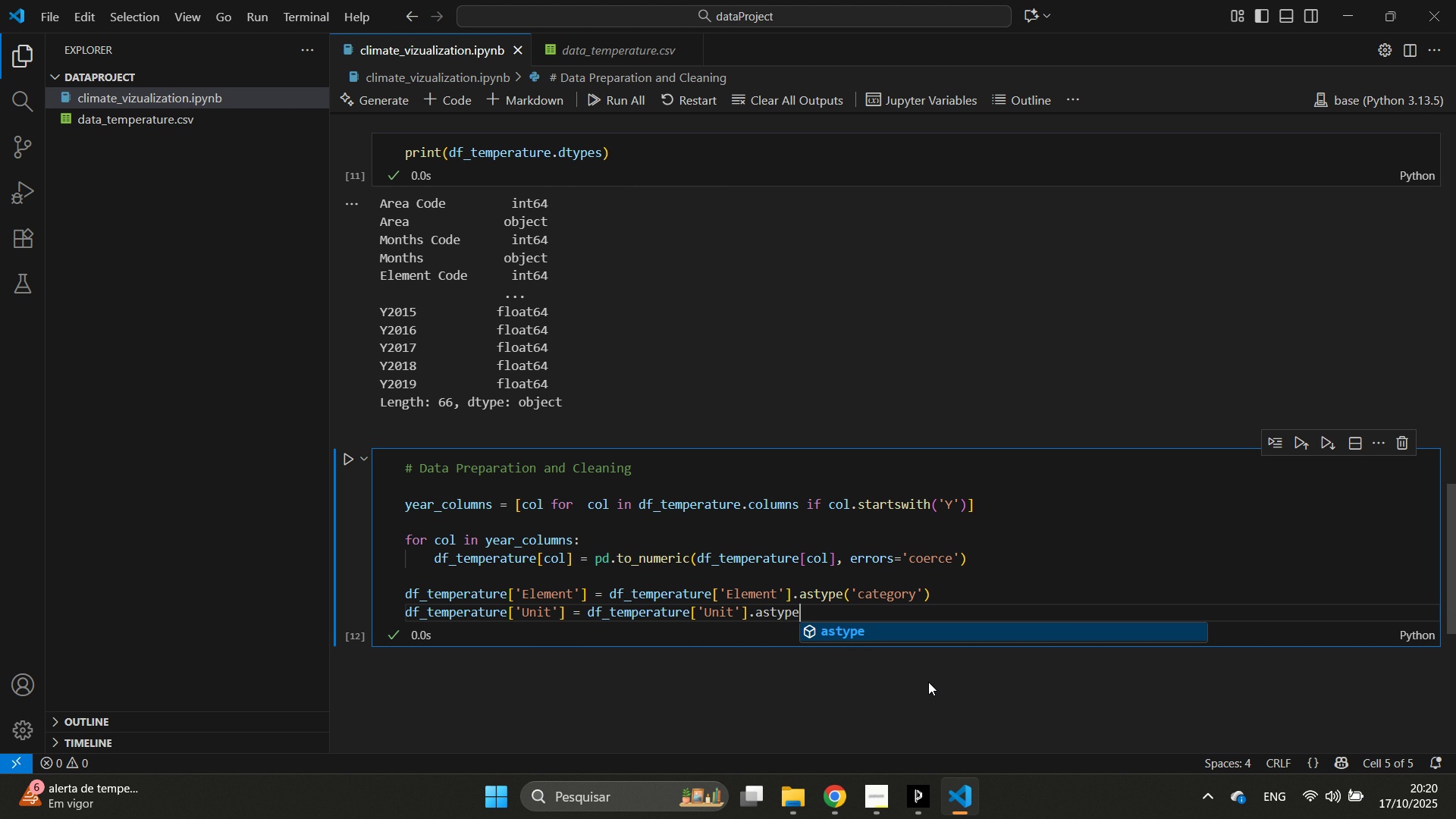 
key(ArrowDown)
 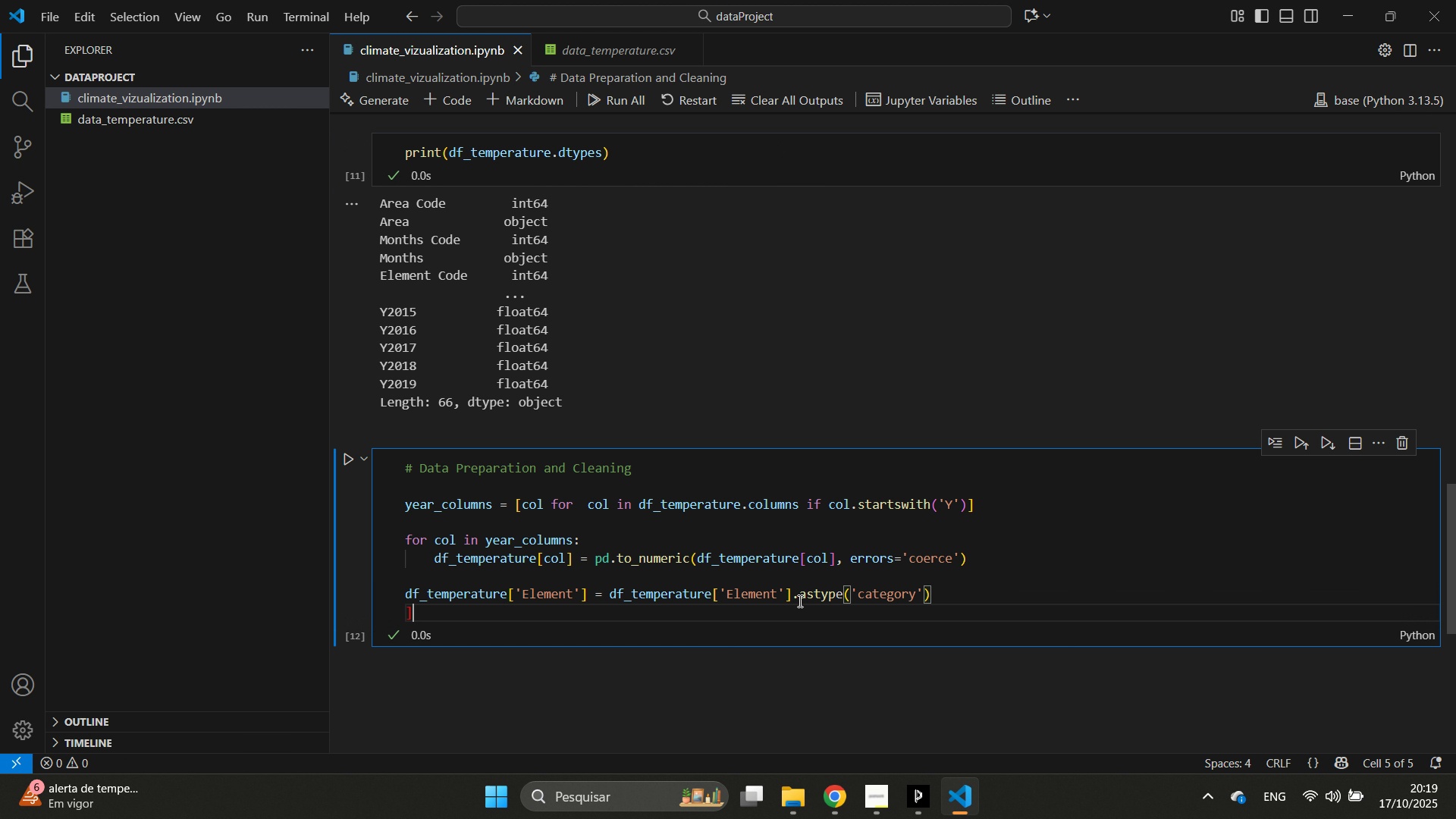 
key(Enter)
 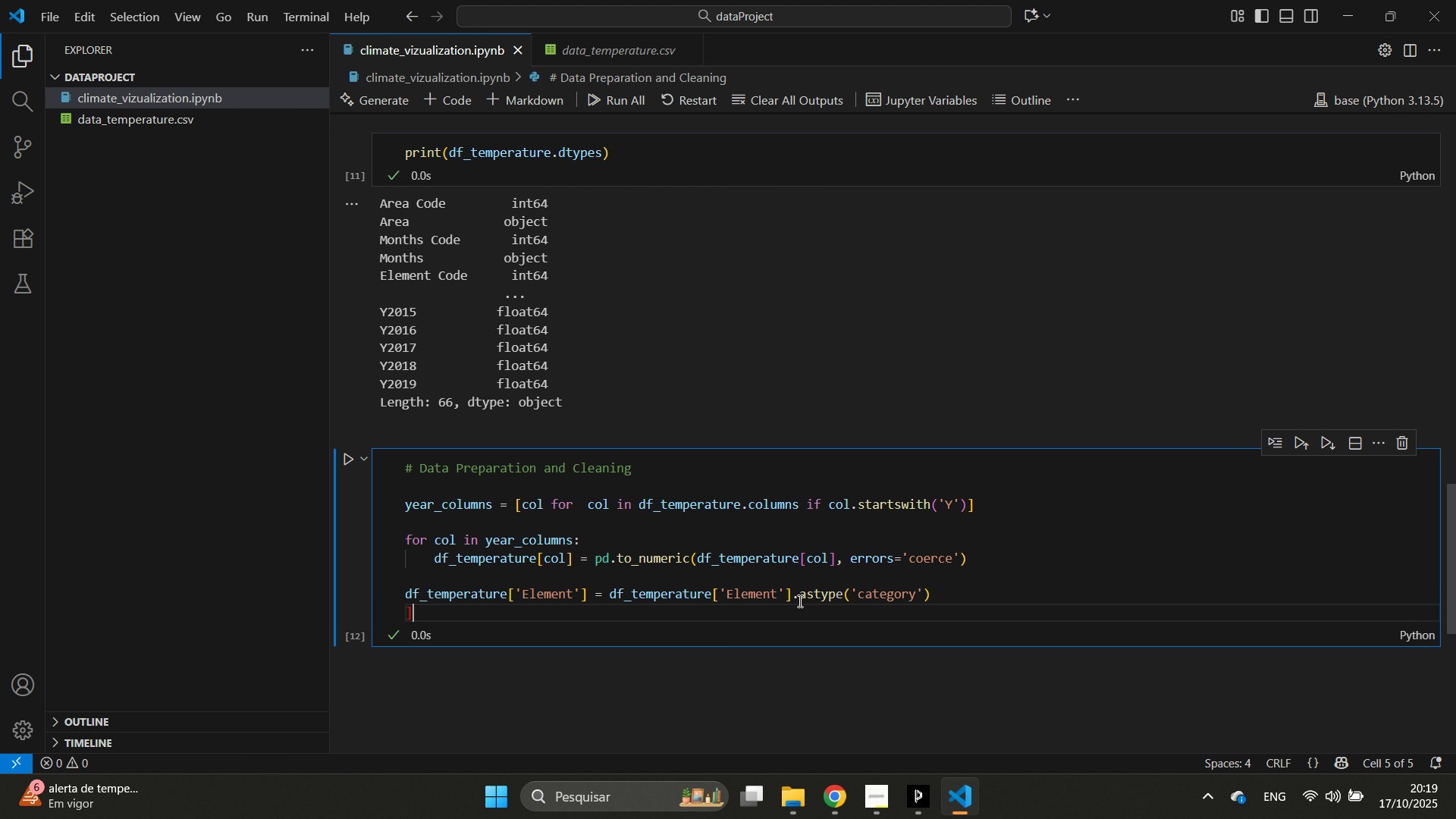 
key(BracketRight)
 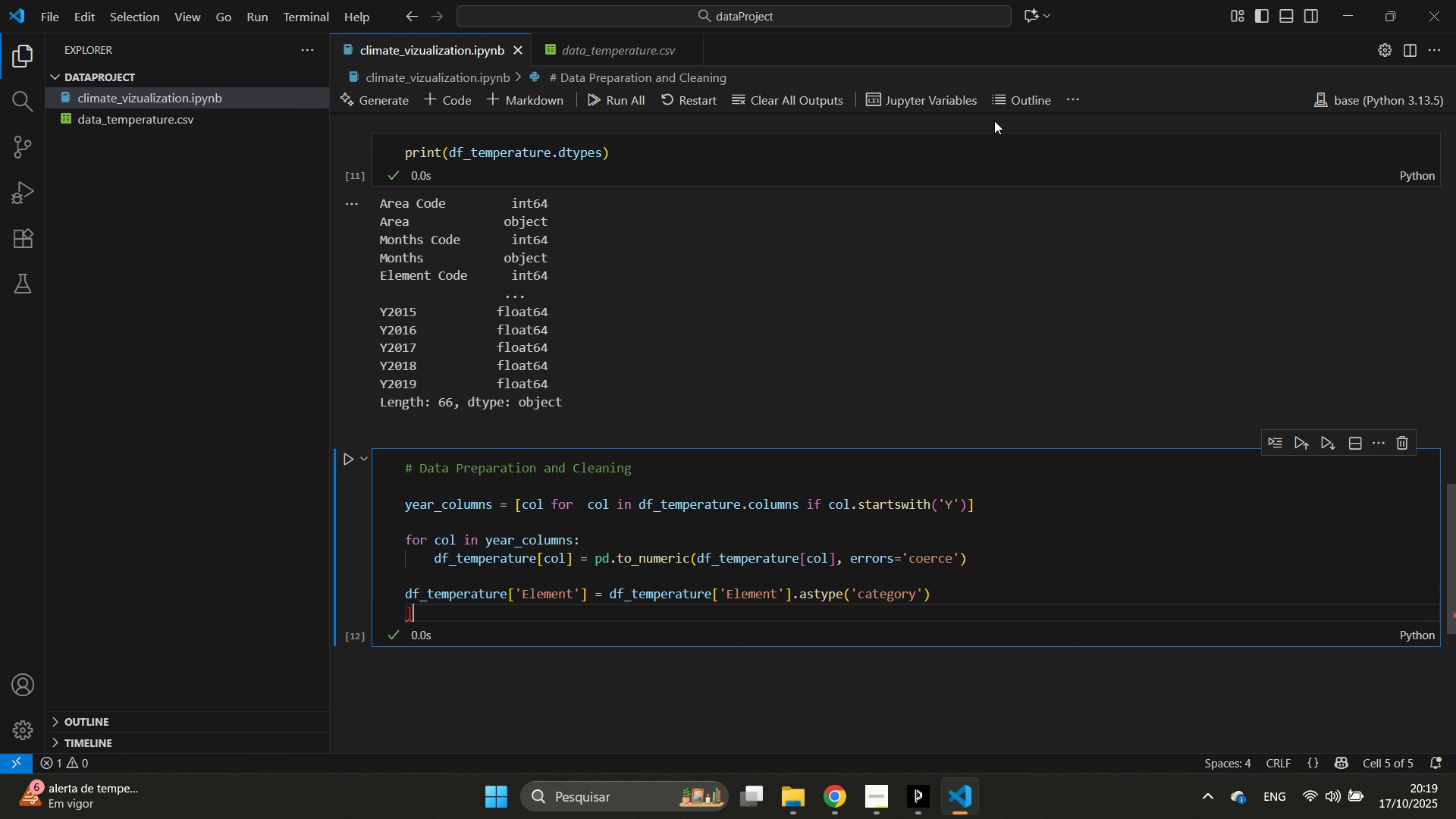 
left_click_drag(start_coordinate=[1033, 117], to_coordinate=[0, 0])
 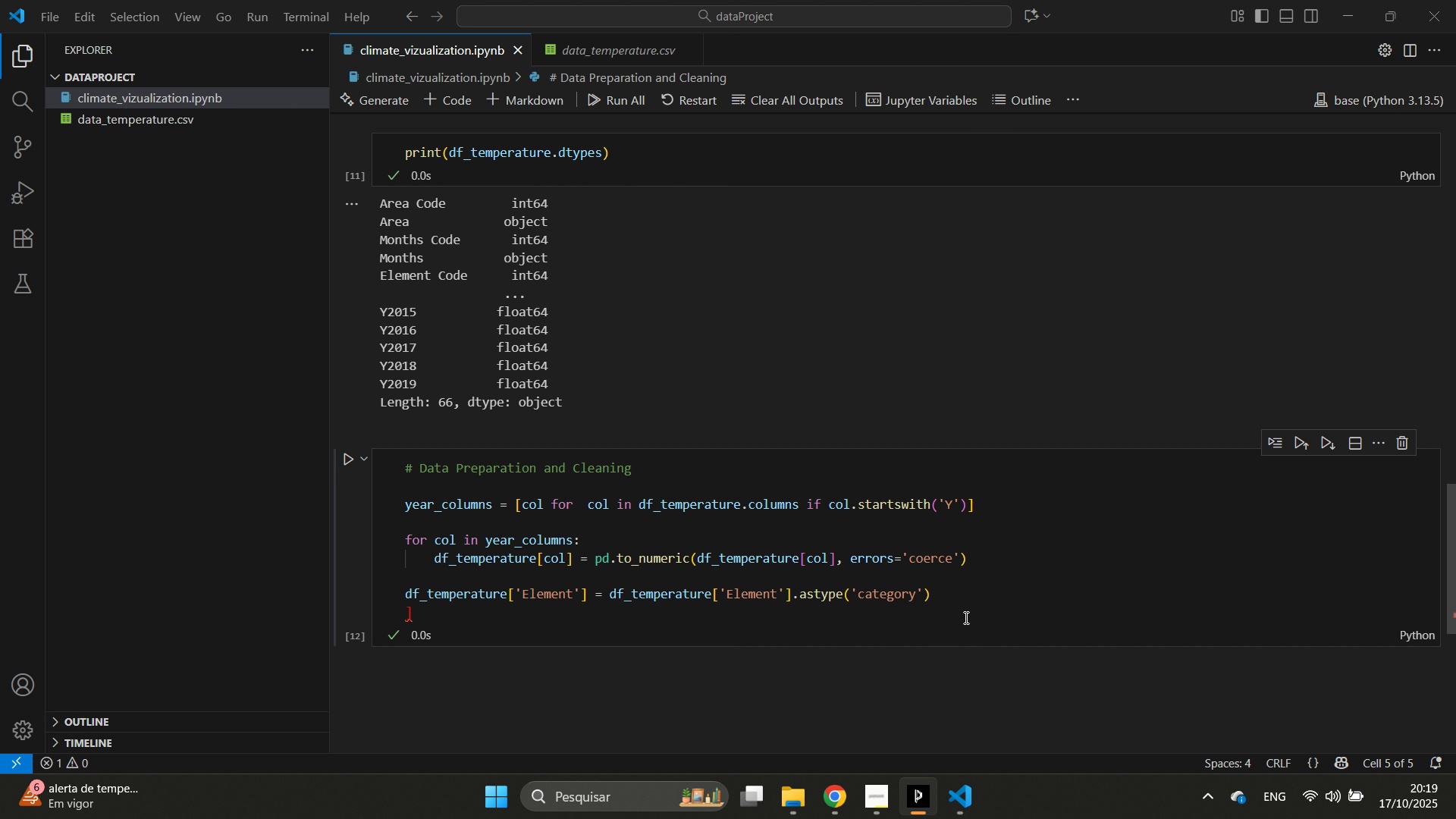 
left_click([975, 609])
 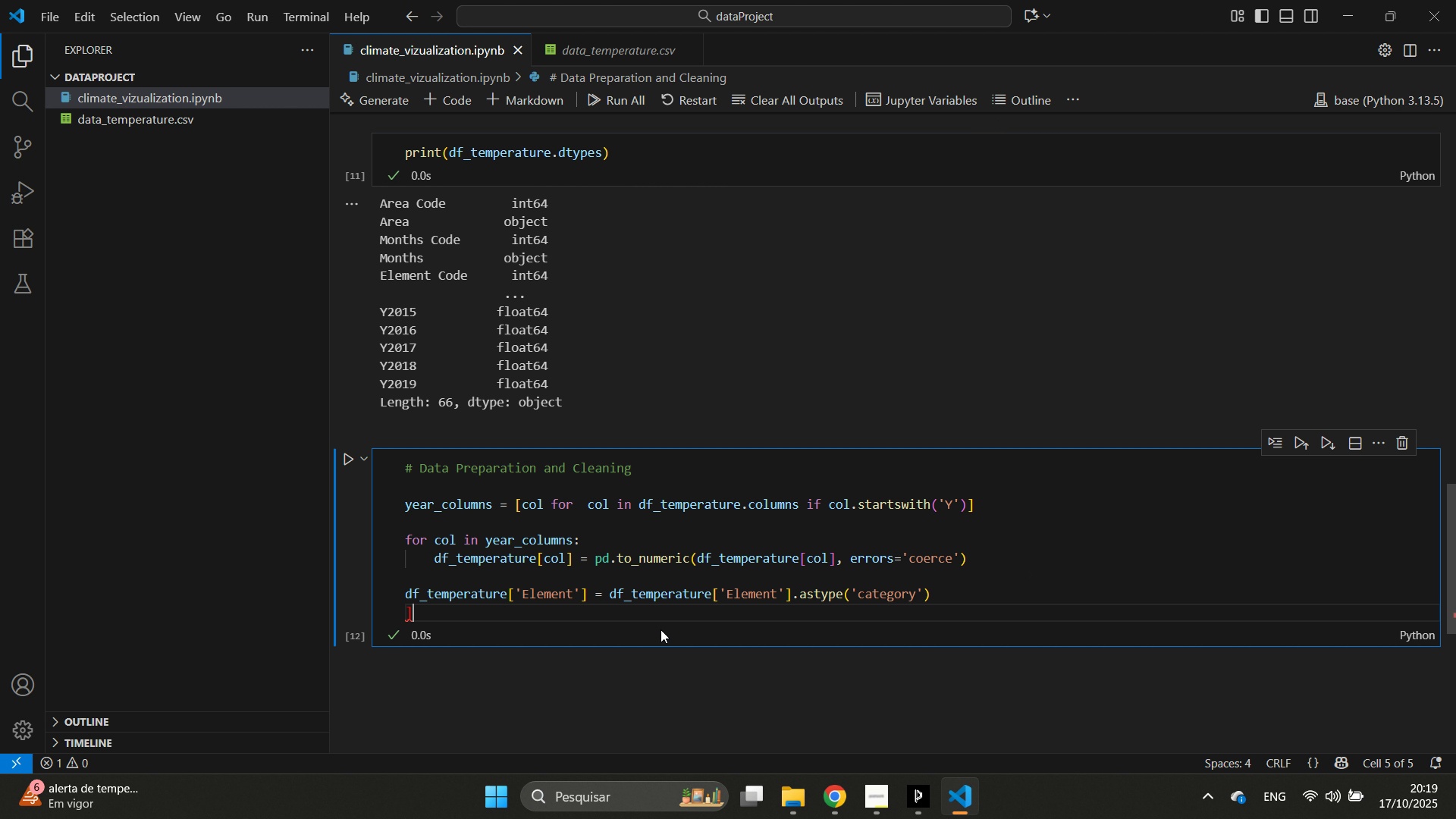 
key(Backspace)
type(df)
 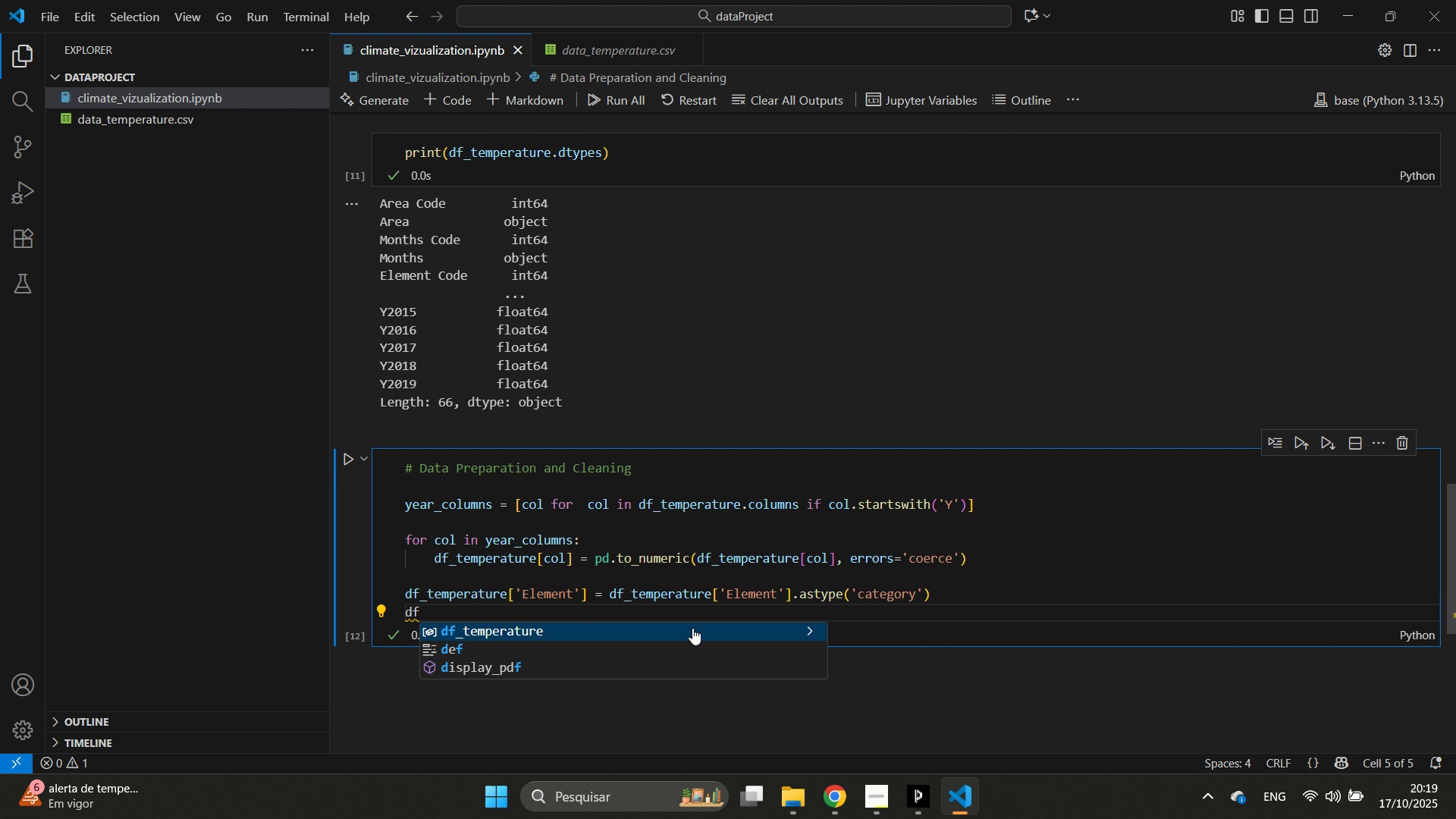 
key(Enter)
 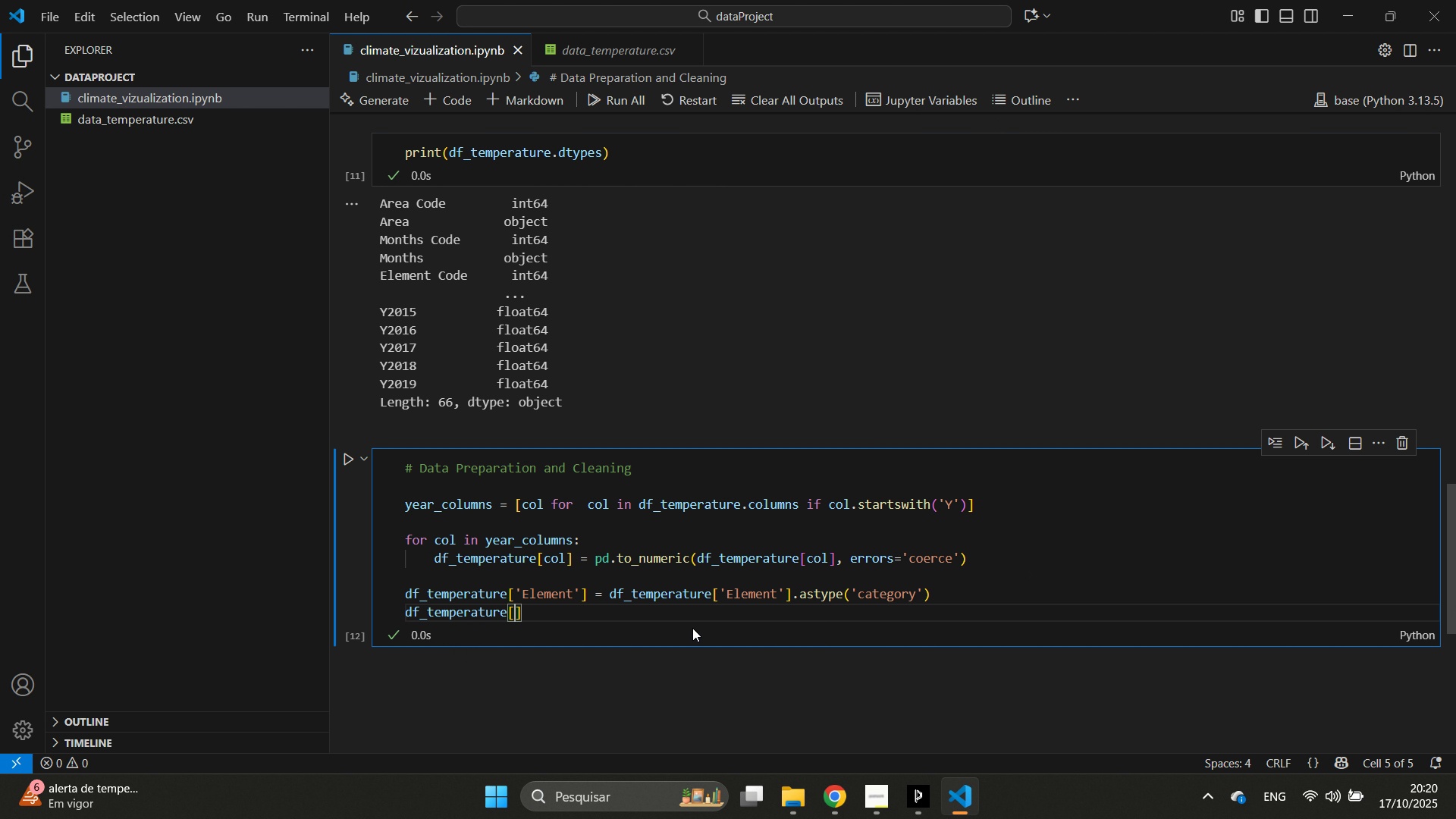 
key(BracketLeft)
 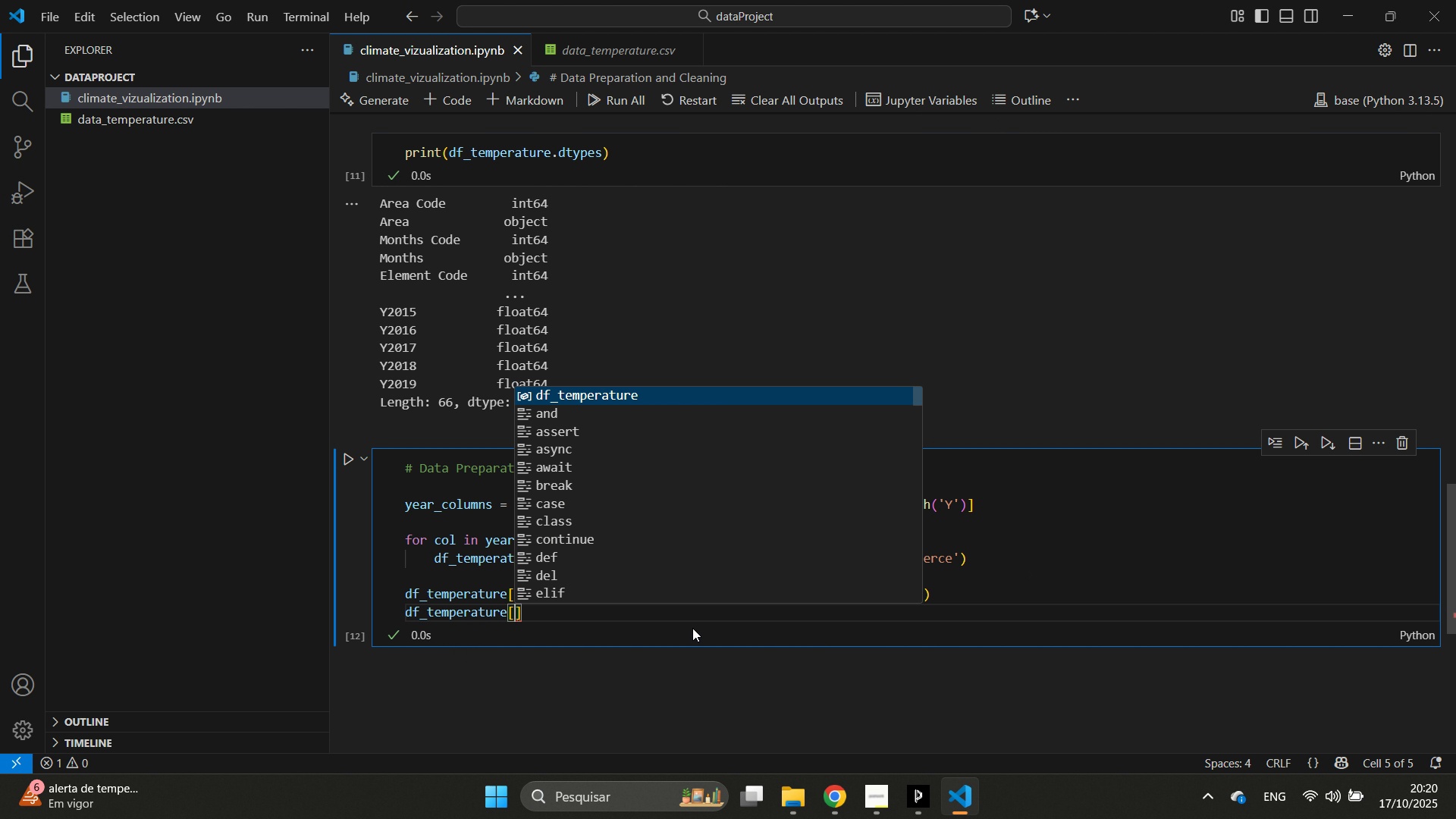 
key(Quote)
 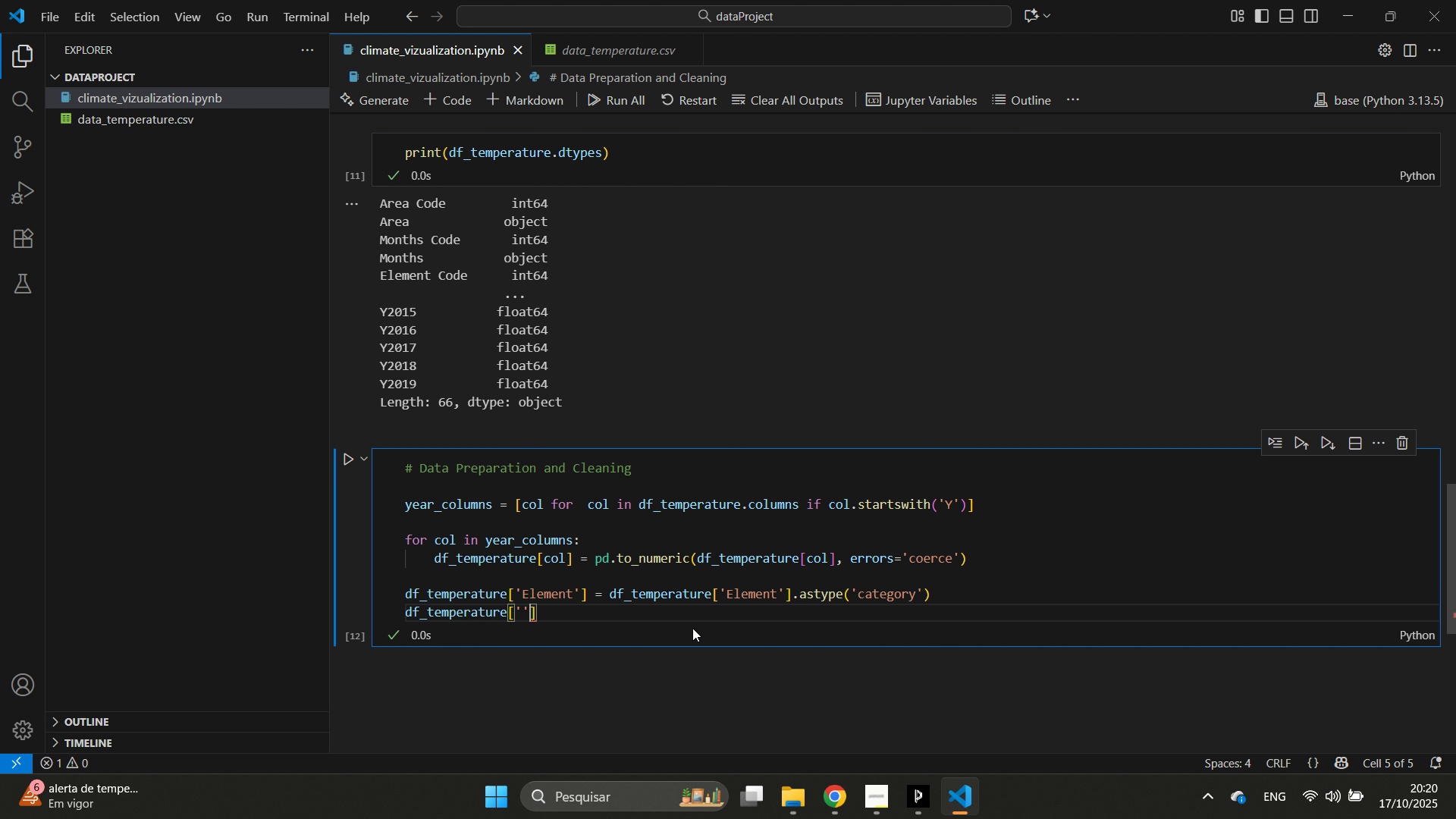 
key(Quote)
 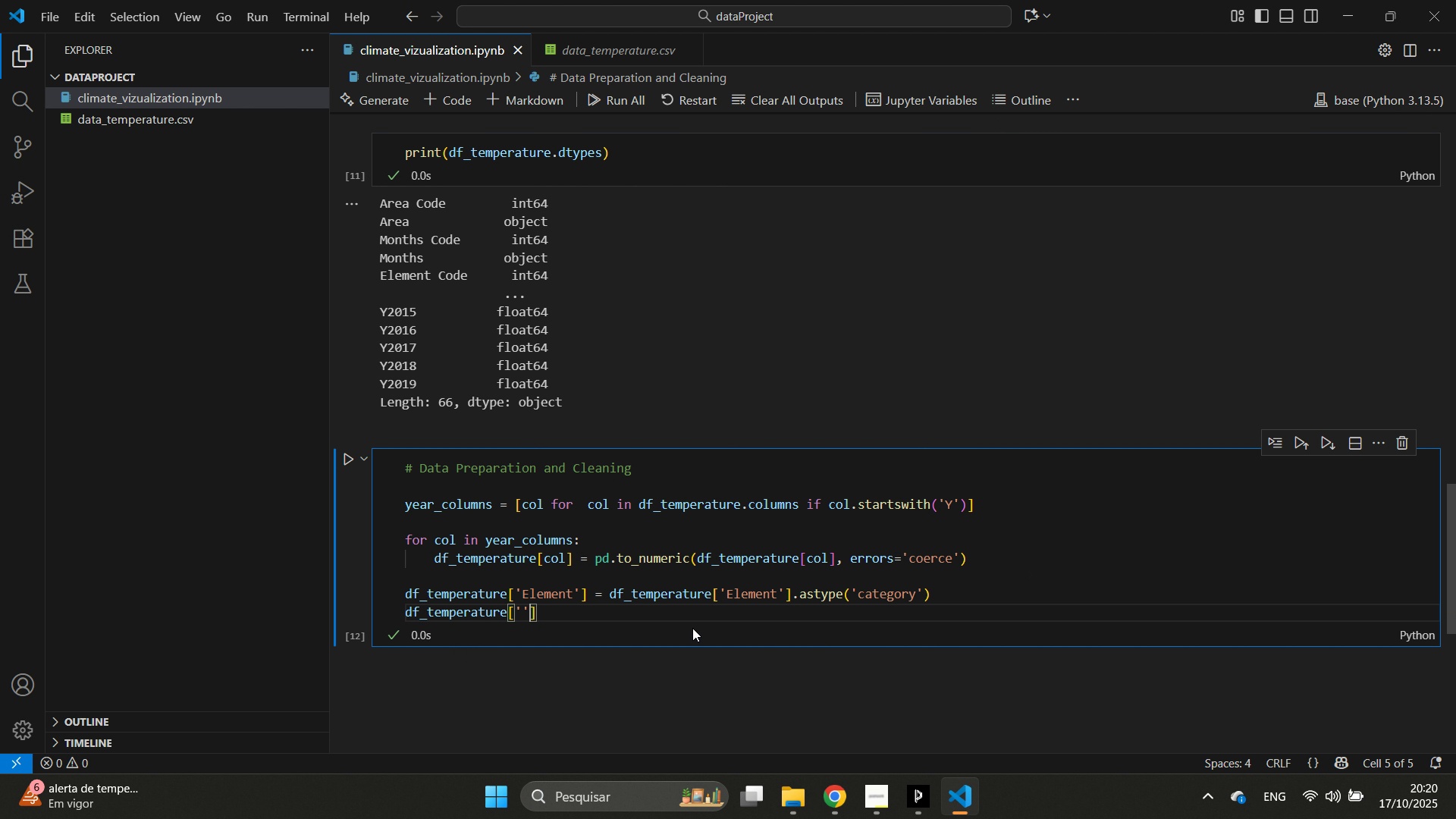 
key(ArrowLeft)
 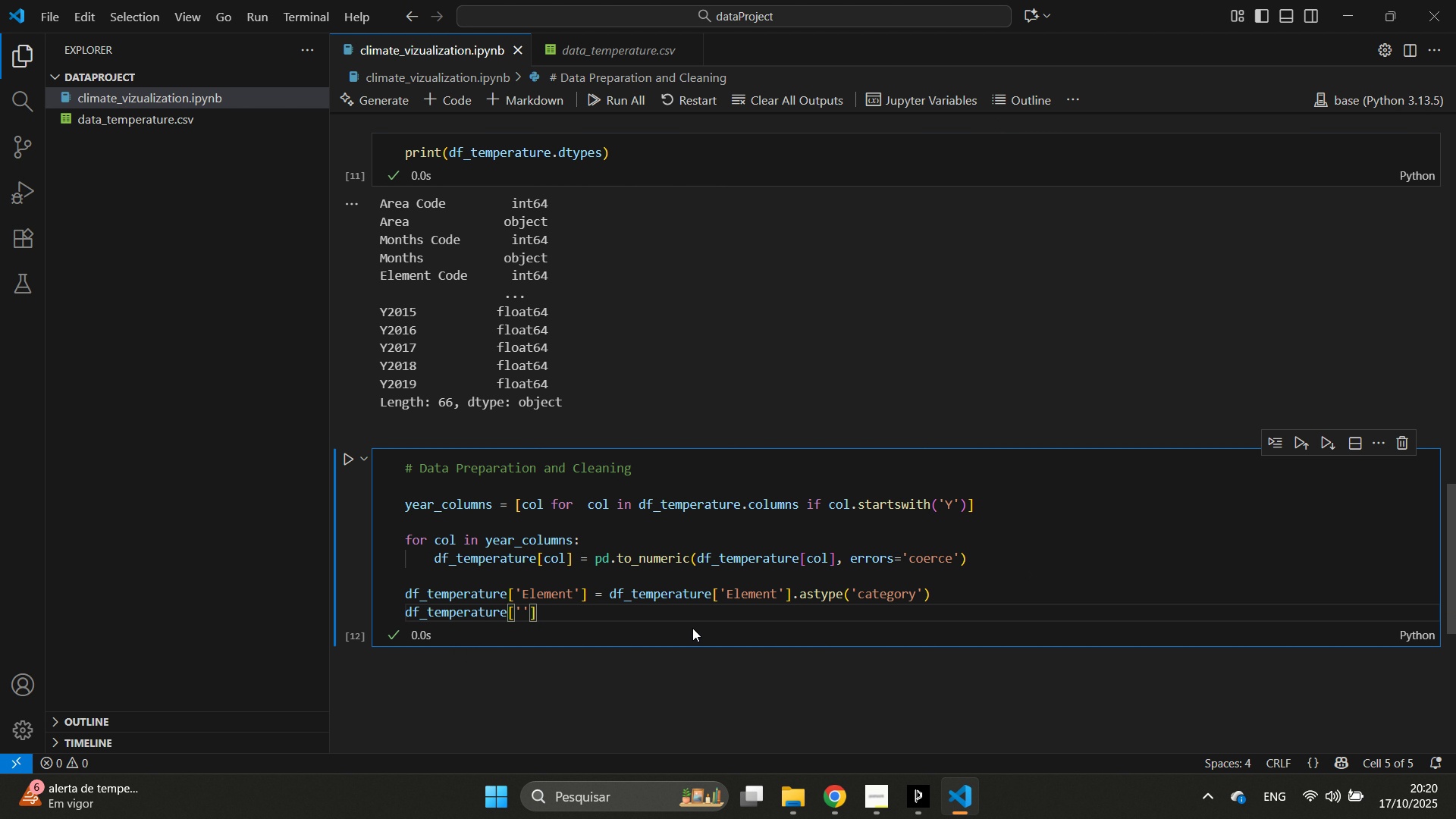 
type(Inm)
key(Backspace)
key(Backspace)
key(Backspace)
type(Unit)
 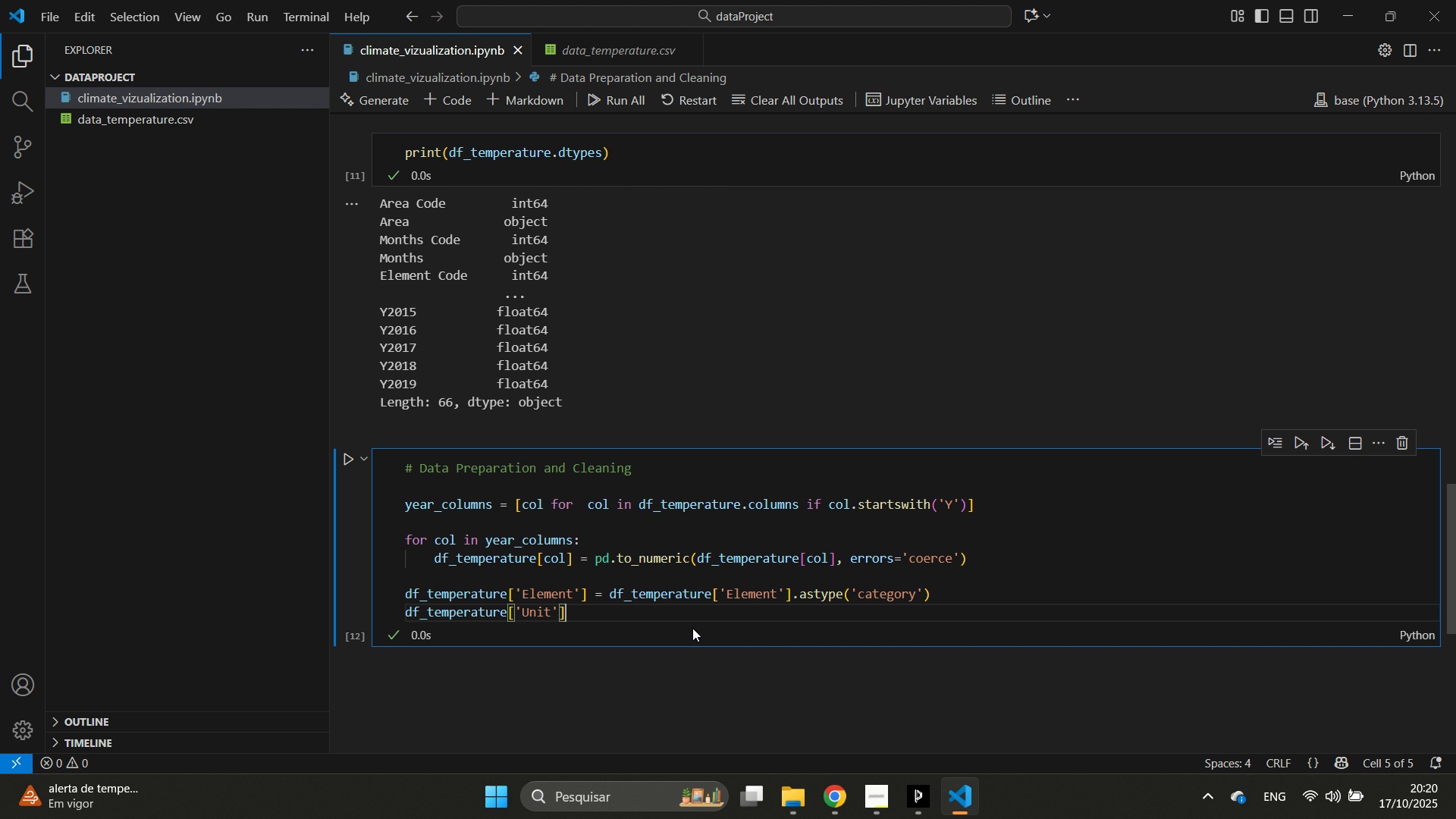 
 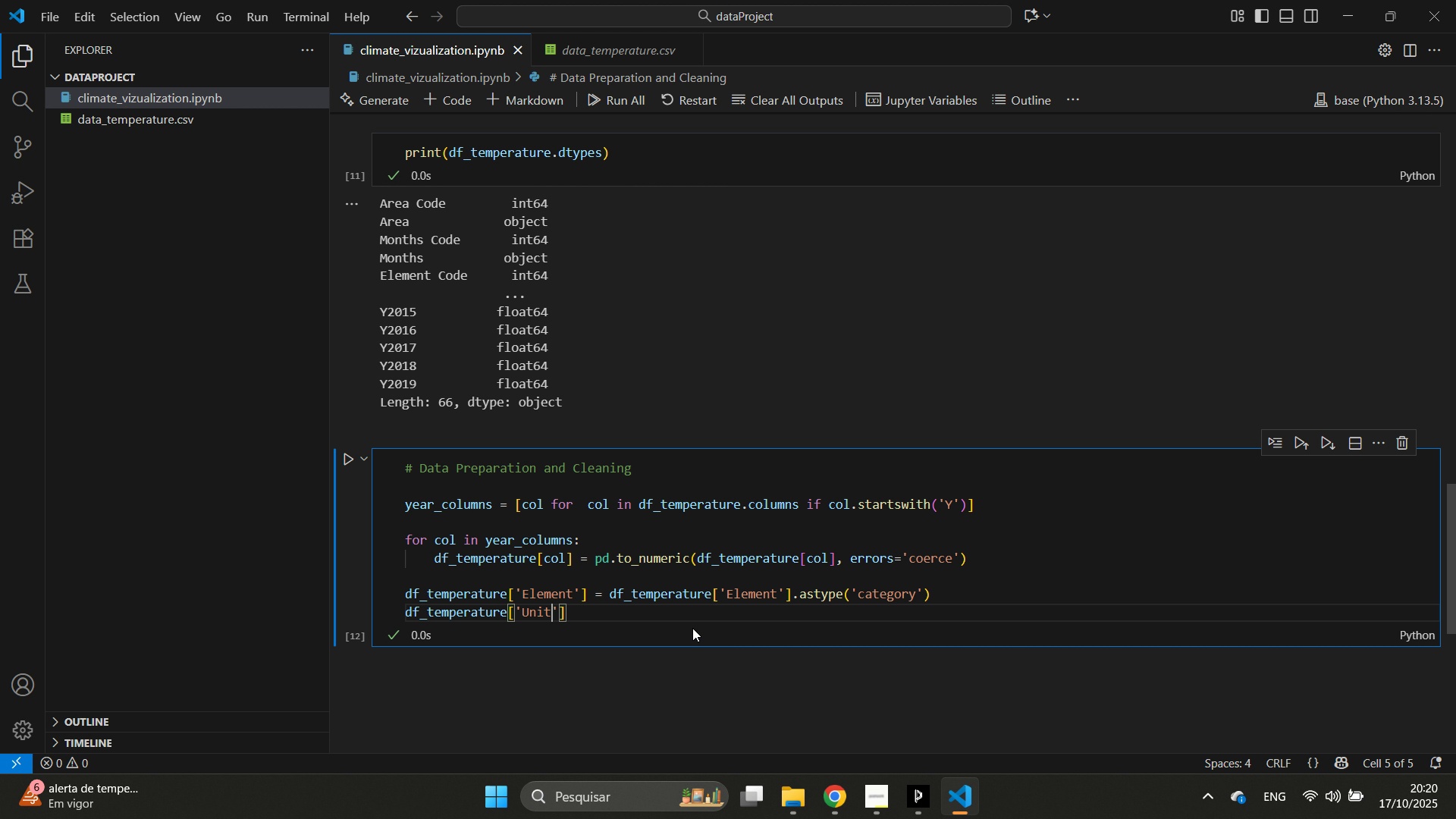 
key(ArrowRight)
 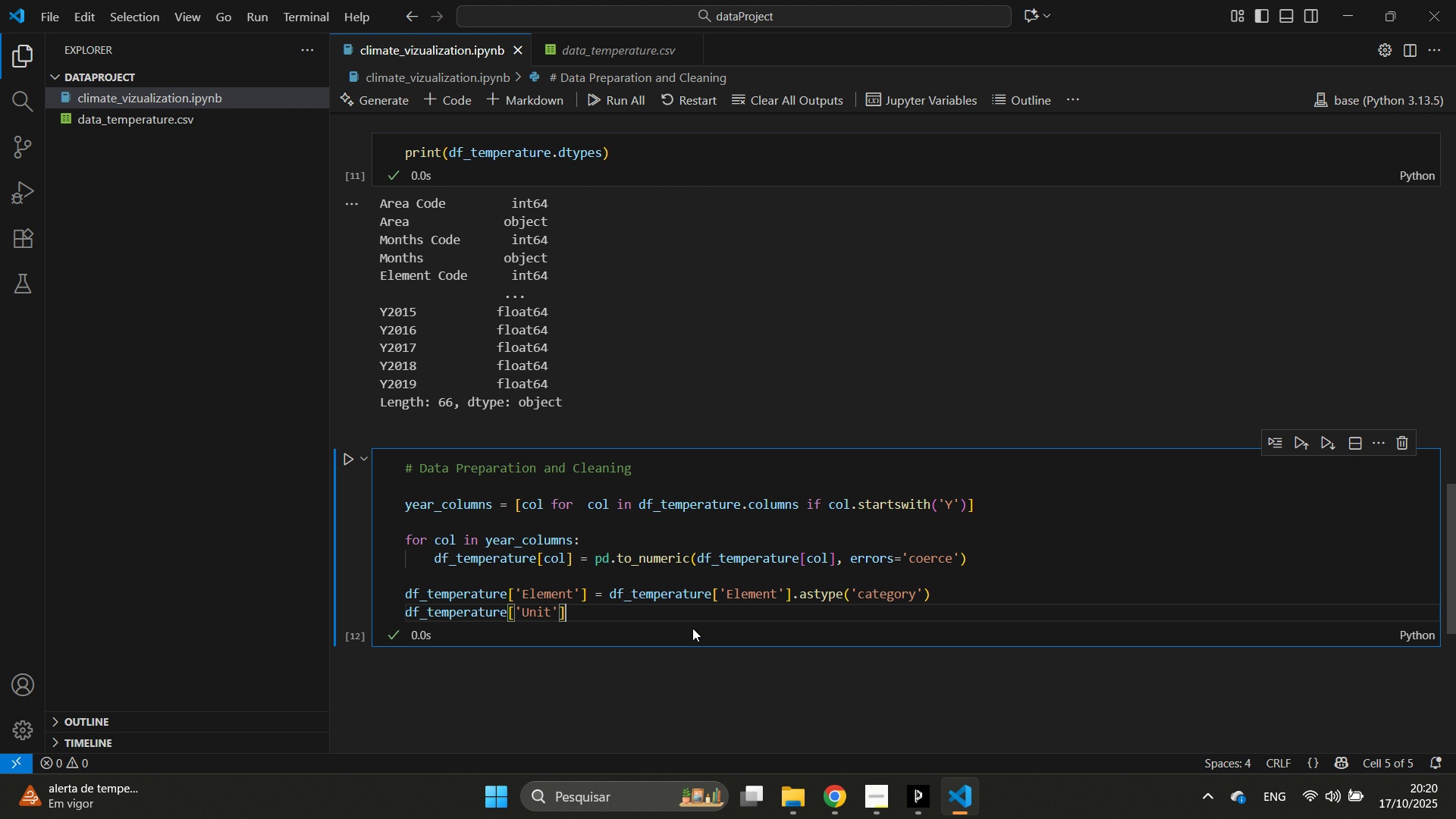 
key(ArrowRight)
 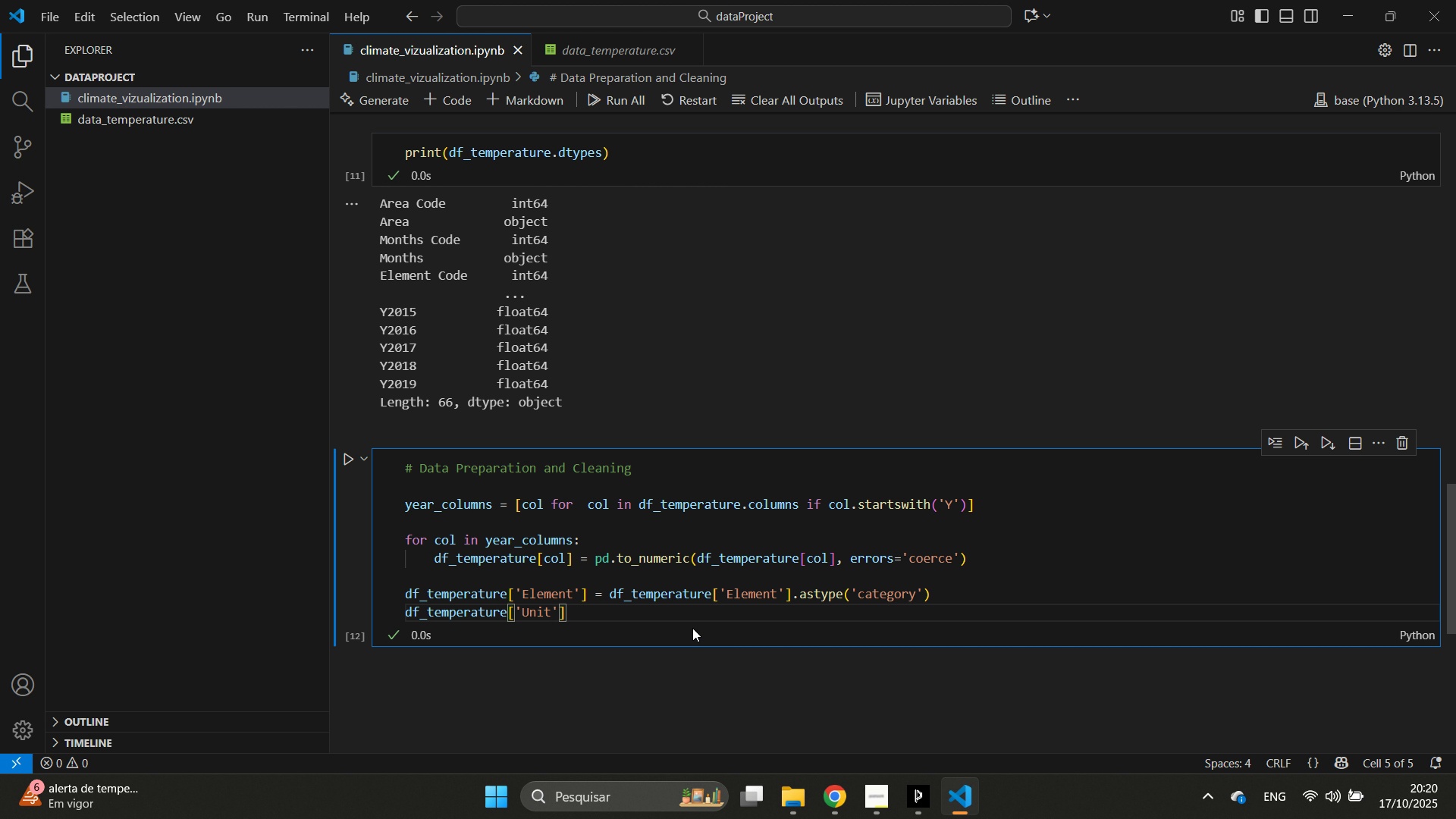 
key(ArrowRight)
 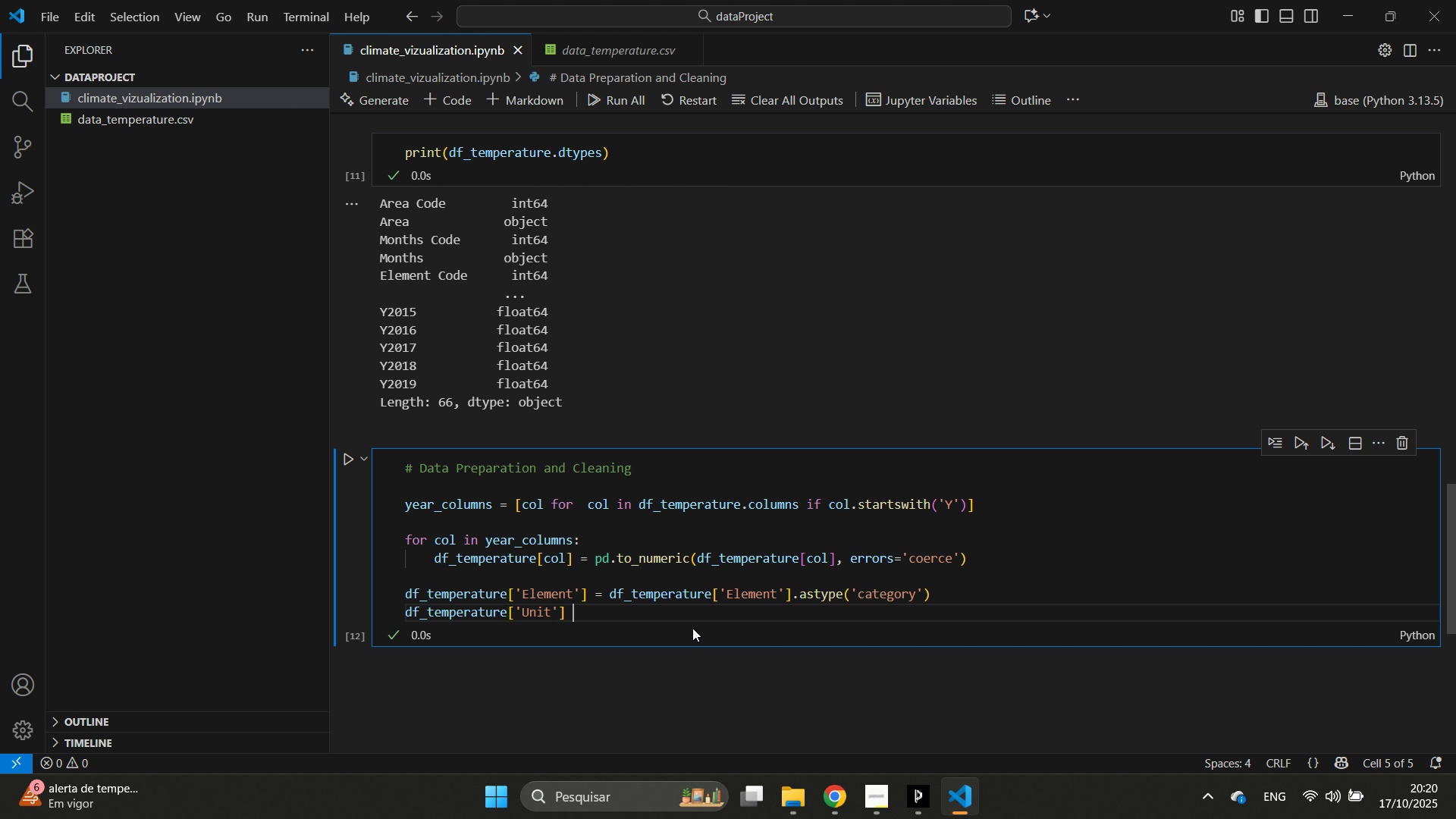 
key(Space)
 